 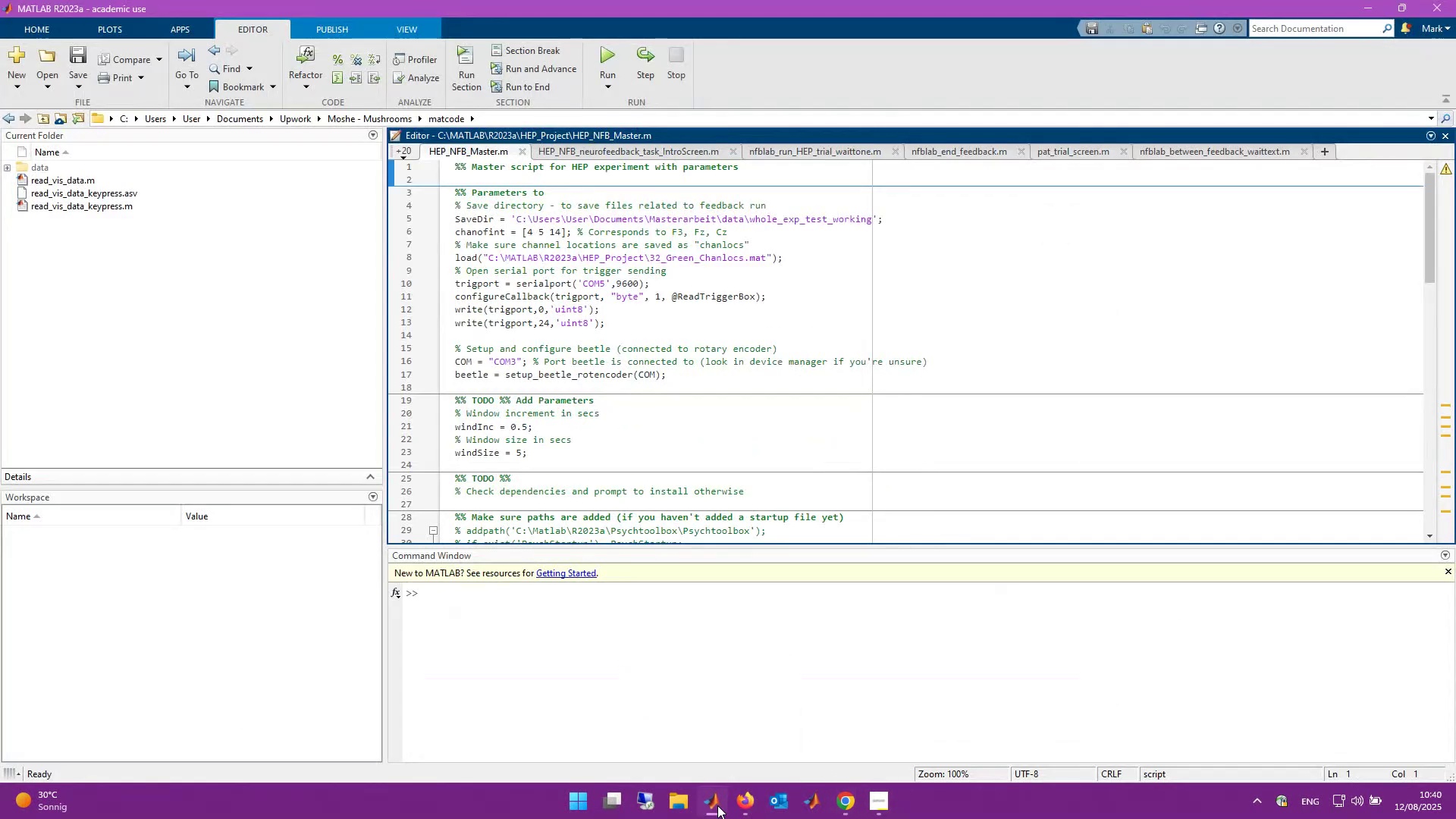 
scroll: coordinate [744, 276], scroll_direction: down, amount: 5.0
 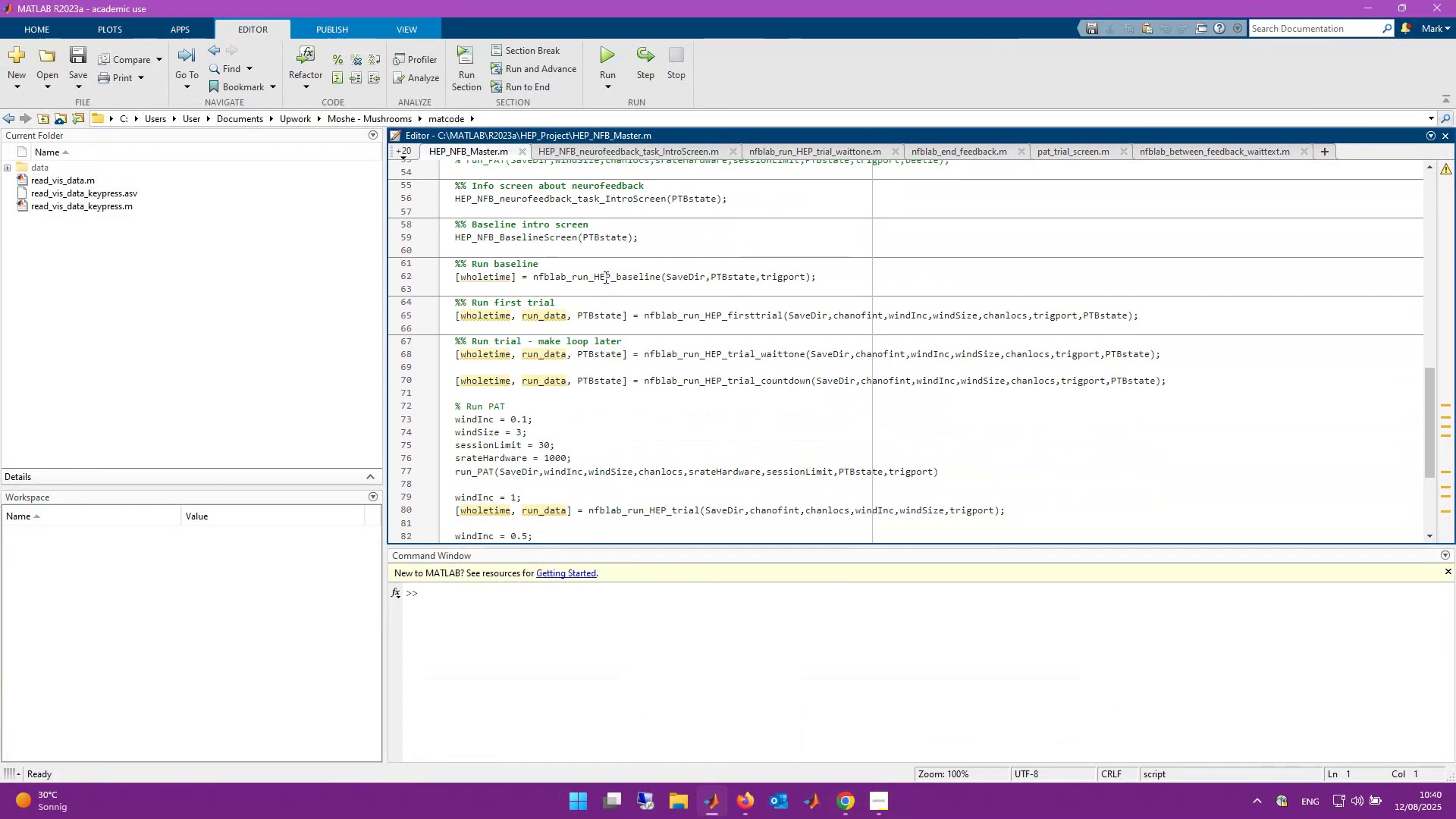 
right_click([604, 277])
 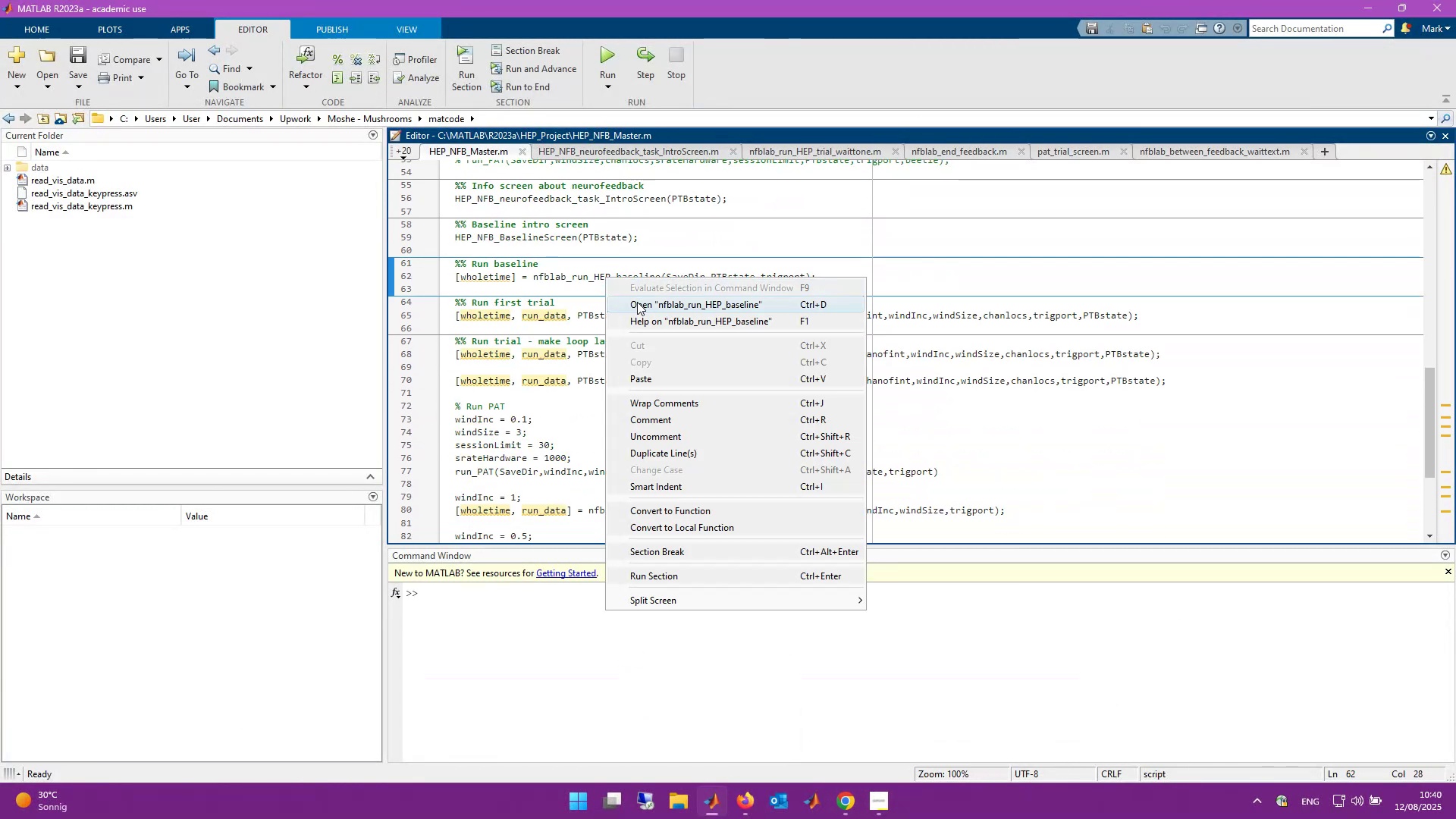 
left_click([638, 303])
 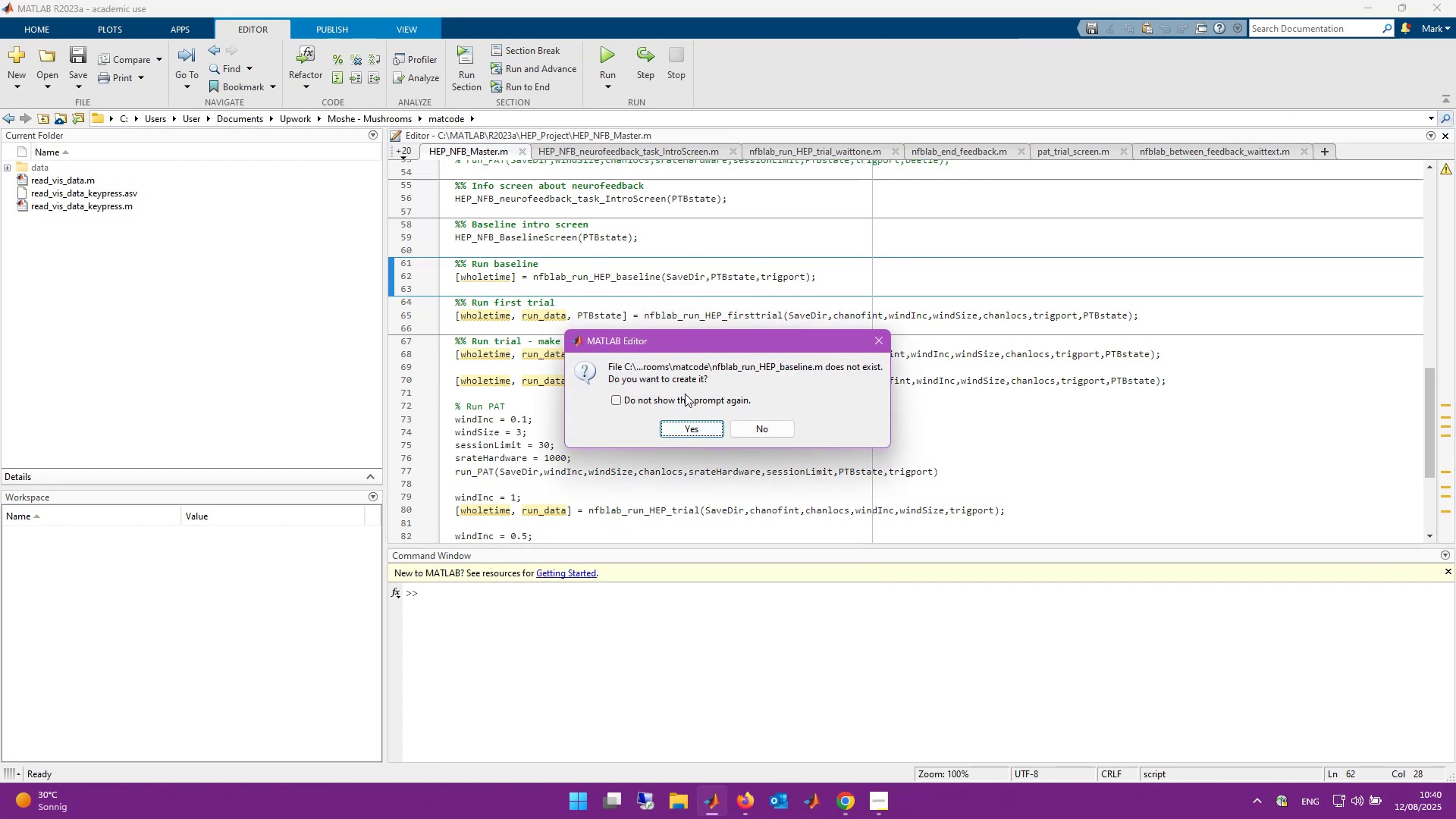 
left_click([748, 428])
 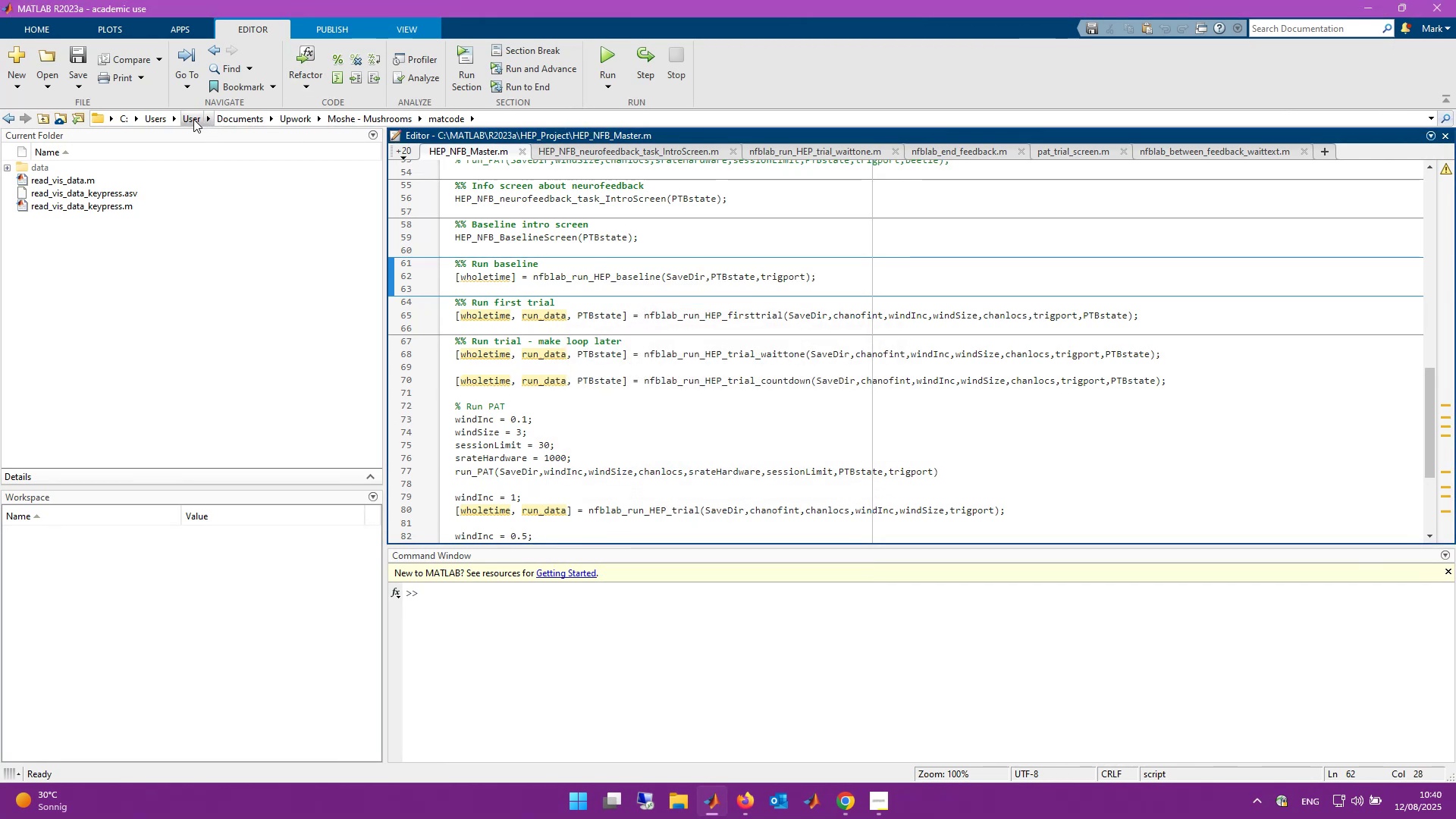 
scroll: coordinate [720, 469], scroll_direction: up, amount: 13.0
 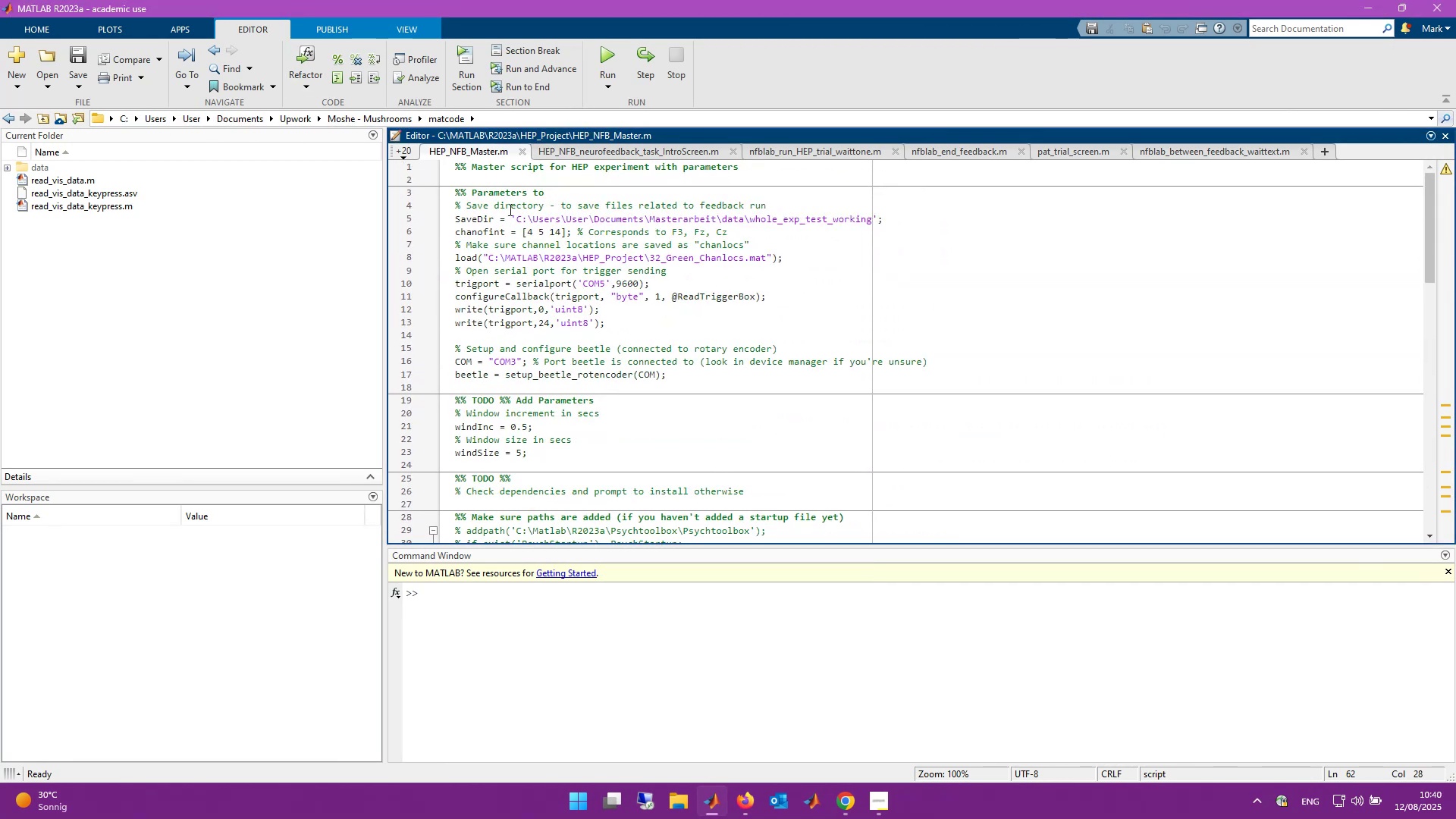 
left_click_drag(start_coordinate=[511, 218], to_coordinate=[888, 221])
 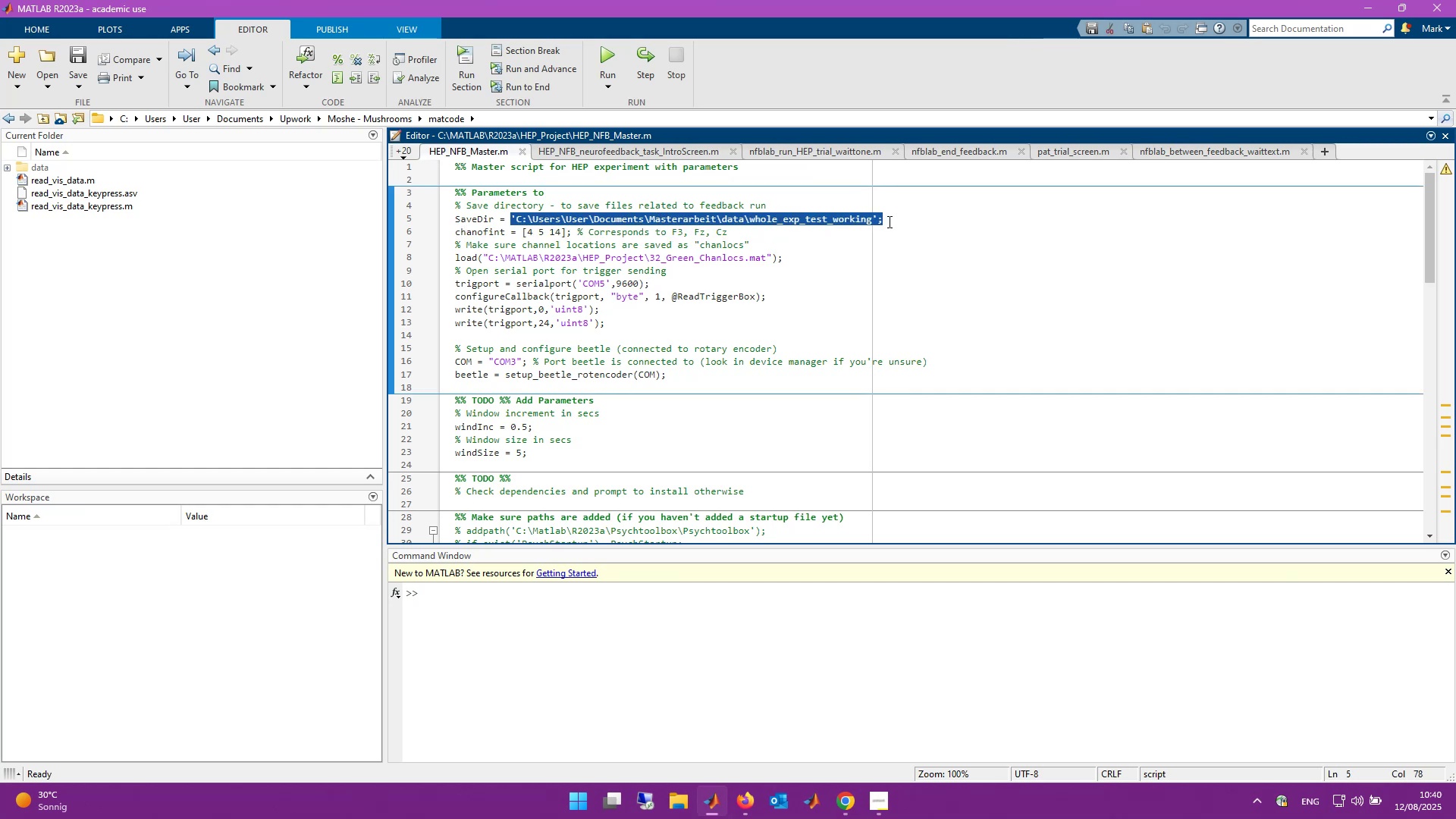 
key(Control+C)
 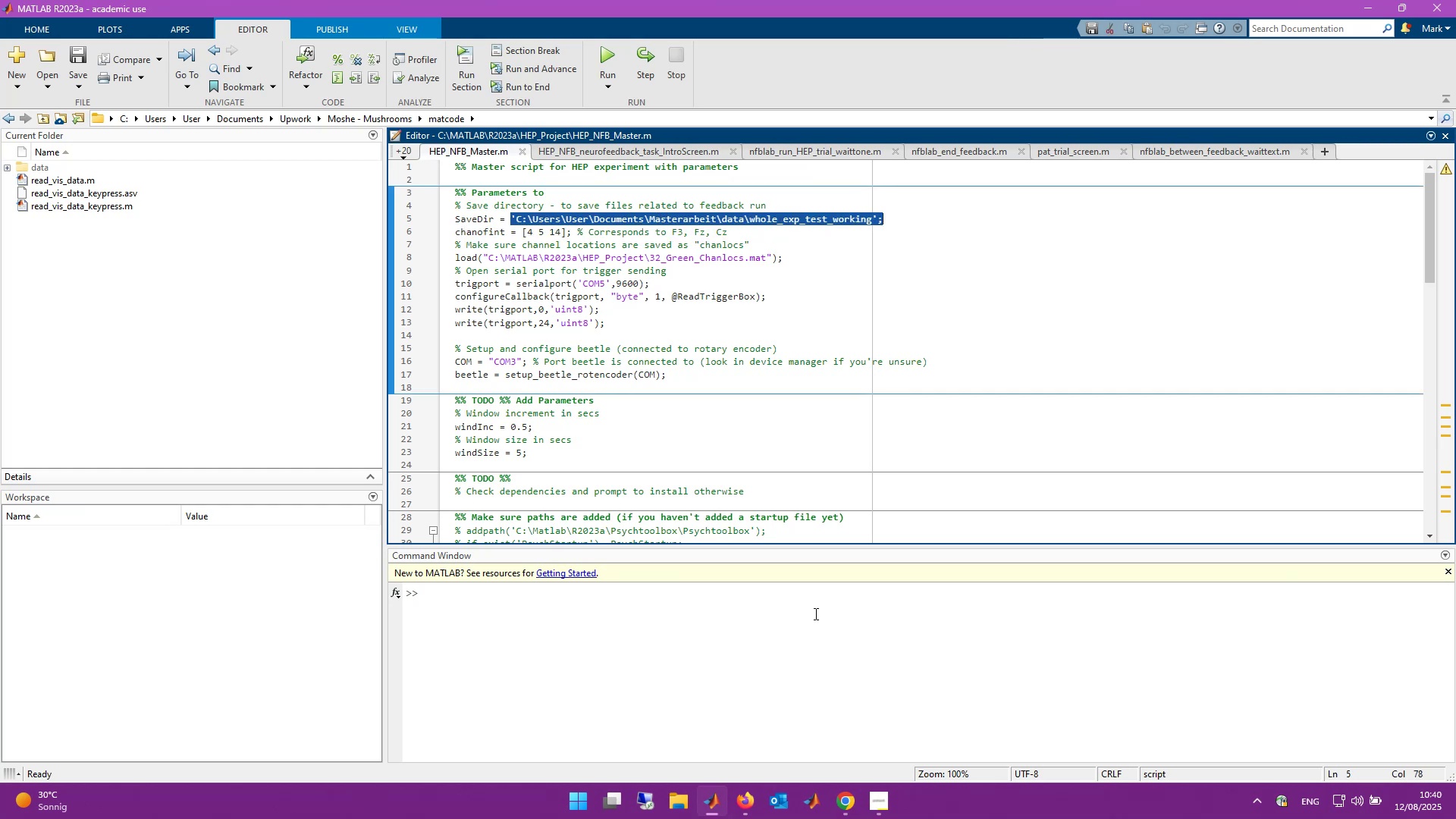 
left_click([813, 625])
 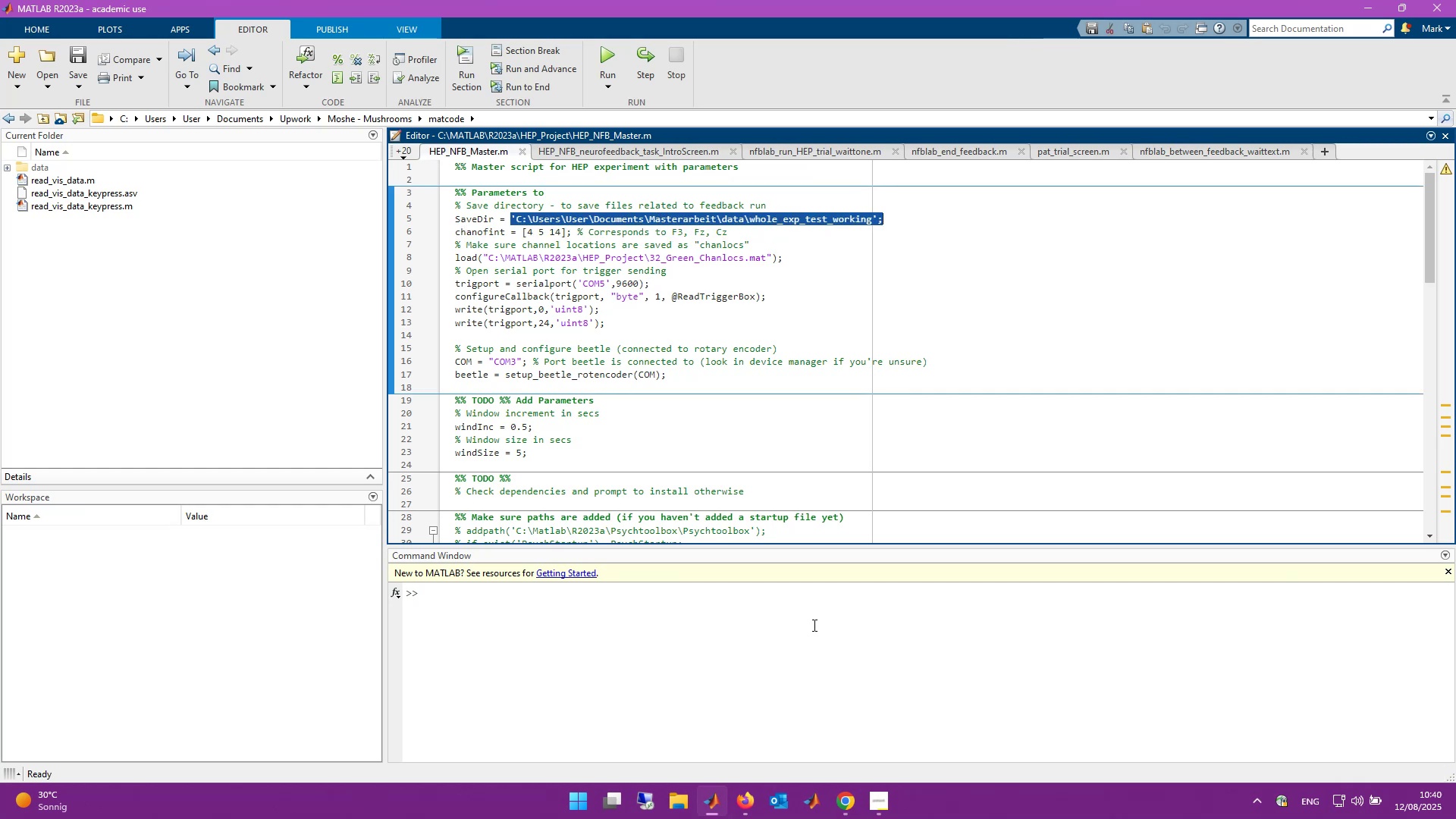 
type(cd )
key(Backspace)
 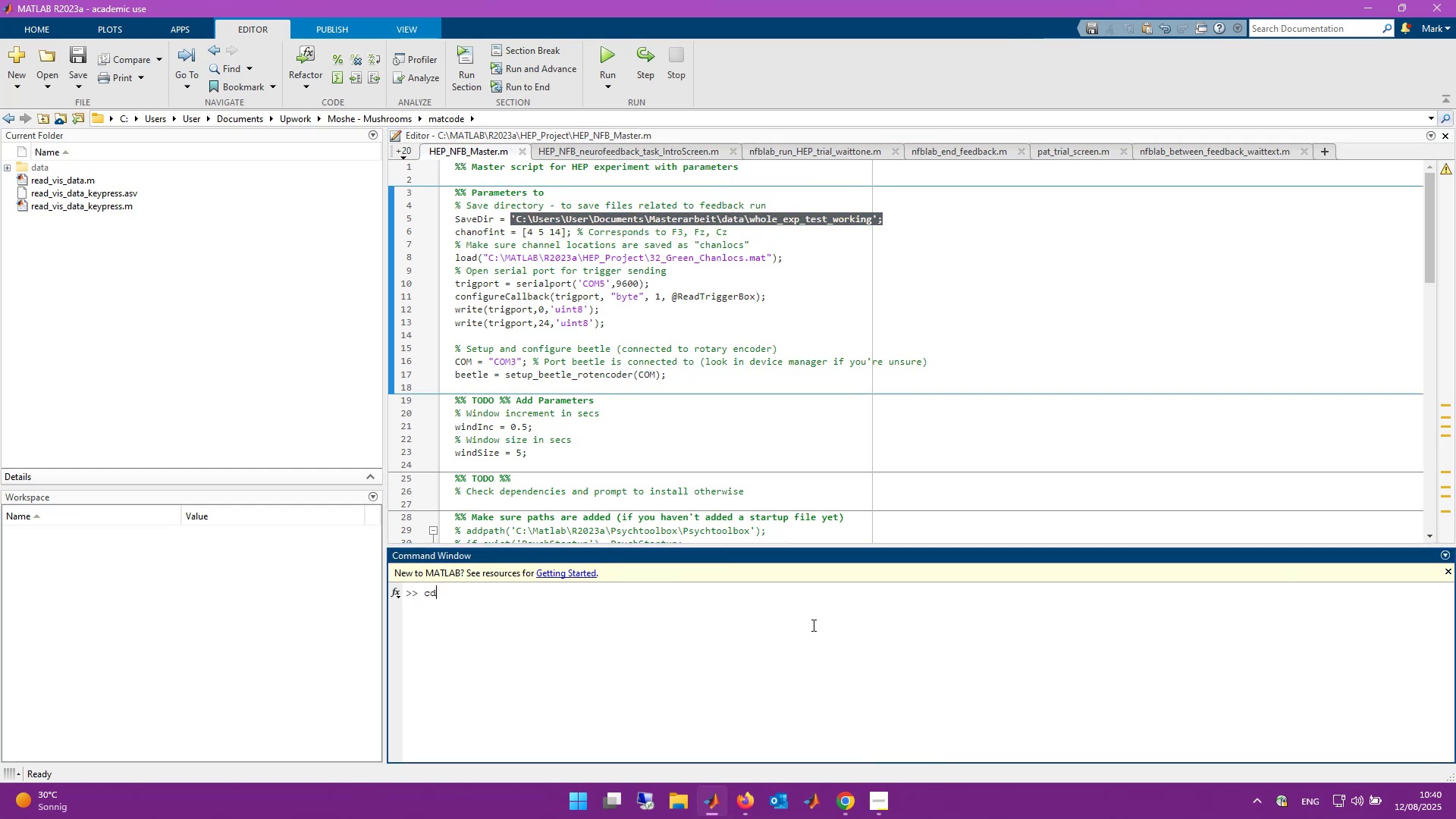 
key(Control+9)
 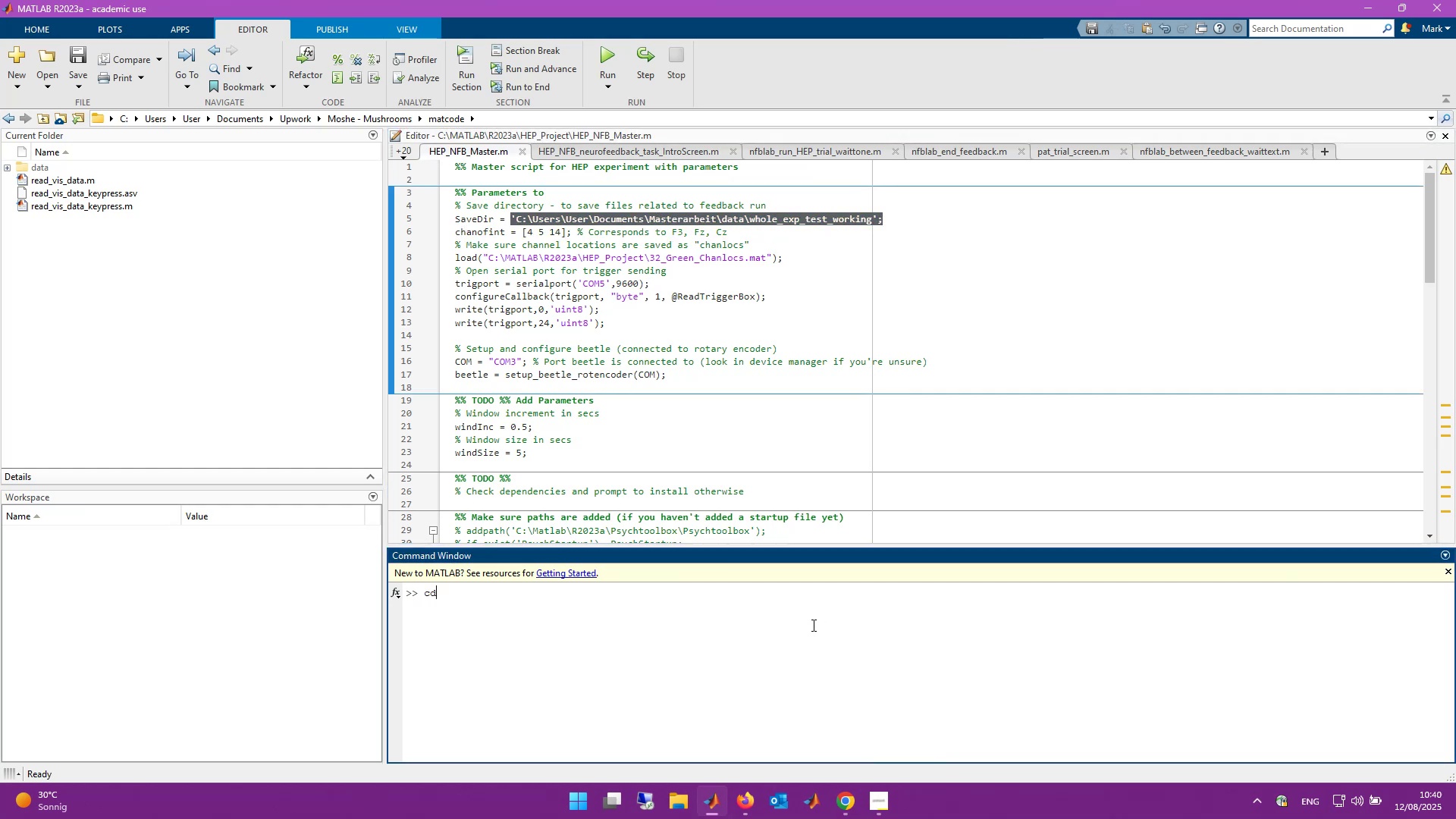 
key(Shift+9)
 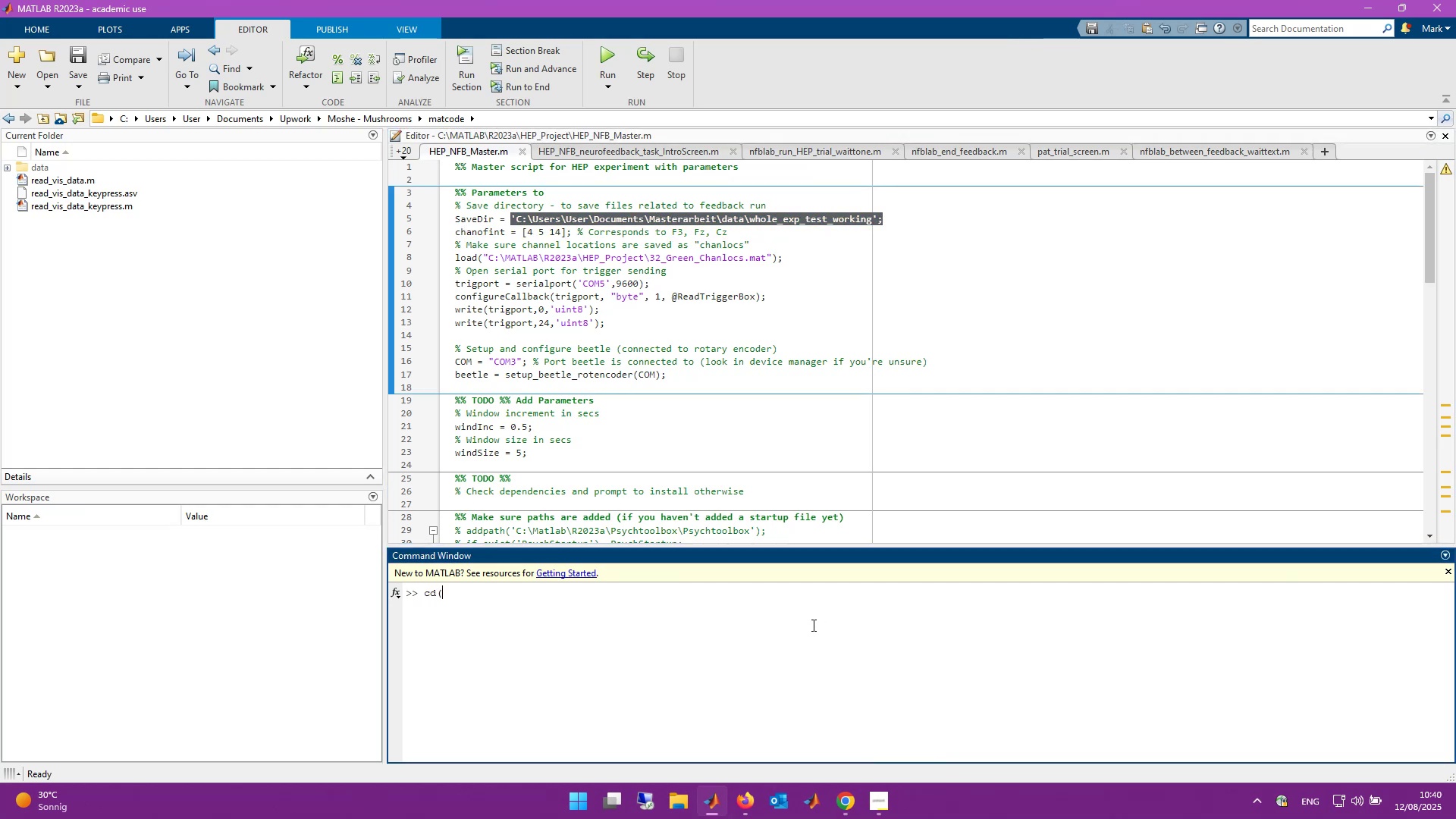 
key(Control+V)
 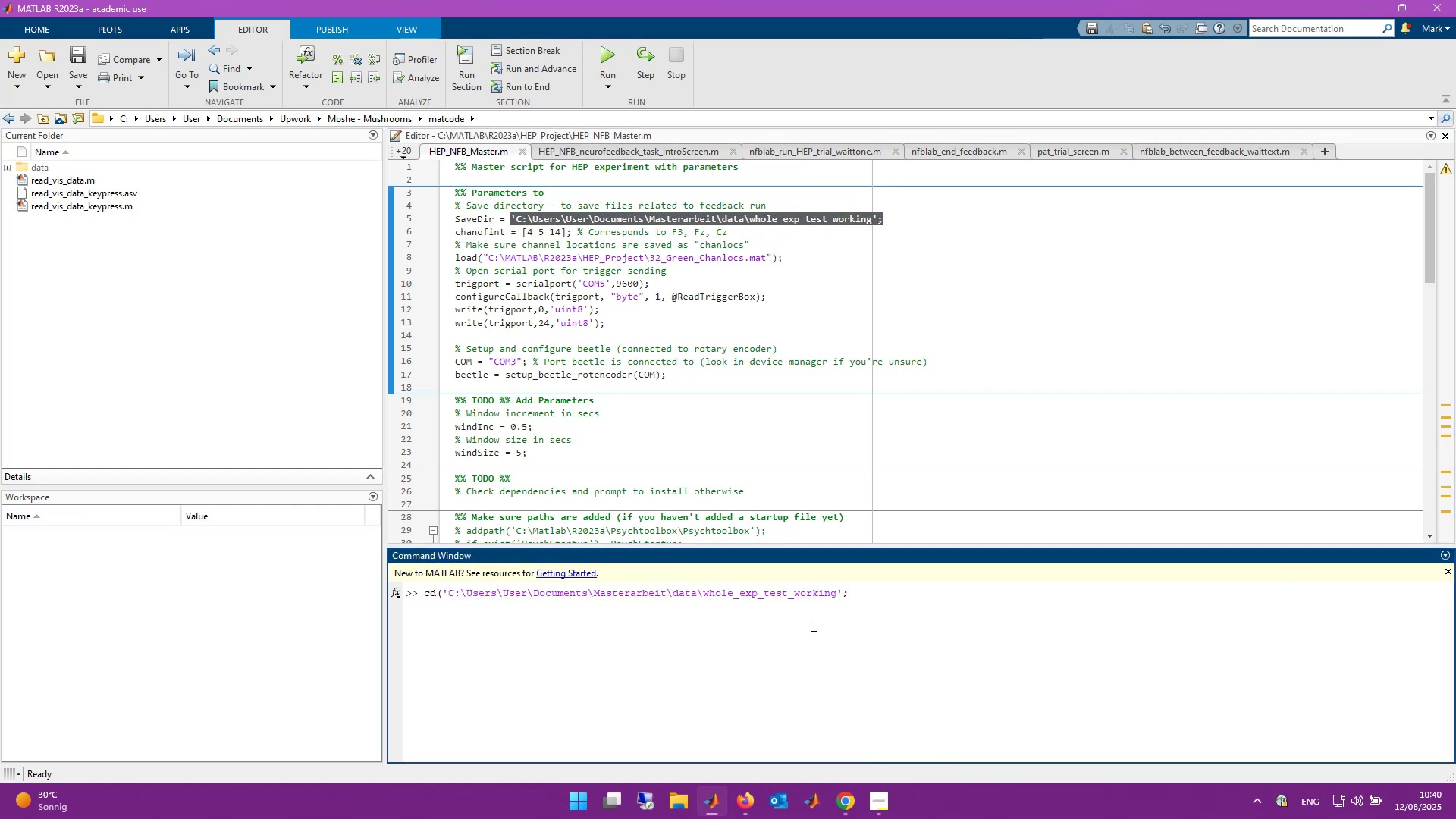 
key(Backquote)
 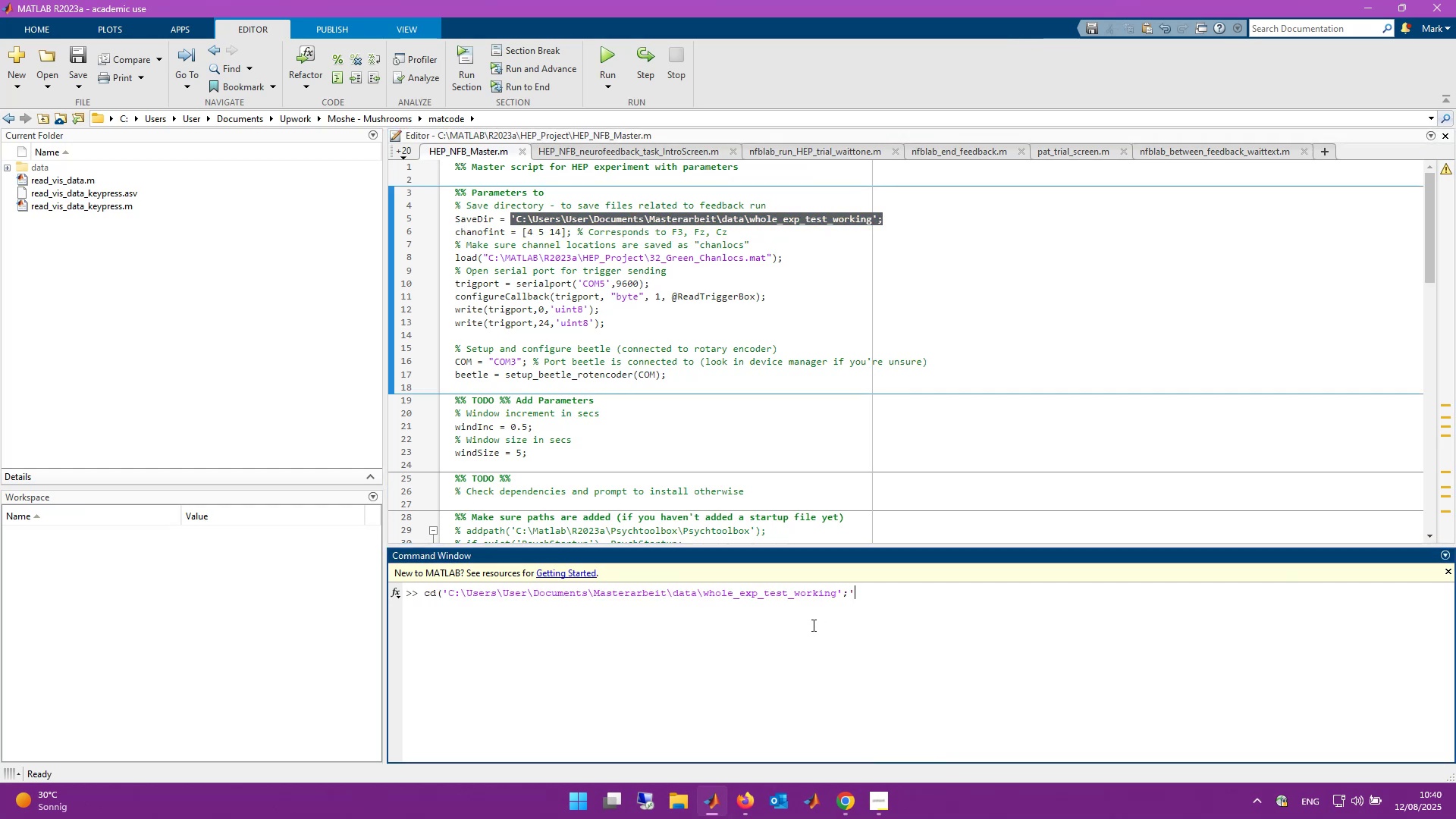 
key(Backspace)
 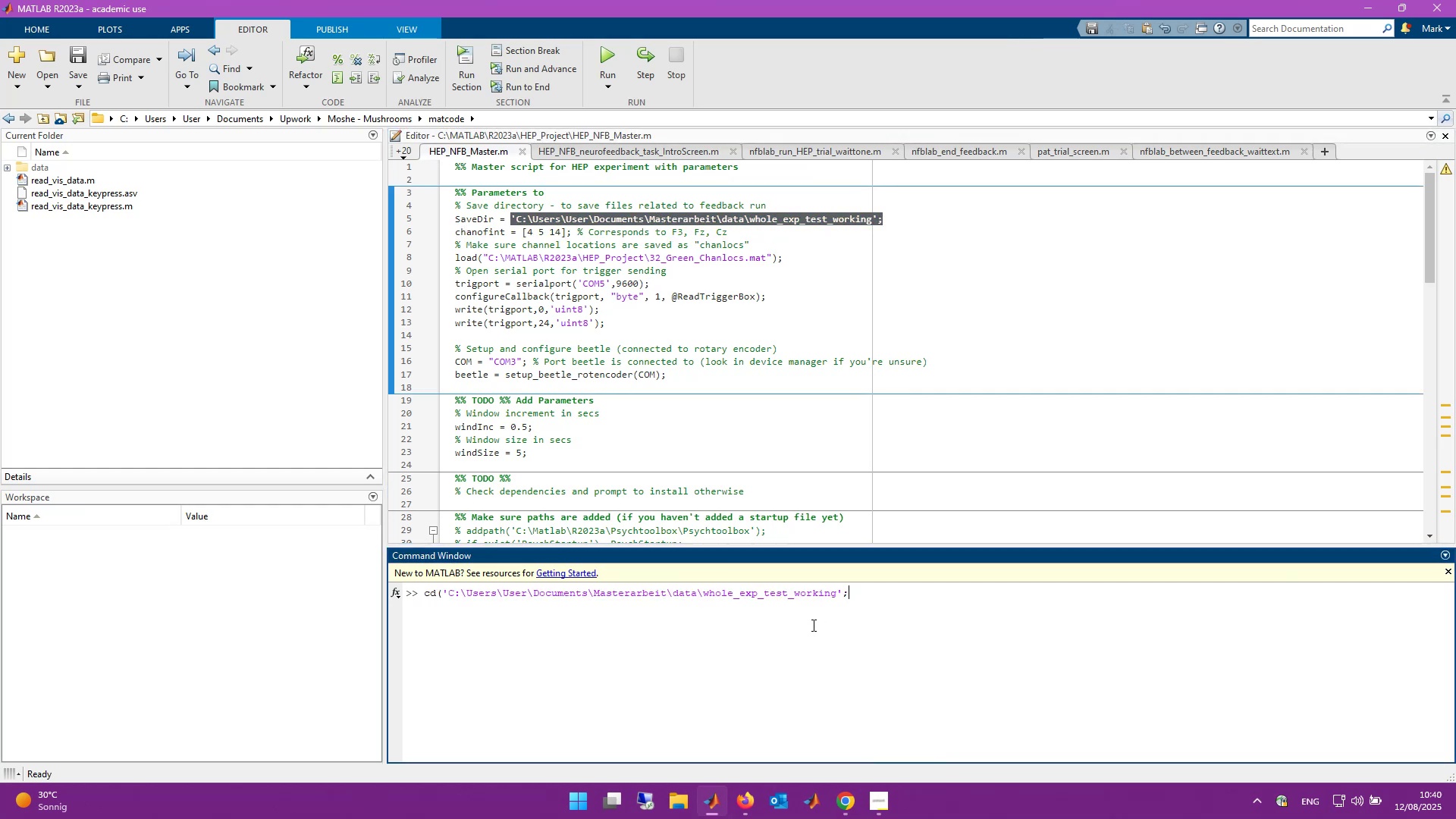 
key(Shift+0)
 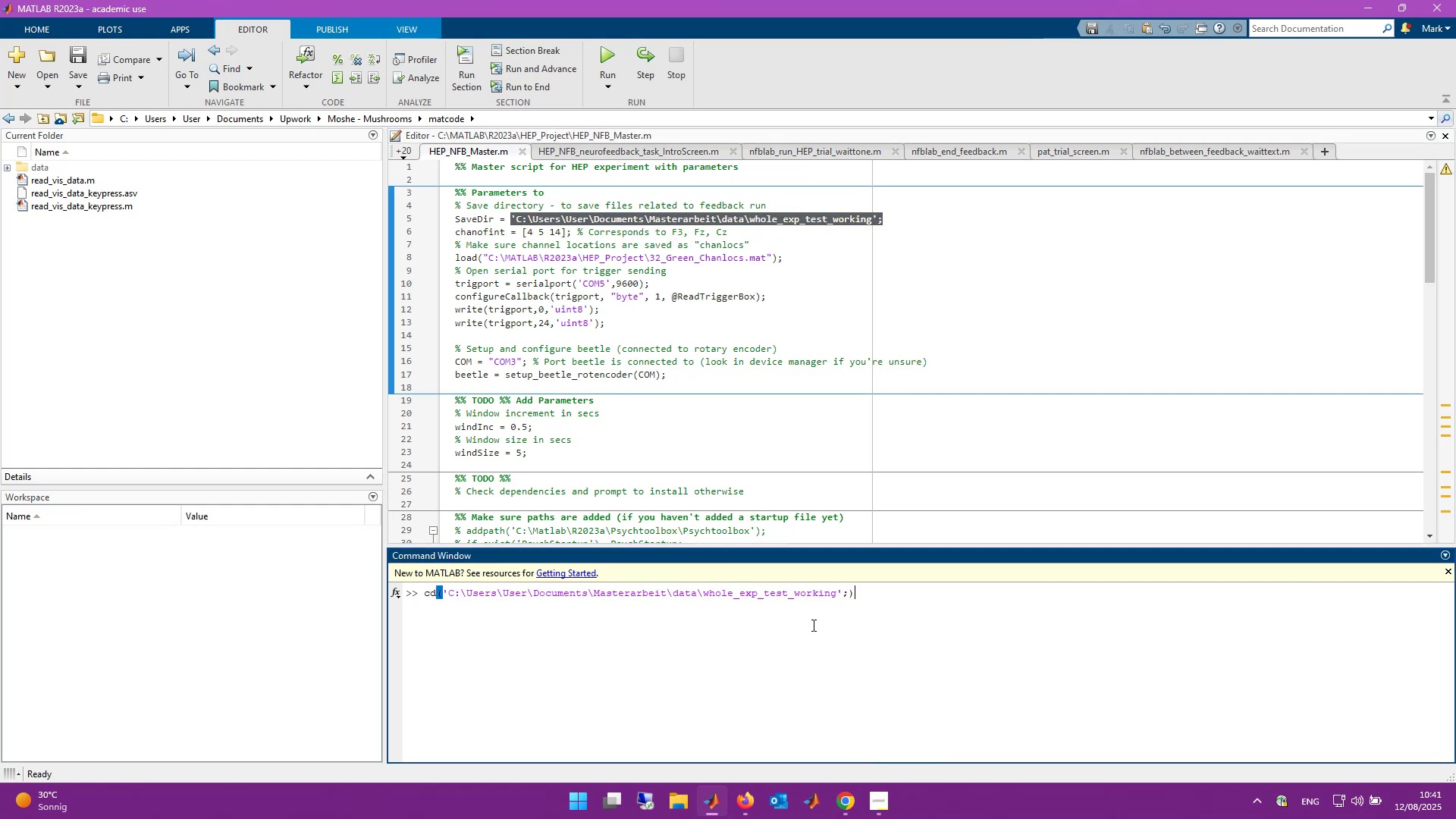 
key(Enter)
 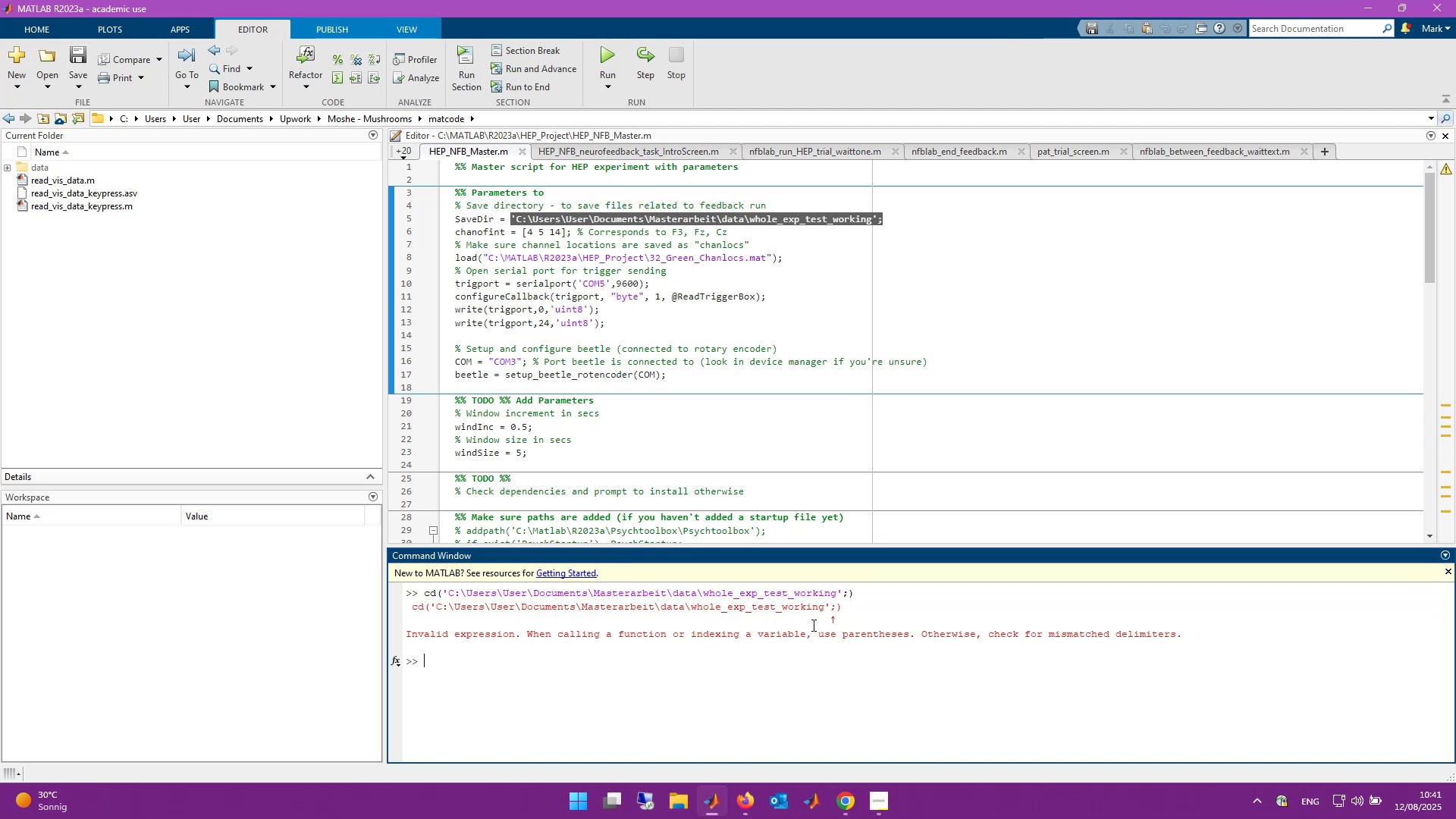 
key(ArrowUp)
 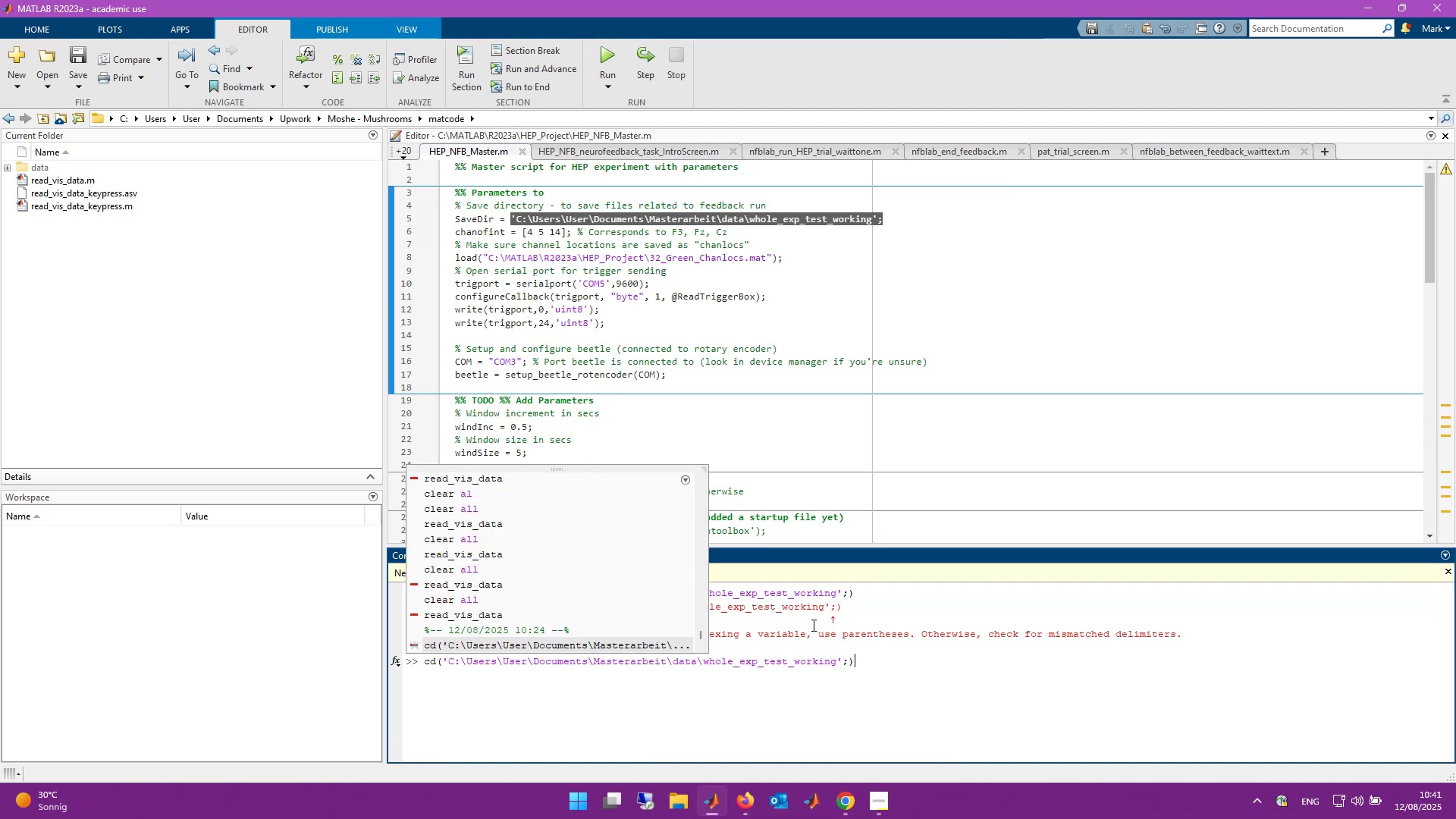 
key(ArrowLeft)
 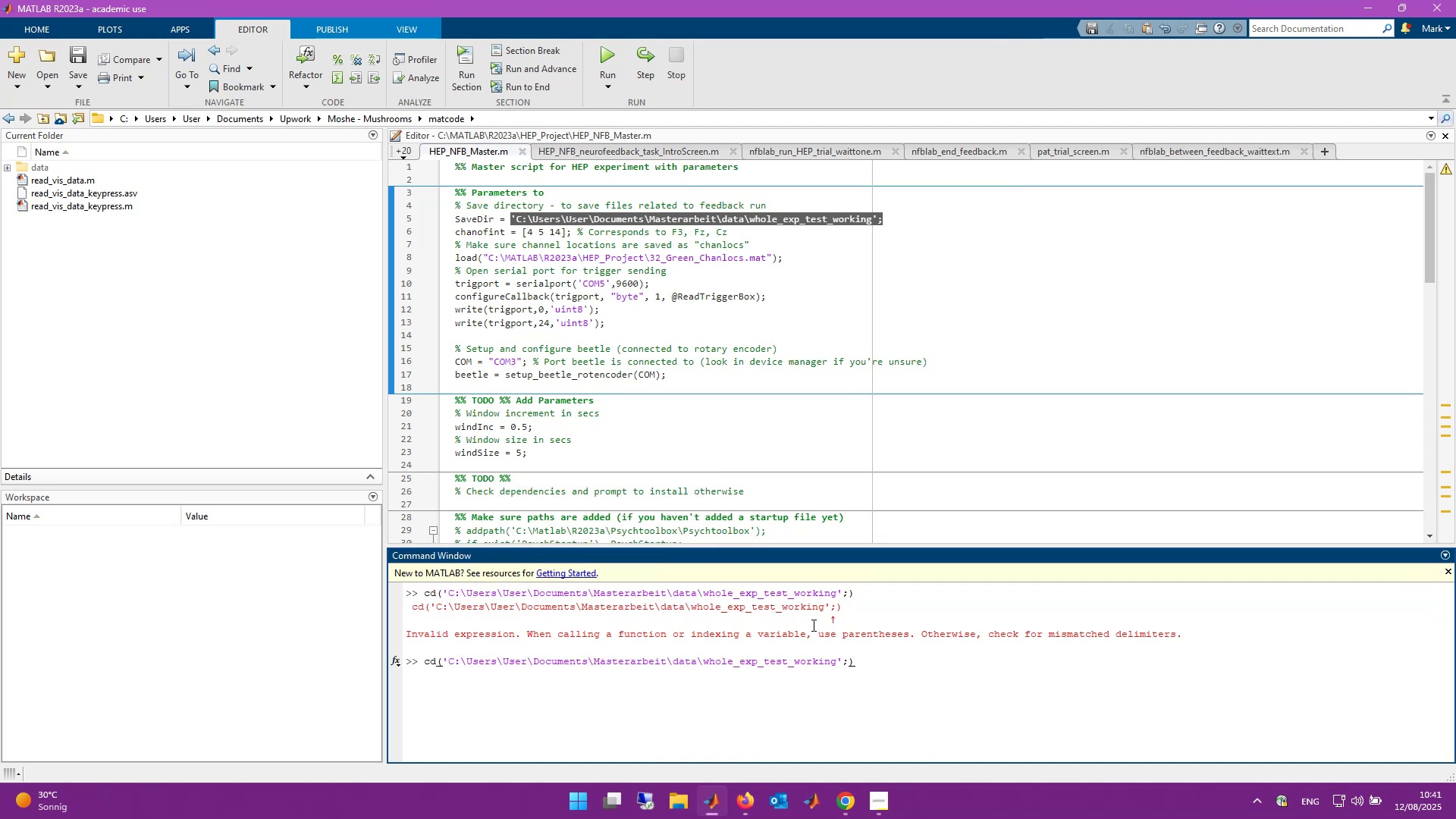 
key(Backspace)
 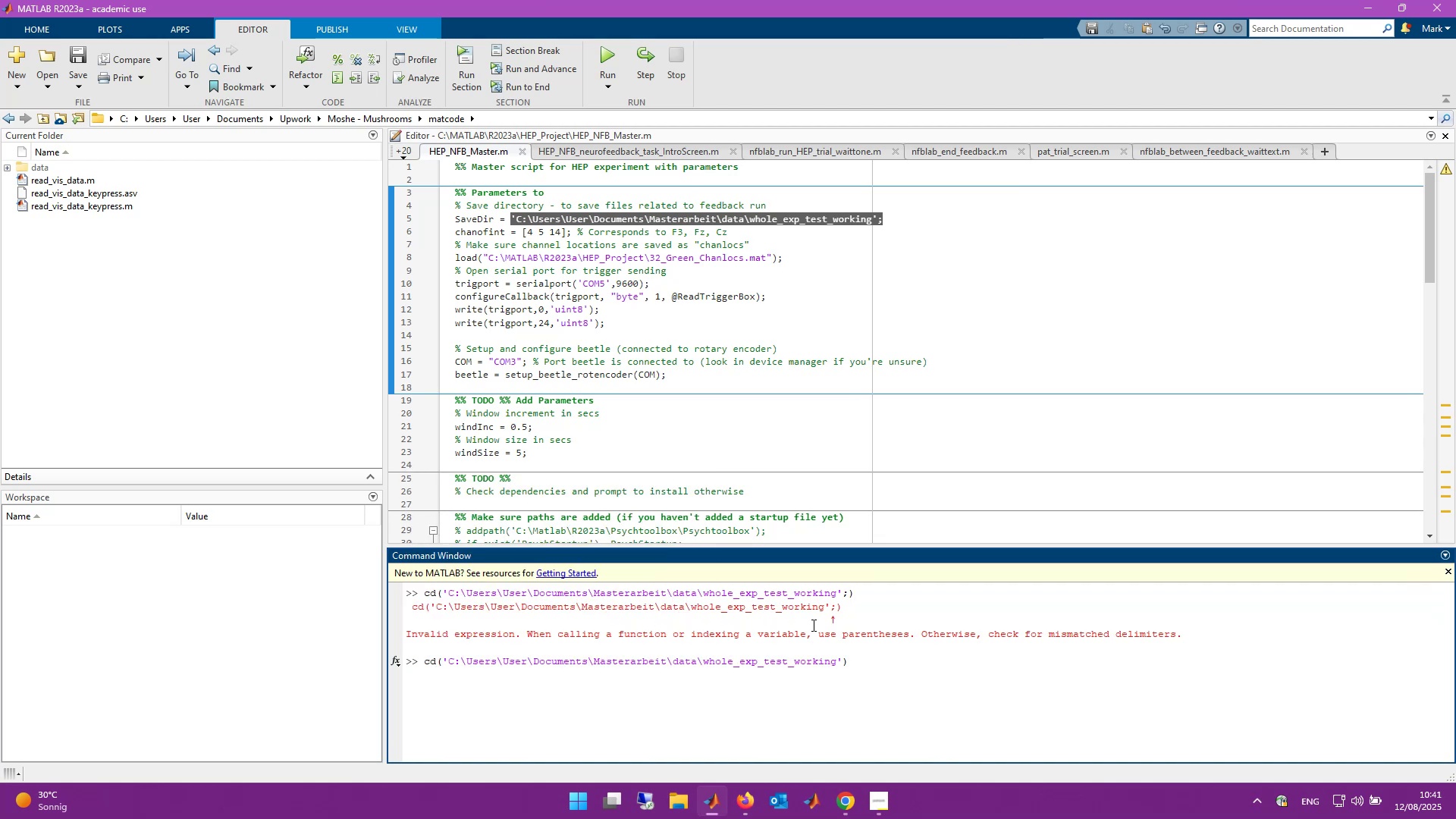 
key(Enter)
 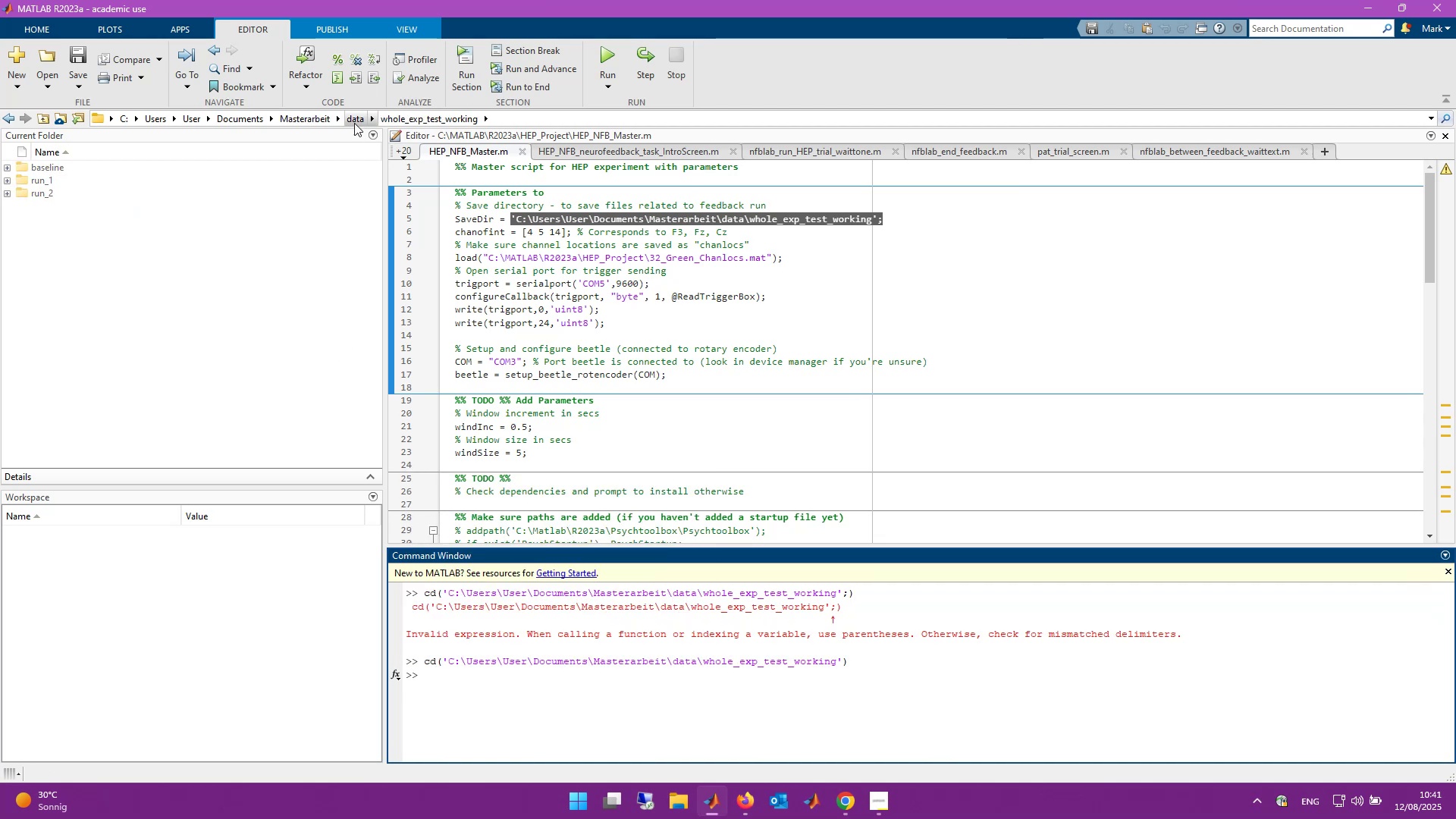 
left_click([323, 115])
 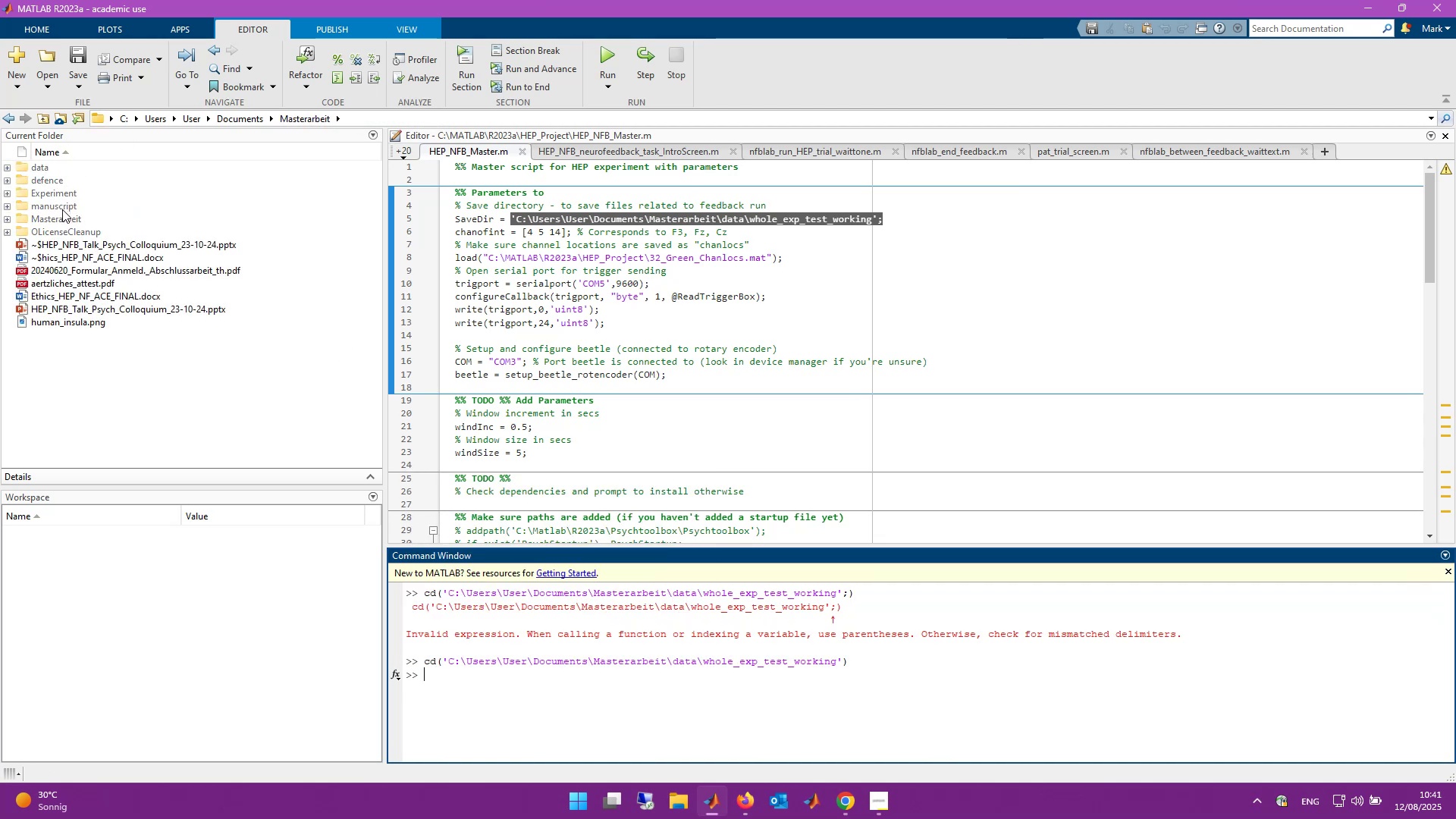 
left_click([58, 191])
 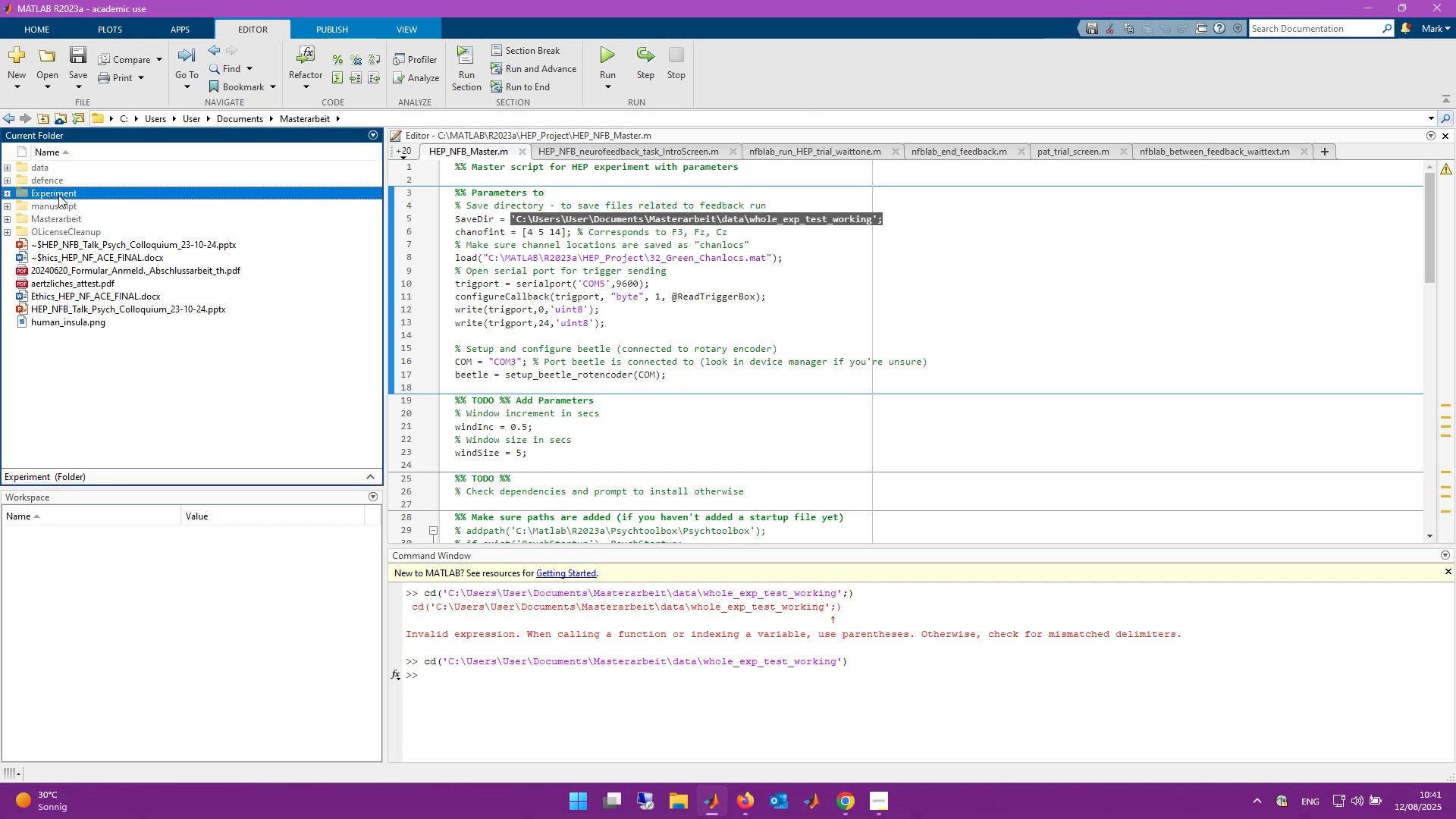 
double_click([58, 195])
 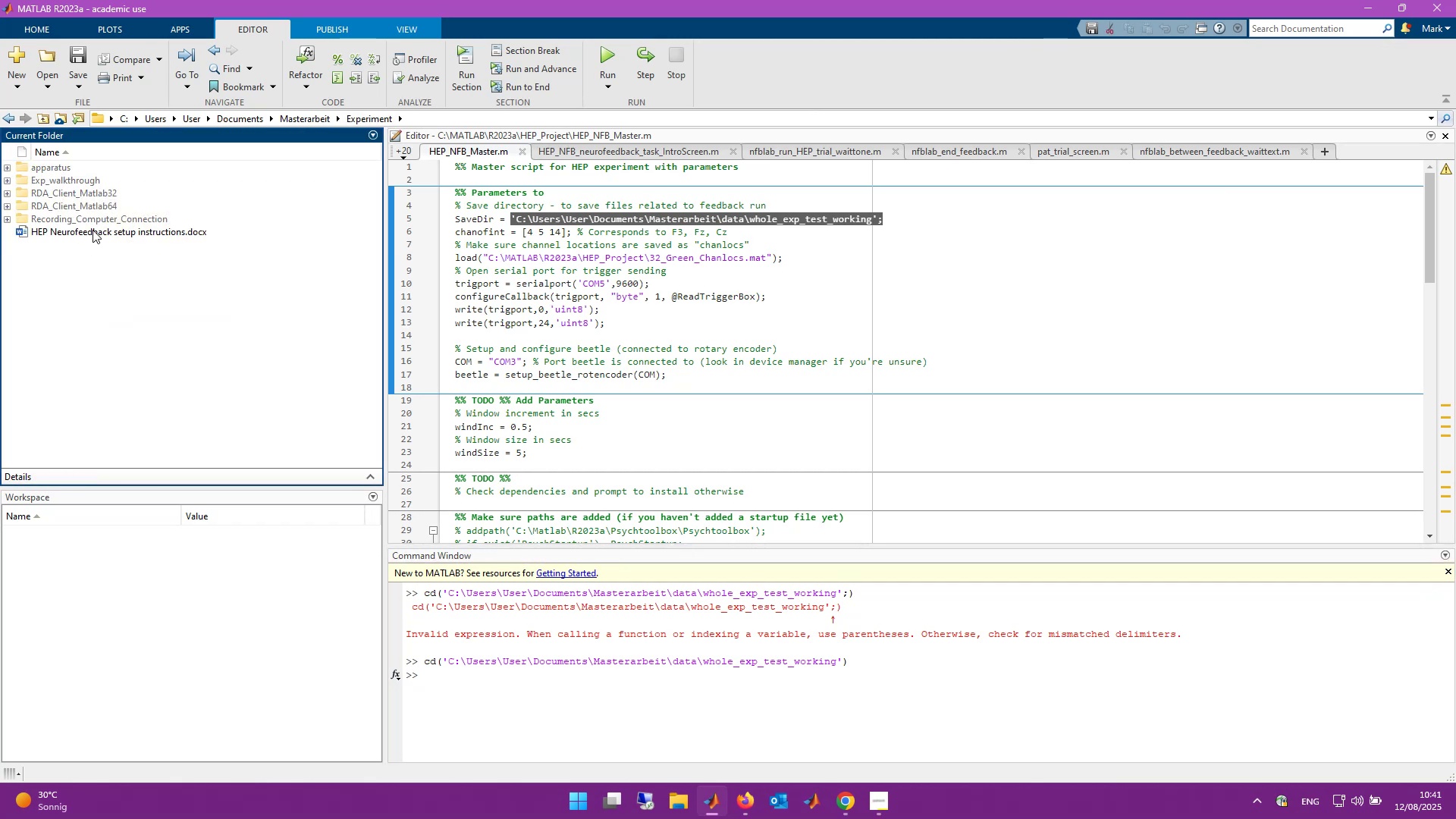 
left_click([100, 219])
 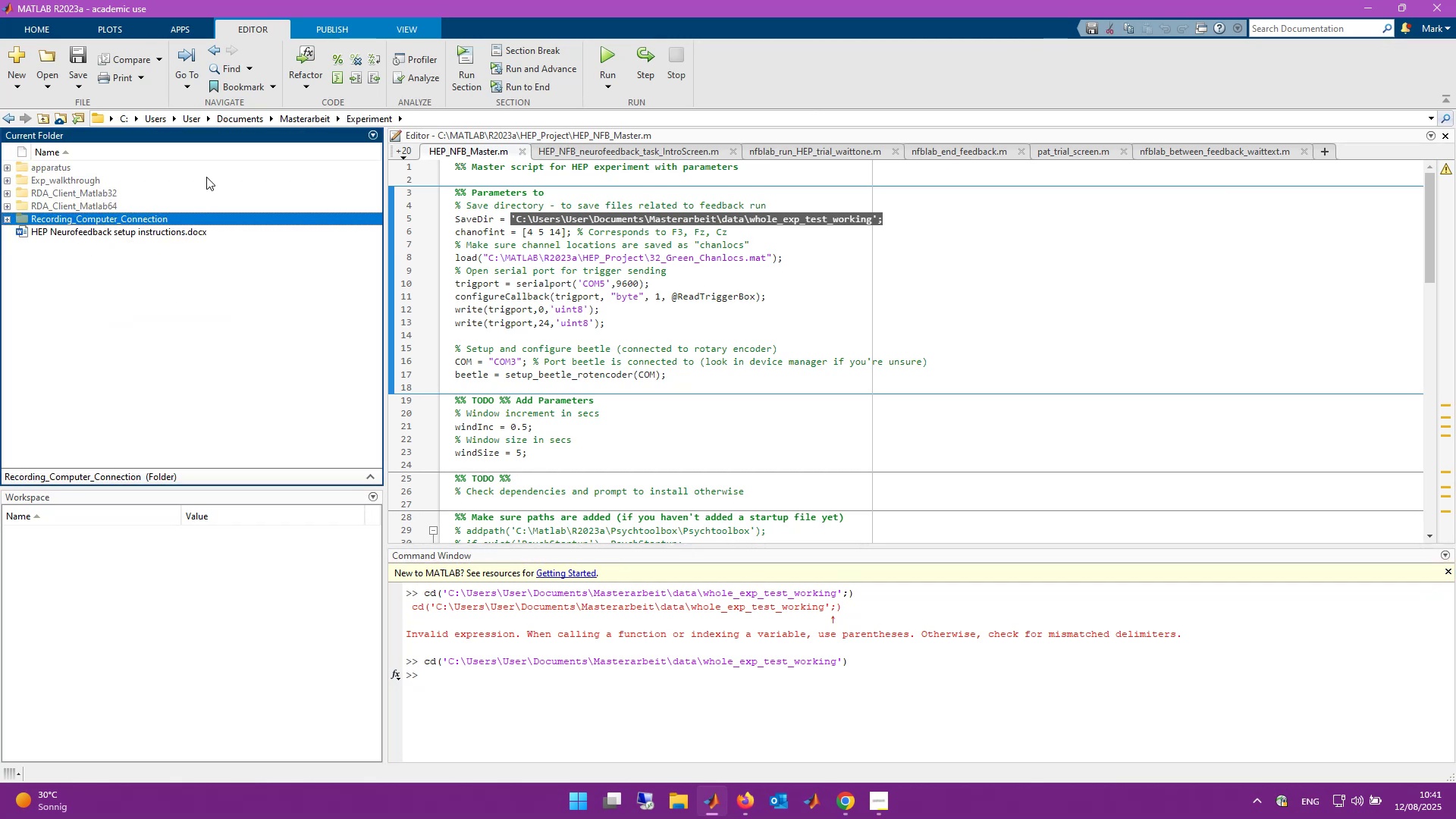 
left_click([303, 118])
 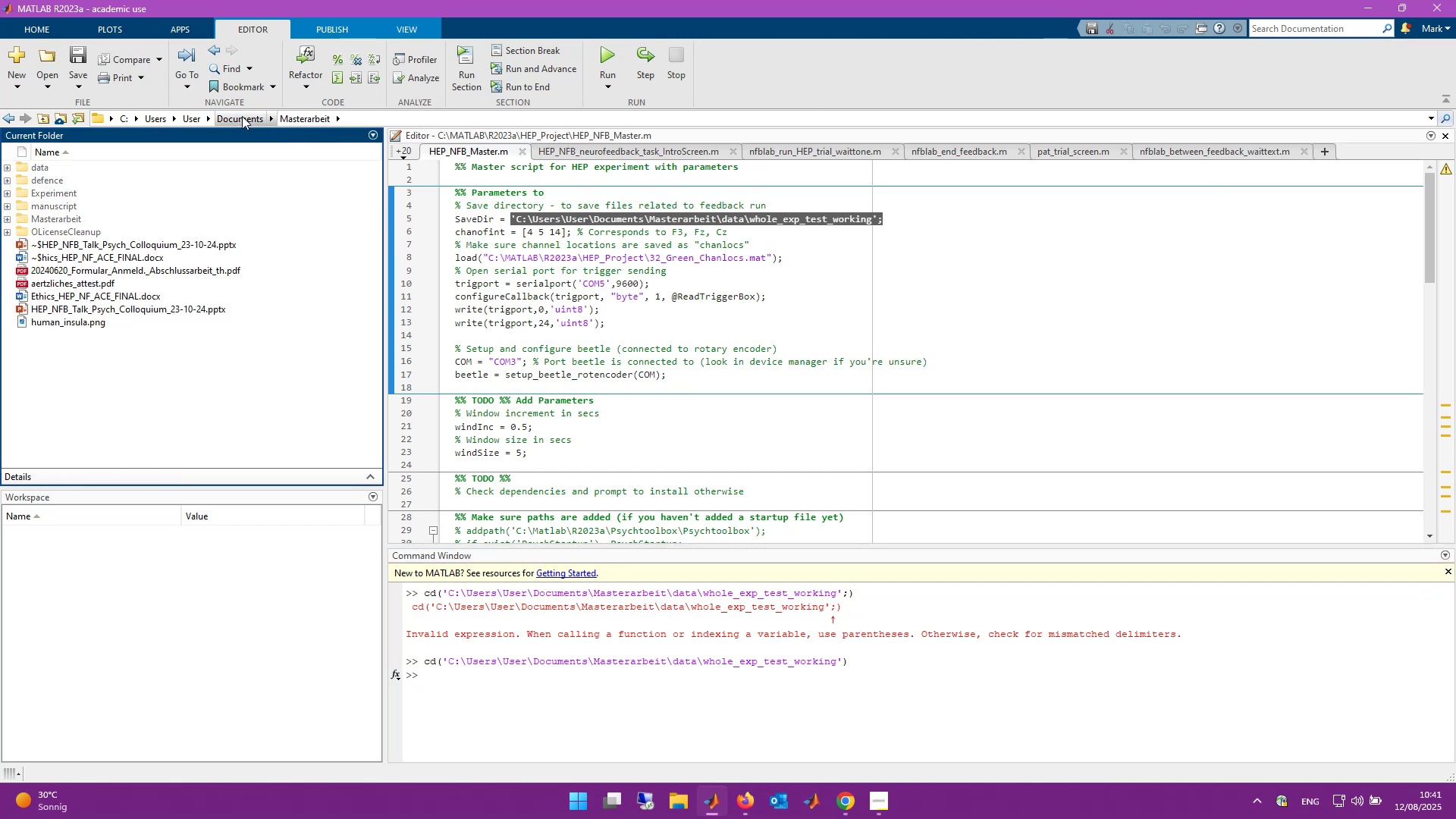 
left_click([242, 116])
 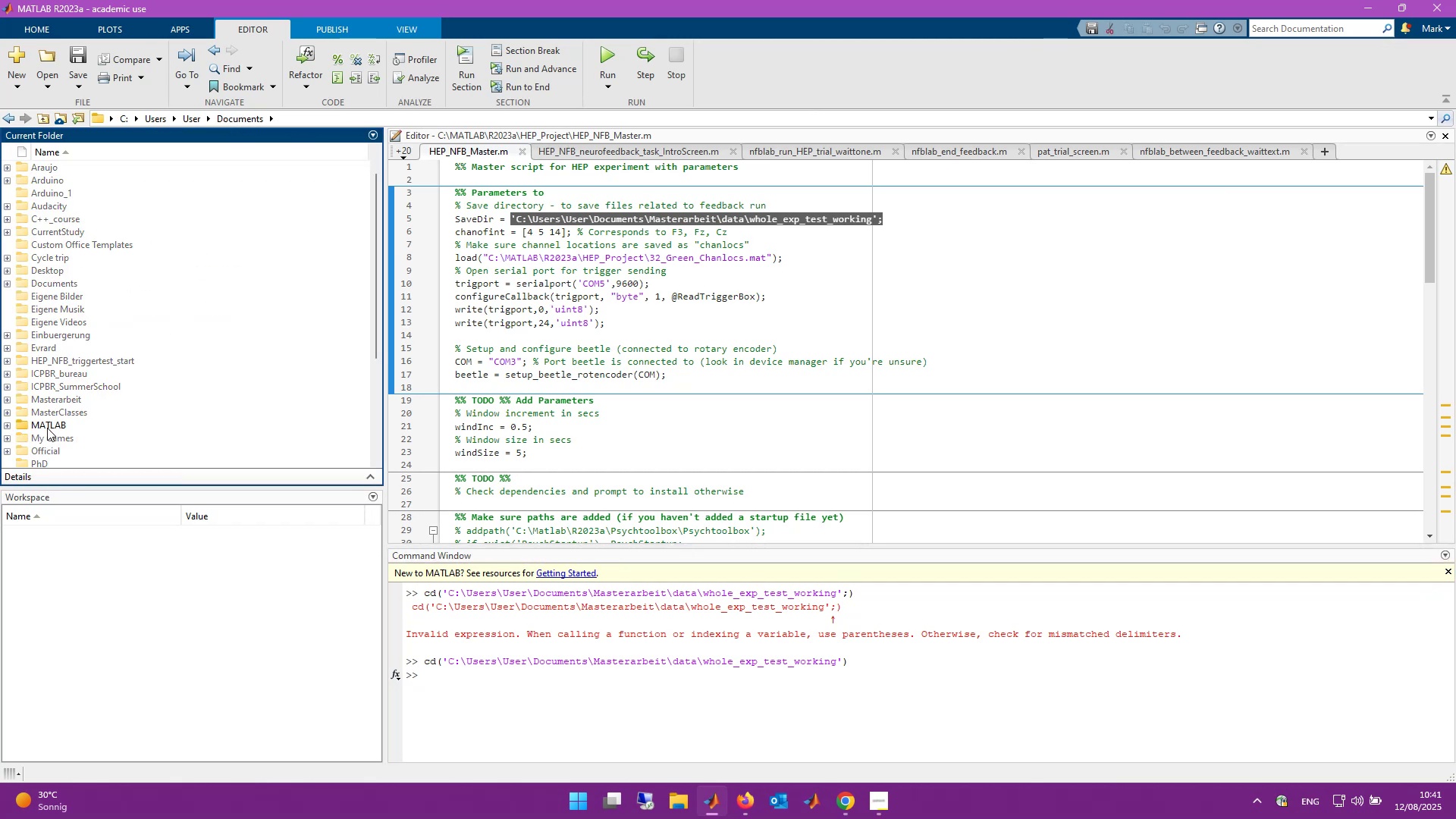 
scroll: coordinate [99, 407], scroll_direction: down, amount: 1.0
 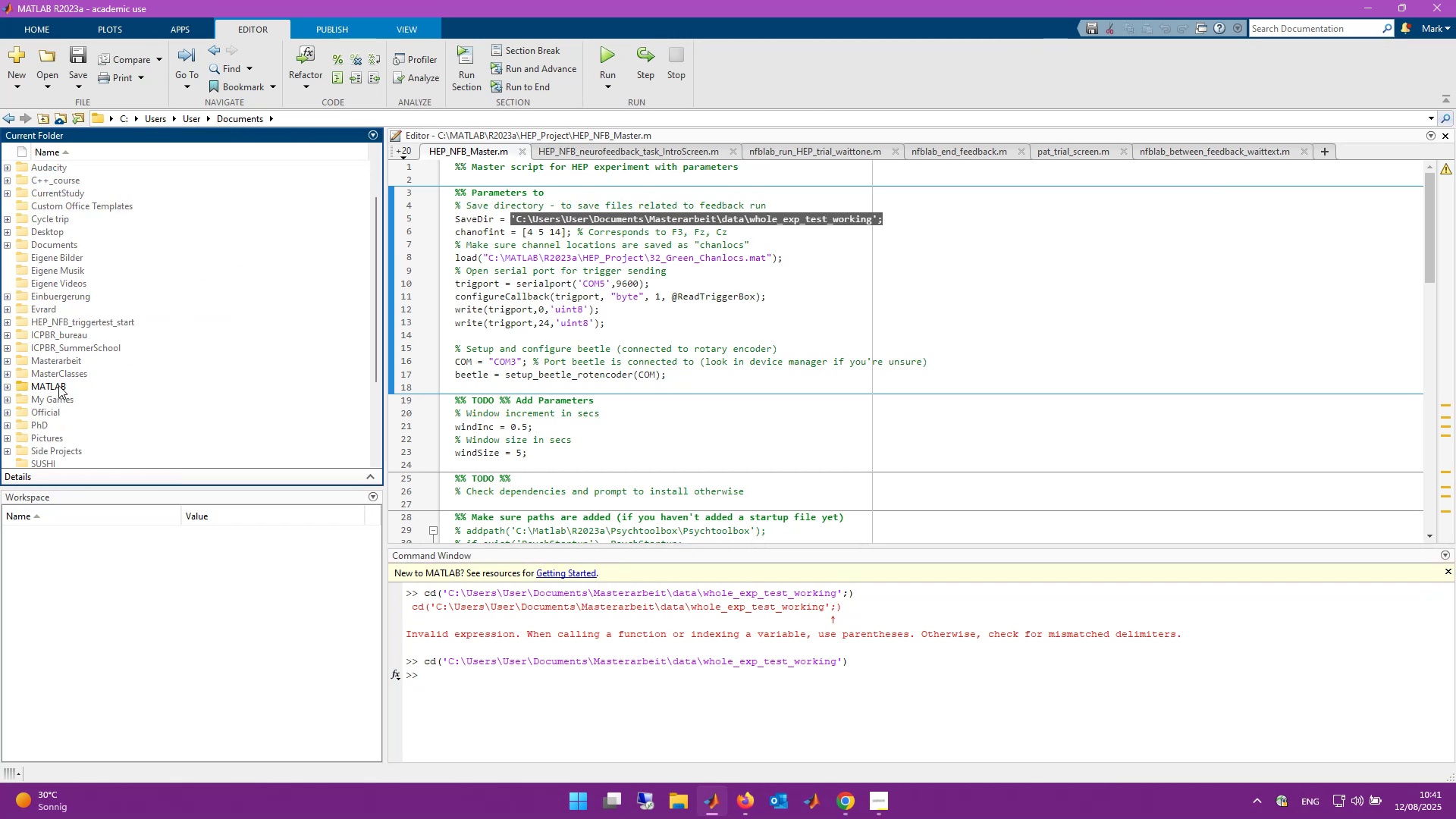 
double_click([58, 384])
 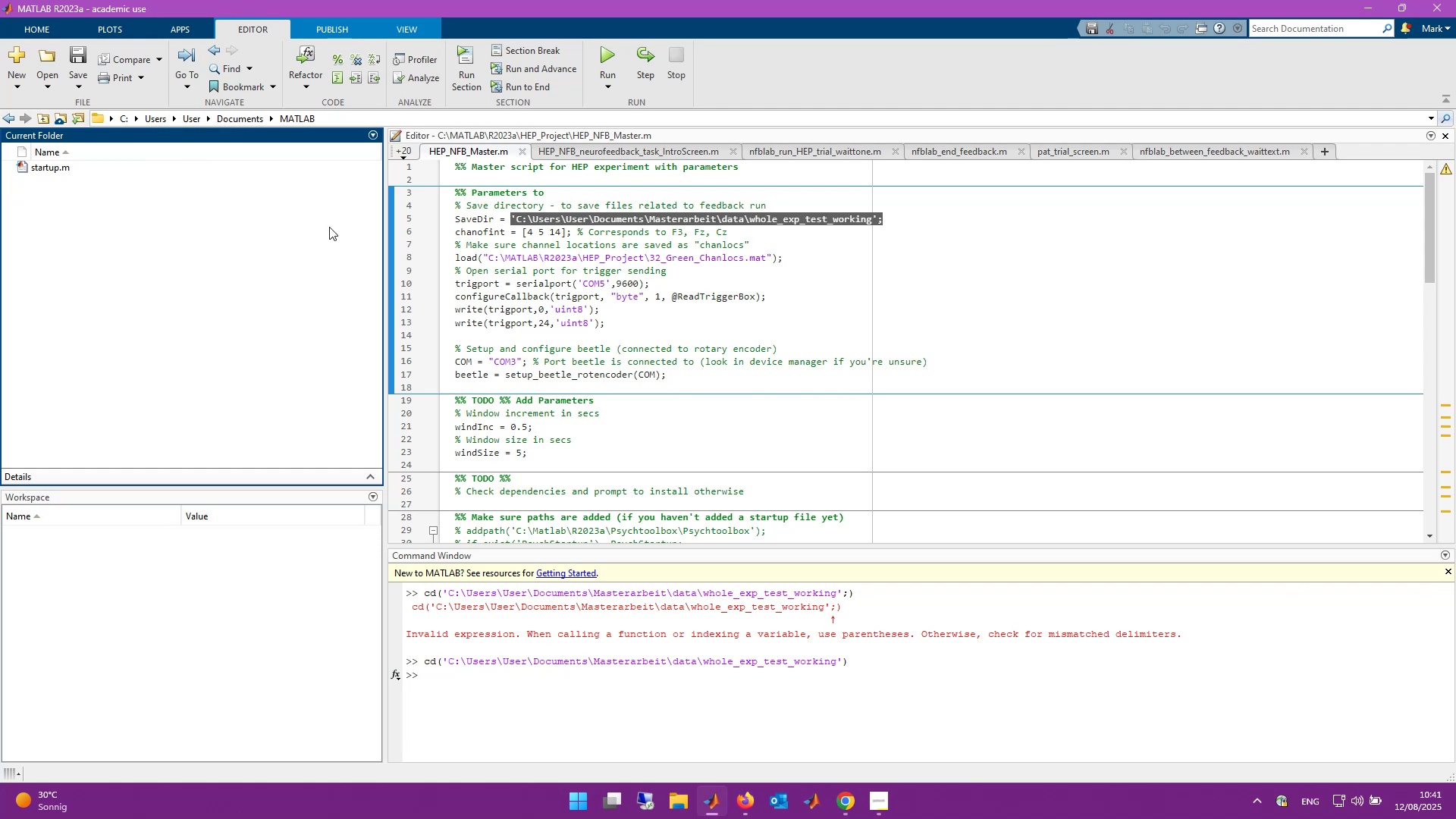 
left_click([561, 723])
 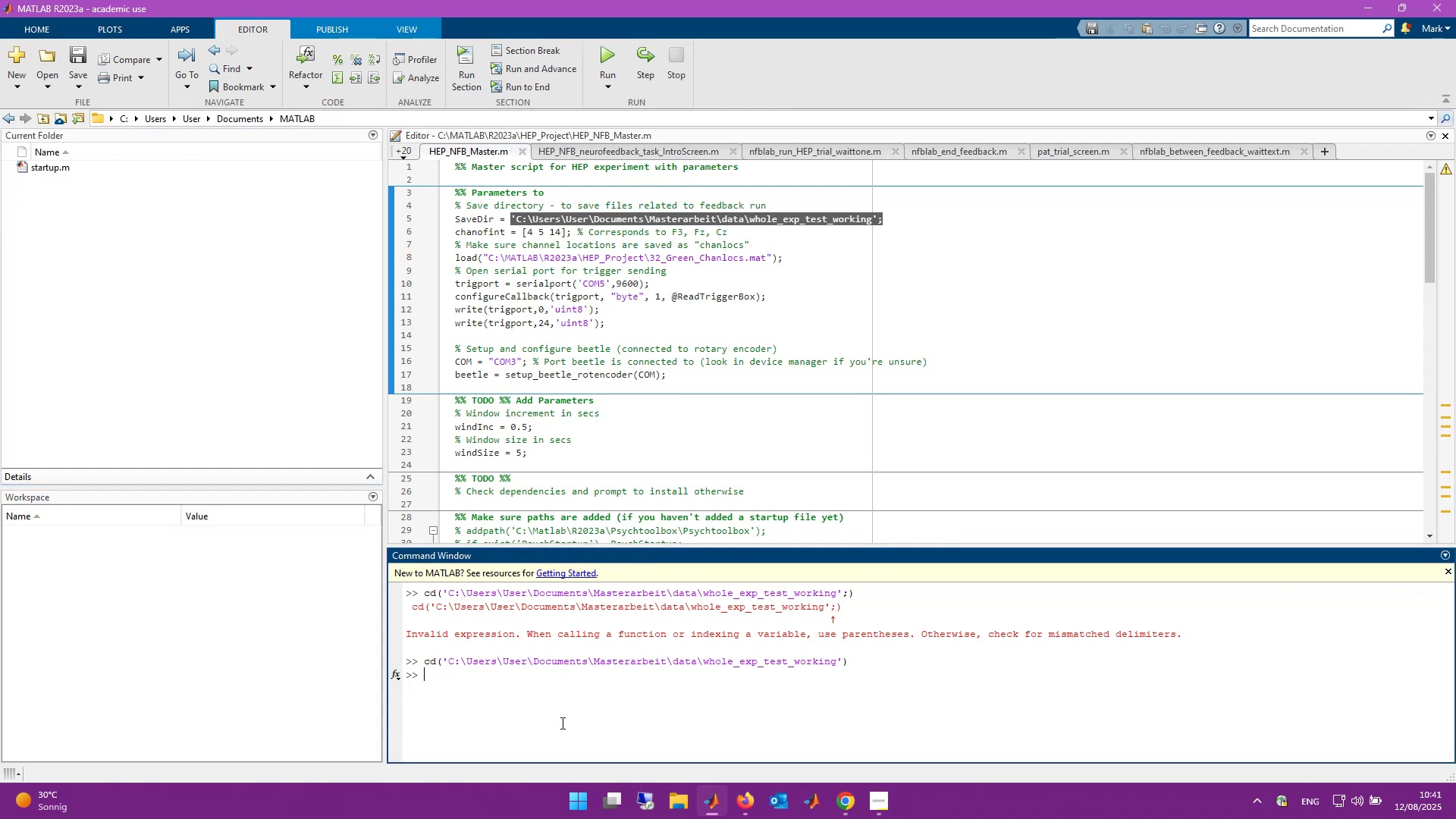 
type(cd(~)
key(Backspace)
type(`C:\MATLAB~)
key(Backspace)
type(`))
 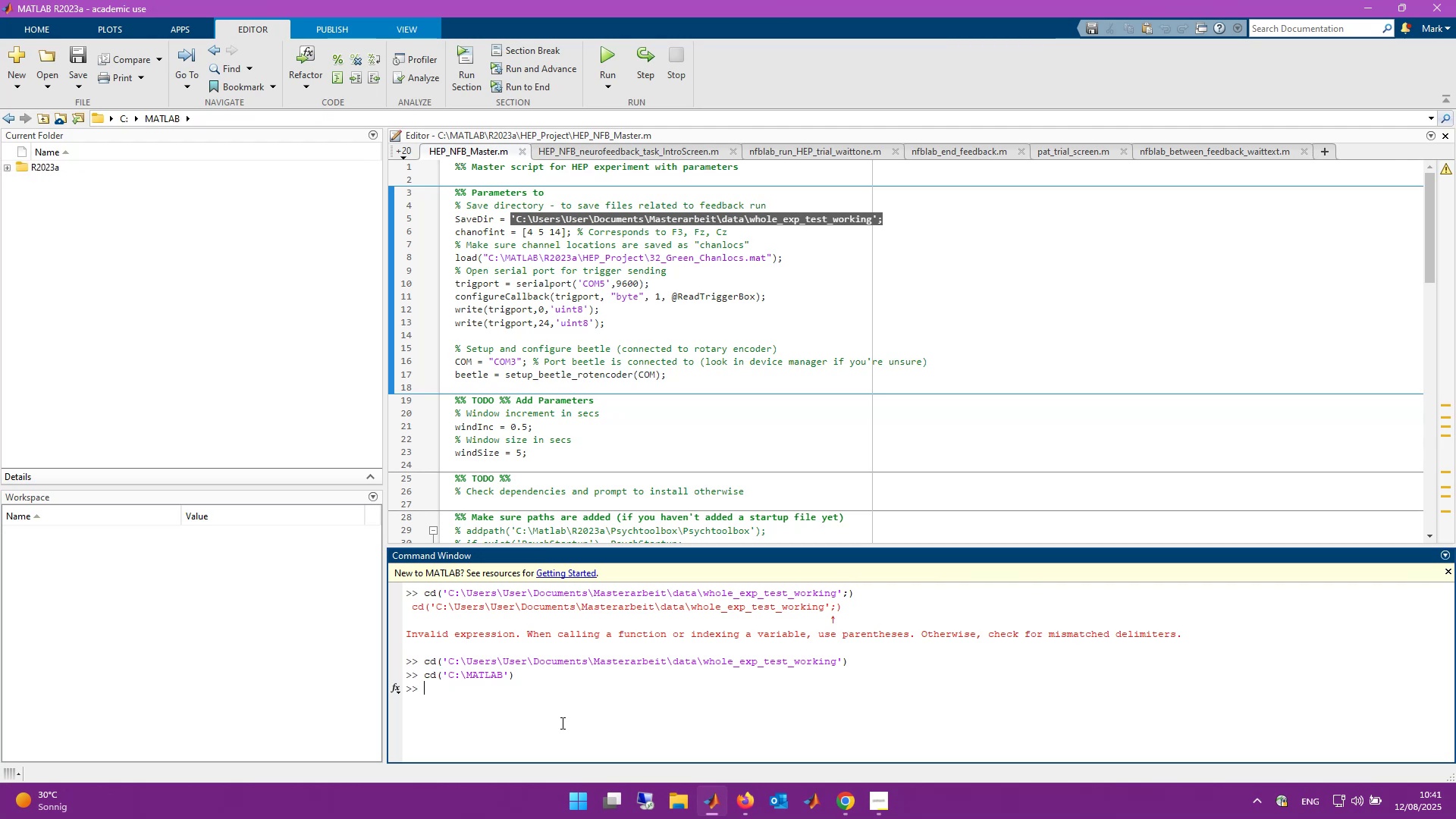 
 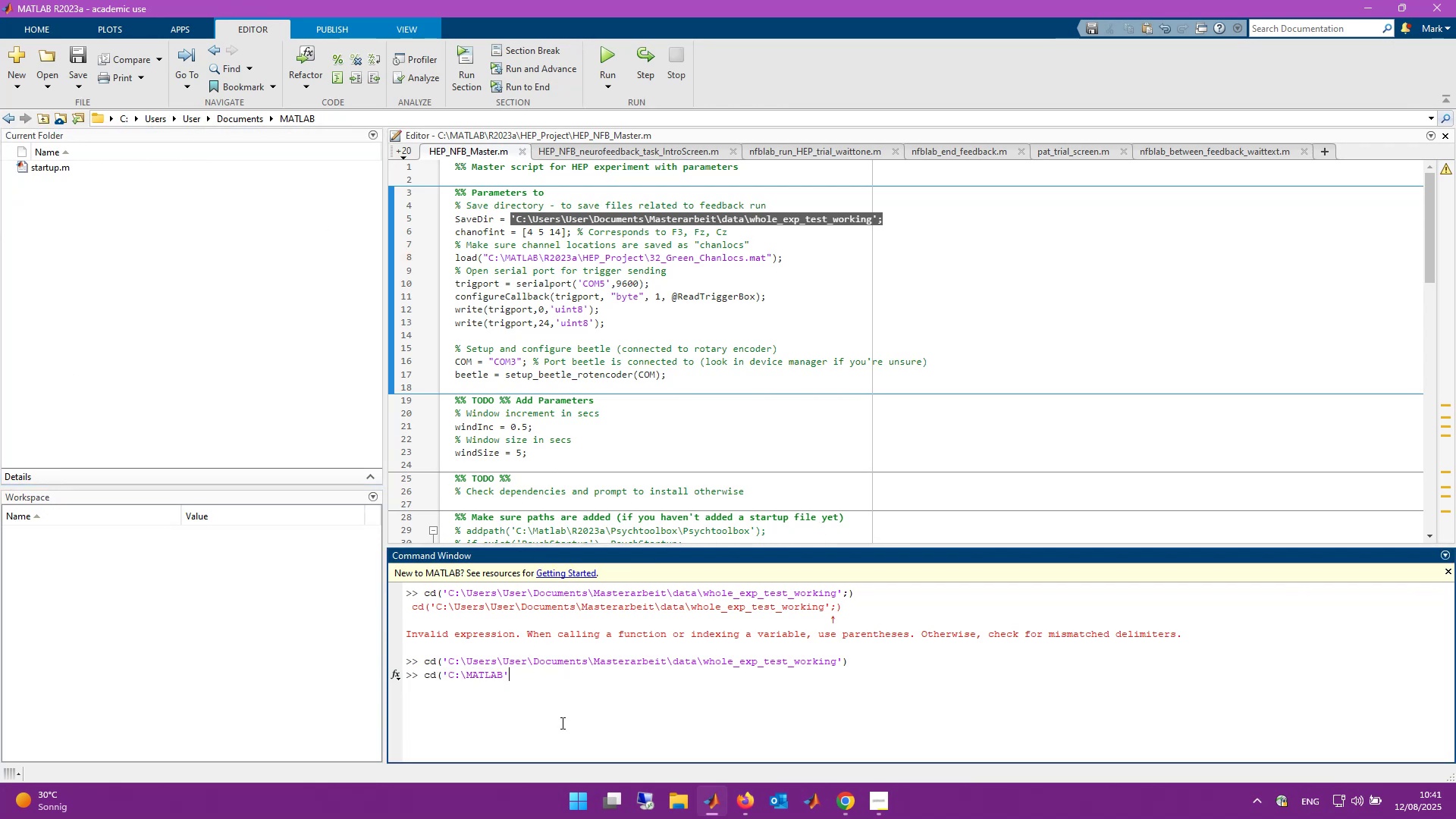 
key(Enter)
 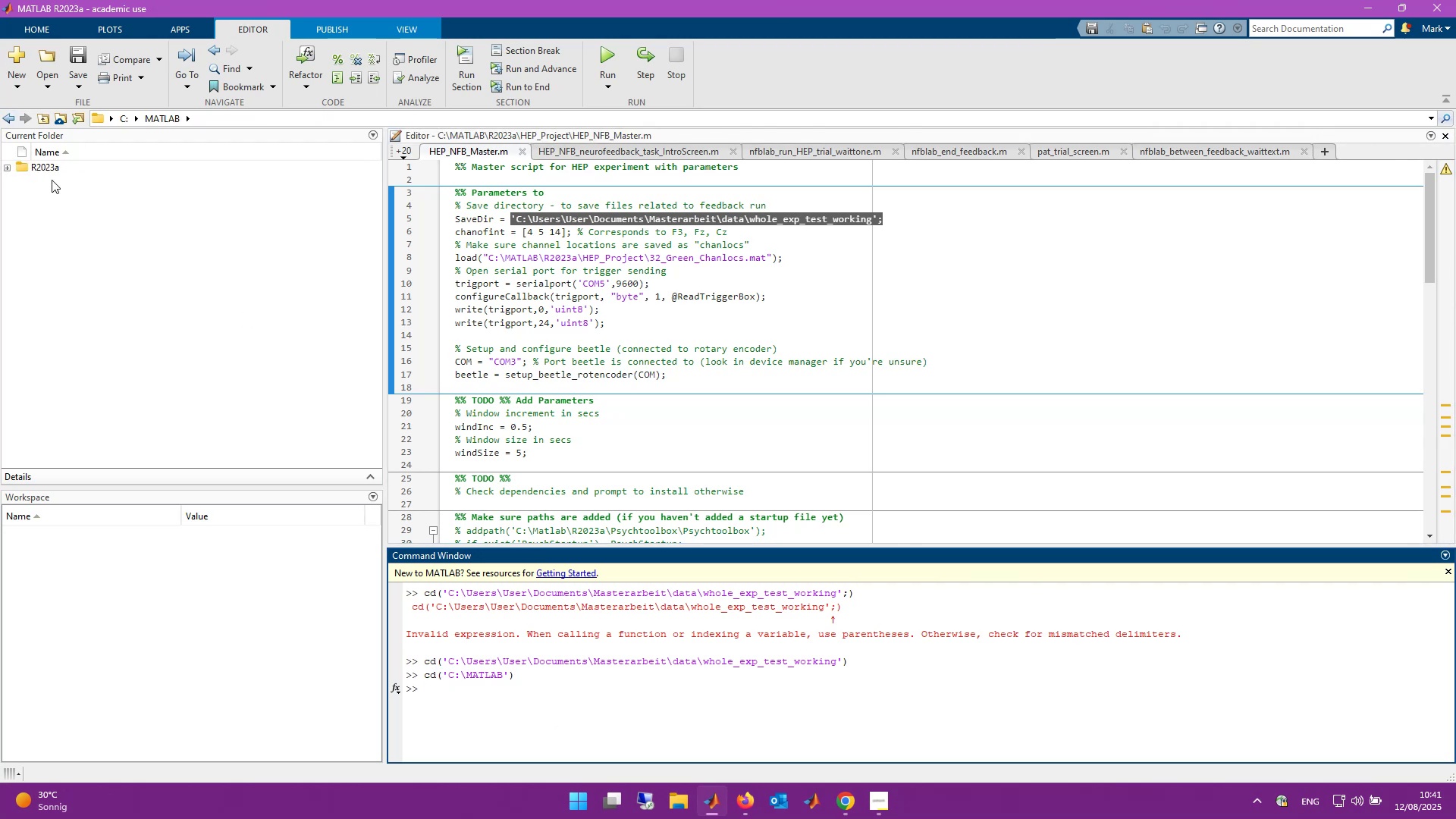 
double_click([47, 170])
 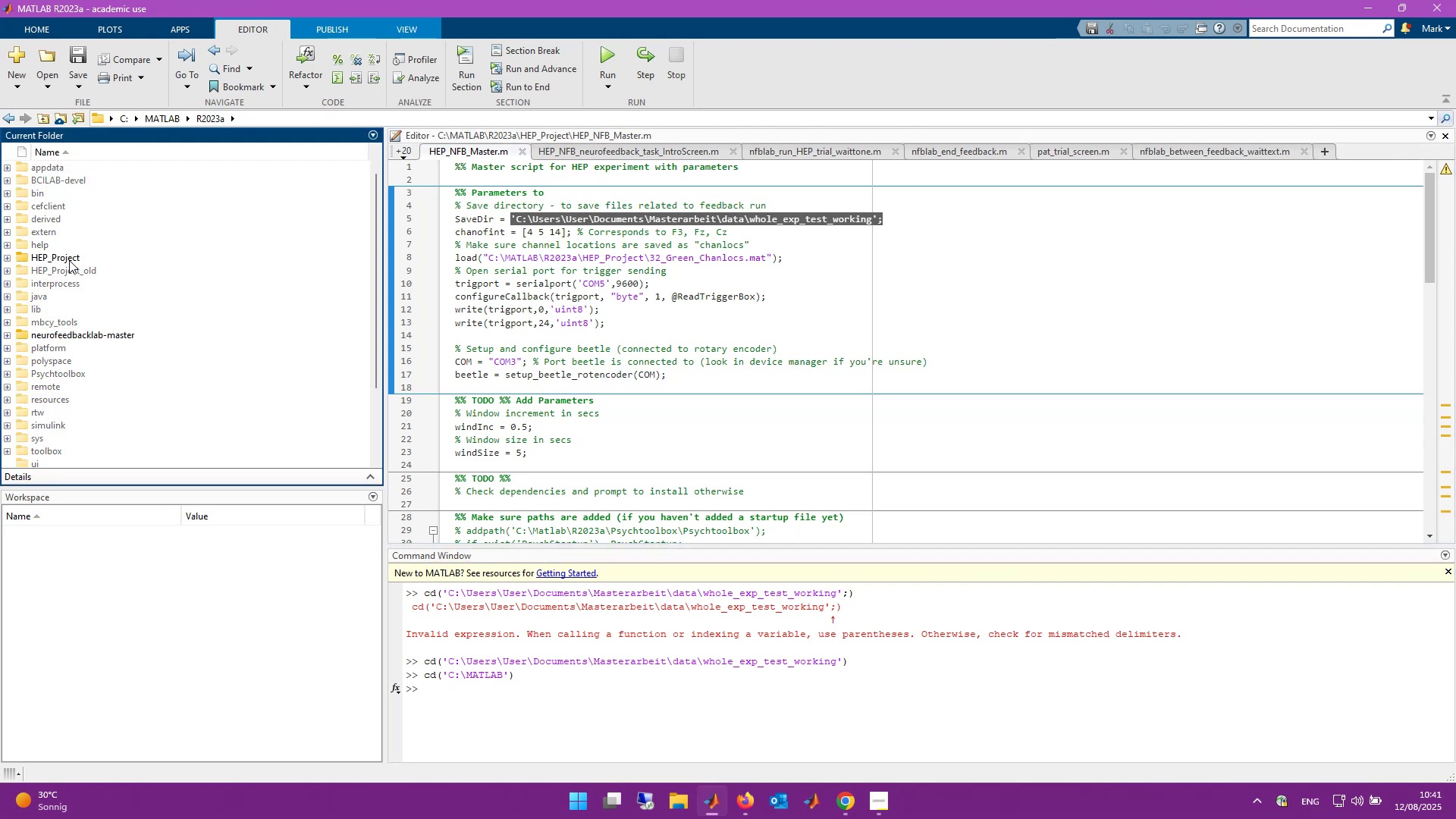 
double_click([69, 259])
 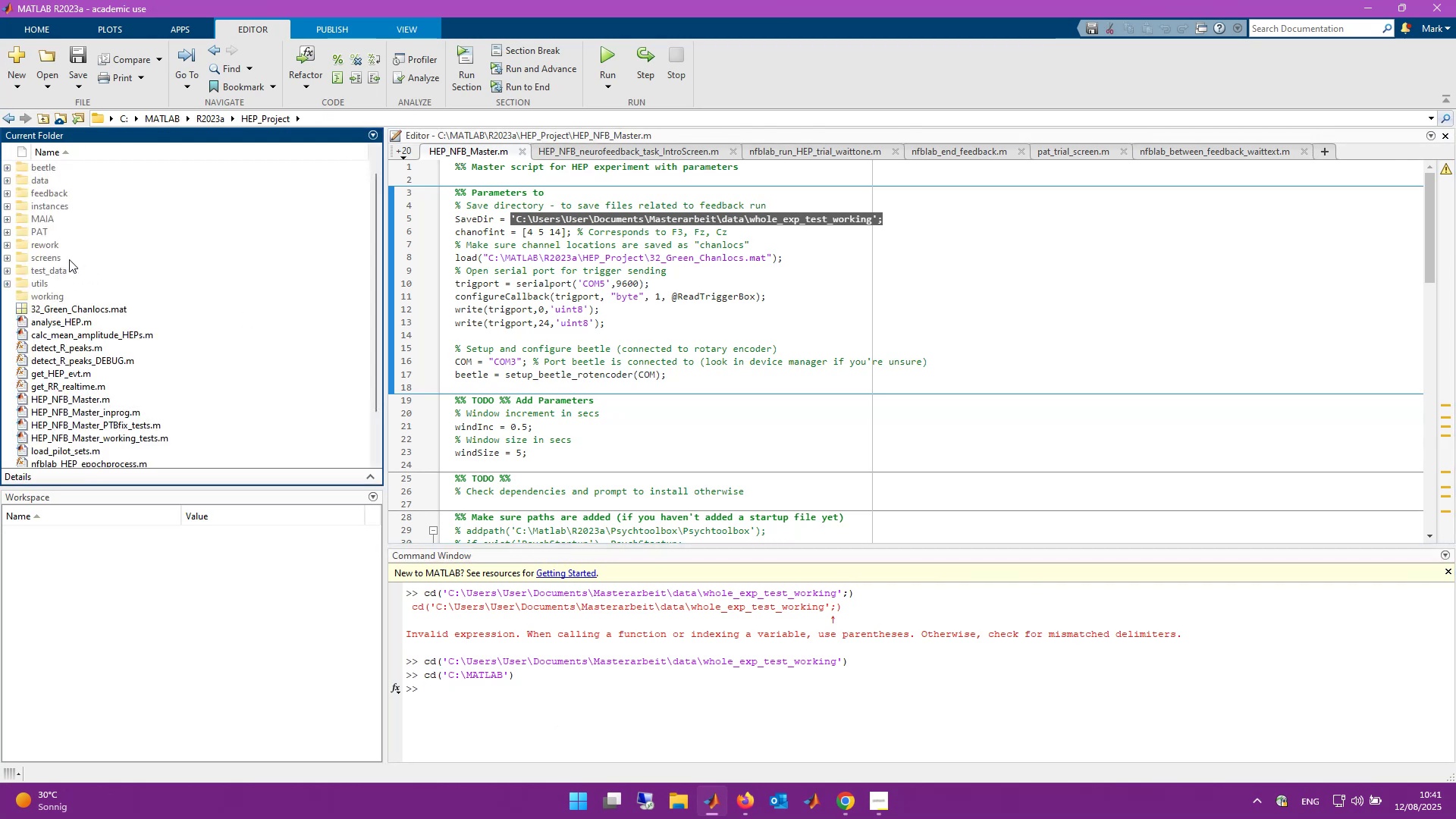 
scroll: coordinate [115, 359], scroll_direction: down, amount: 6.0
 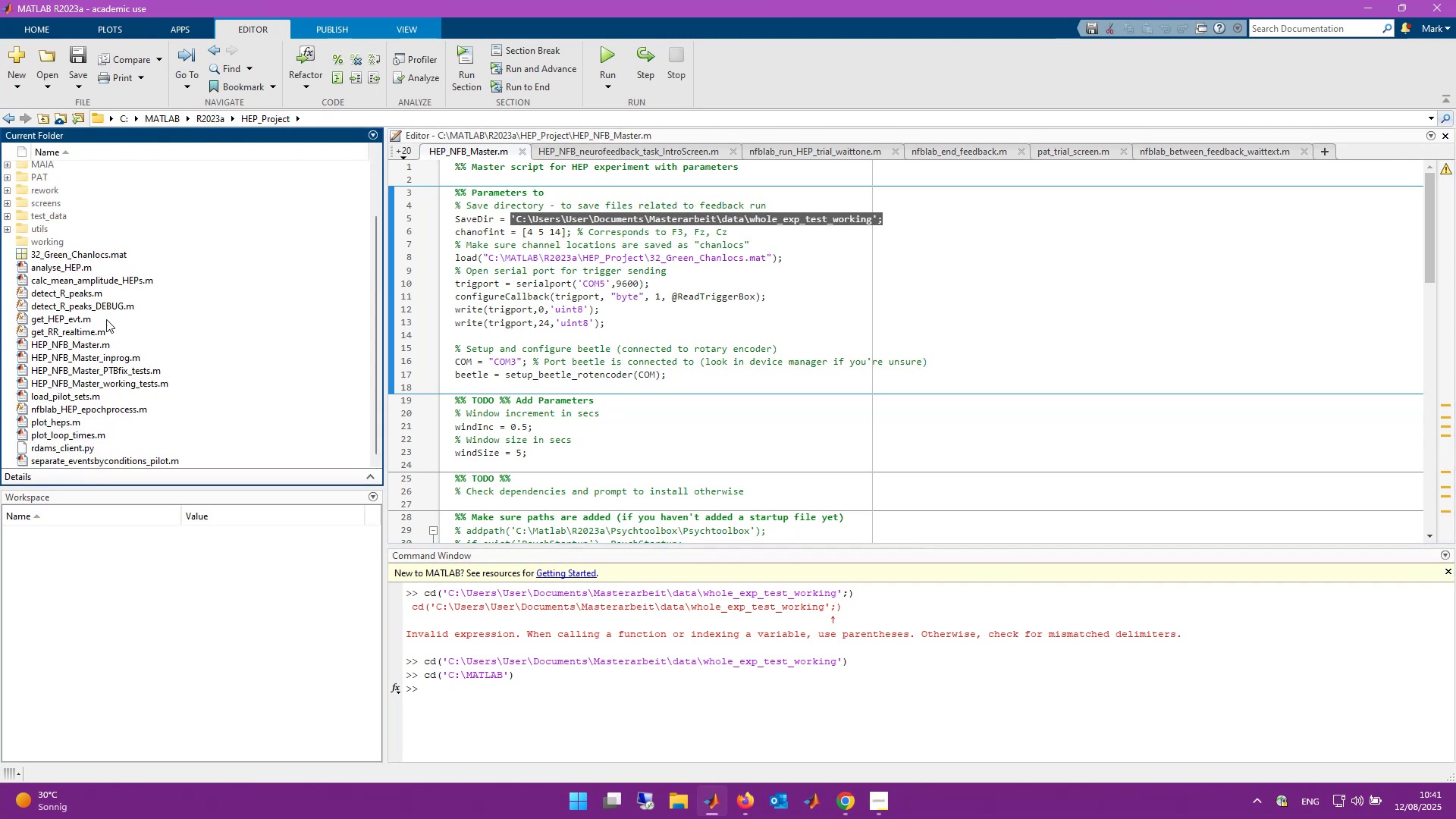 
scroll: coordinate [102, 313], scroll_direction: up, amount: 6.0
 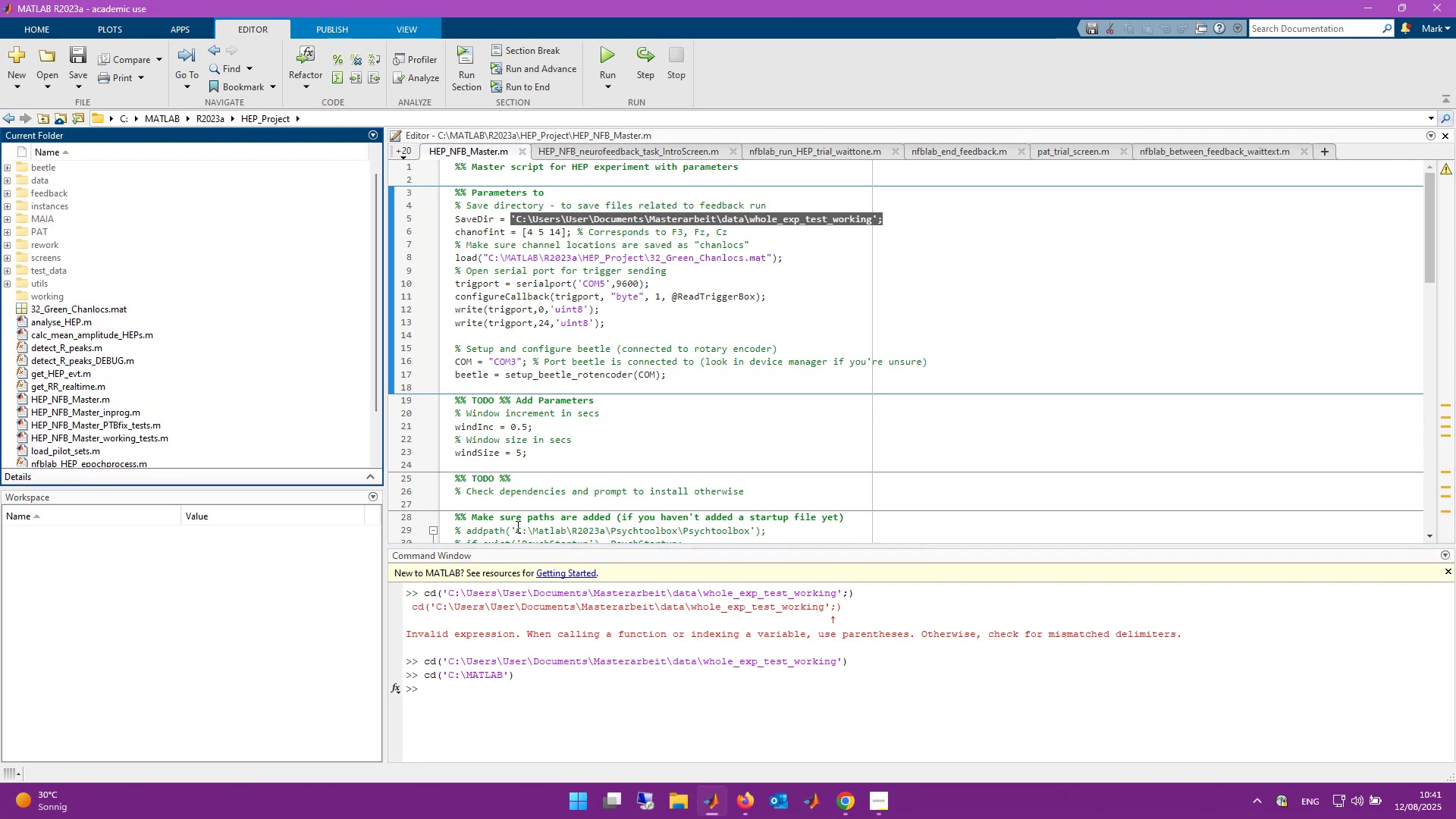 
left_click([582, 744])
 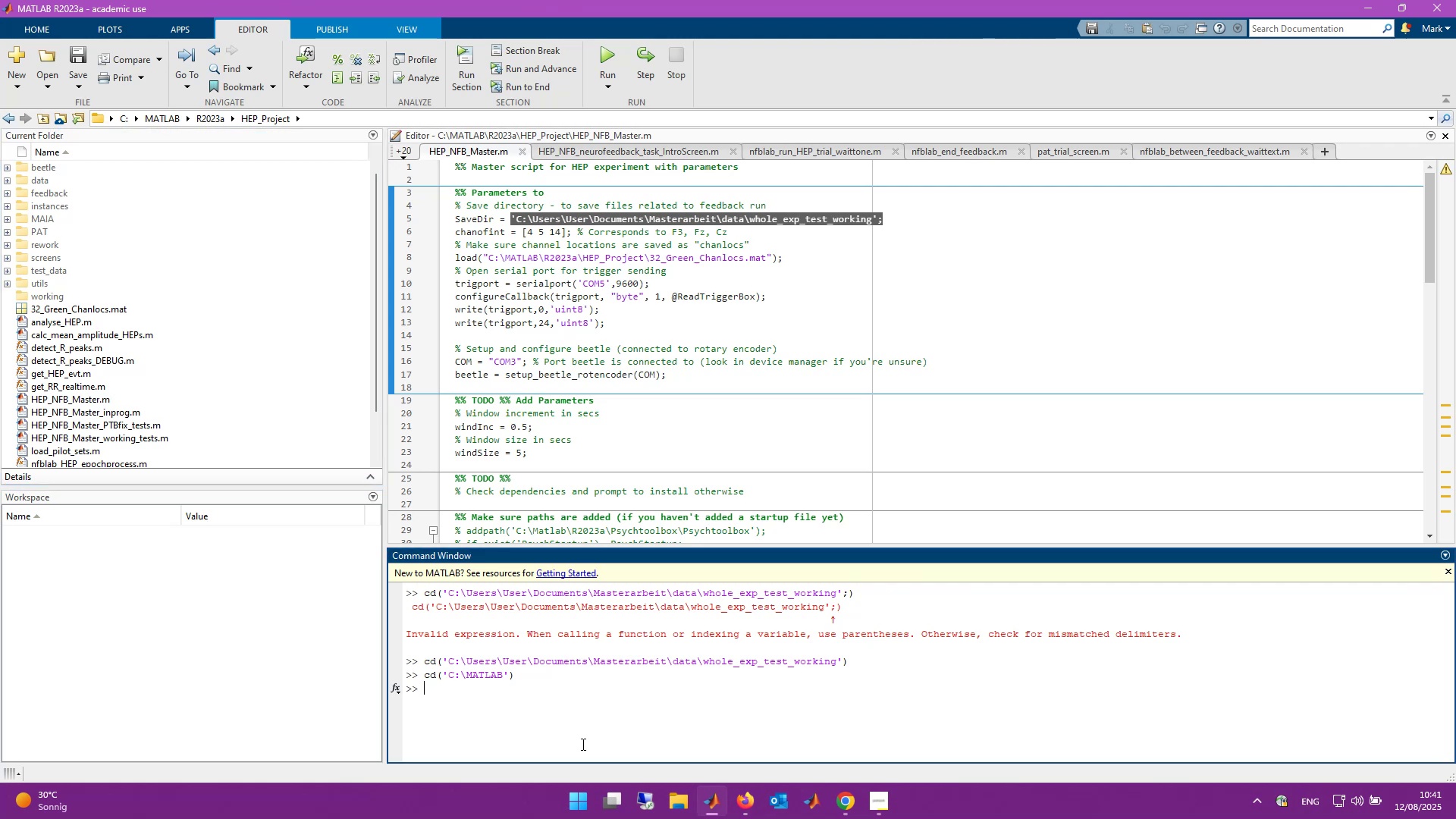 
type(which startup)
 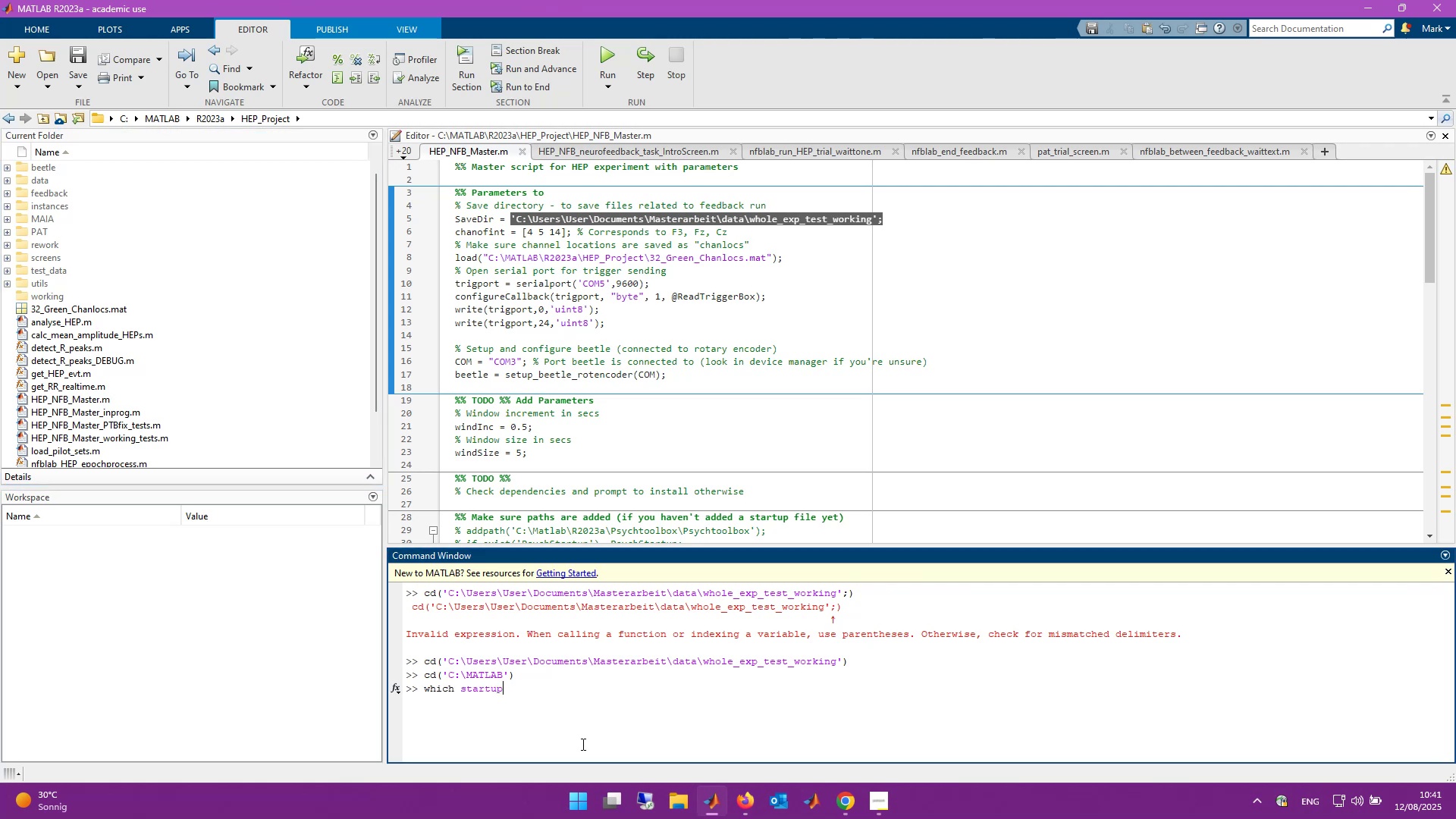 
key(Enter)
 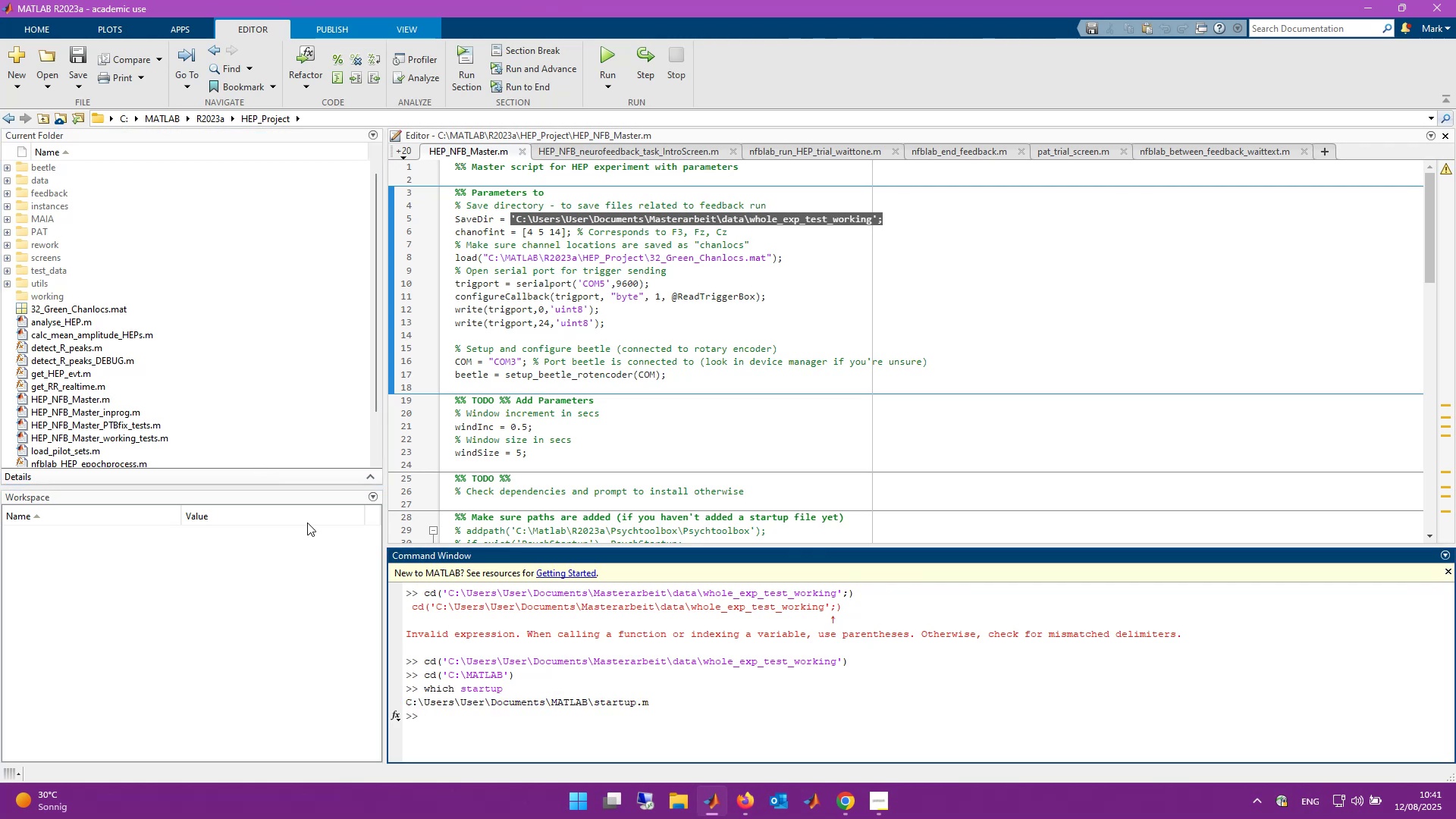 
wait(5.44)
 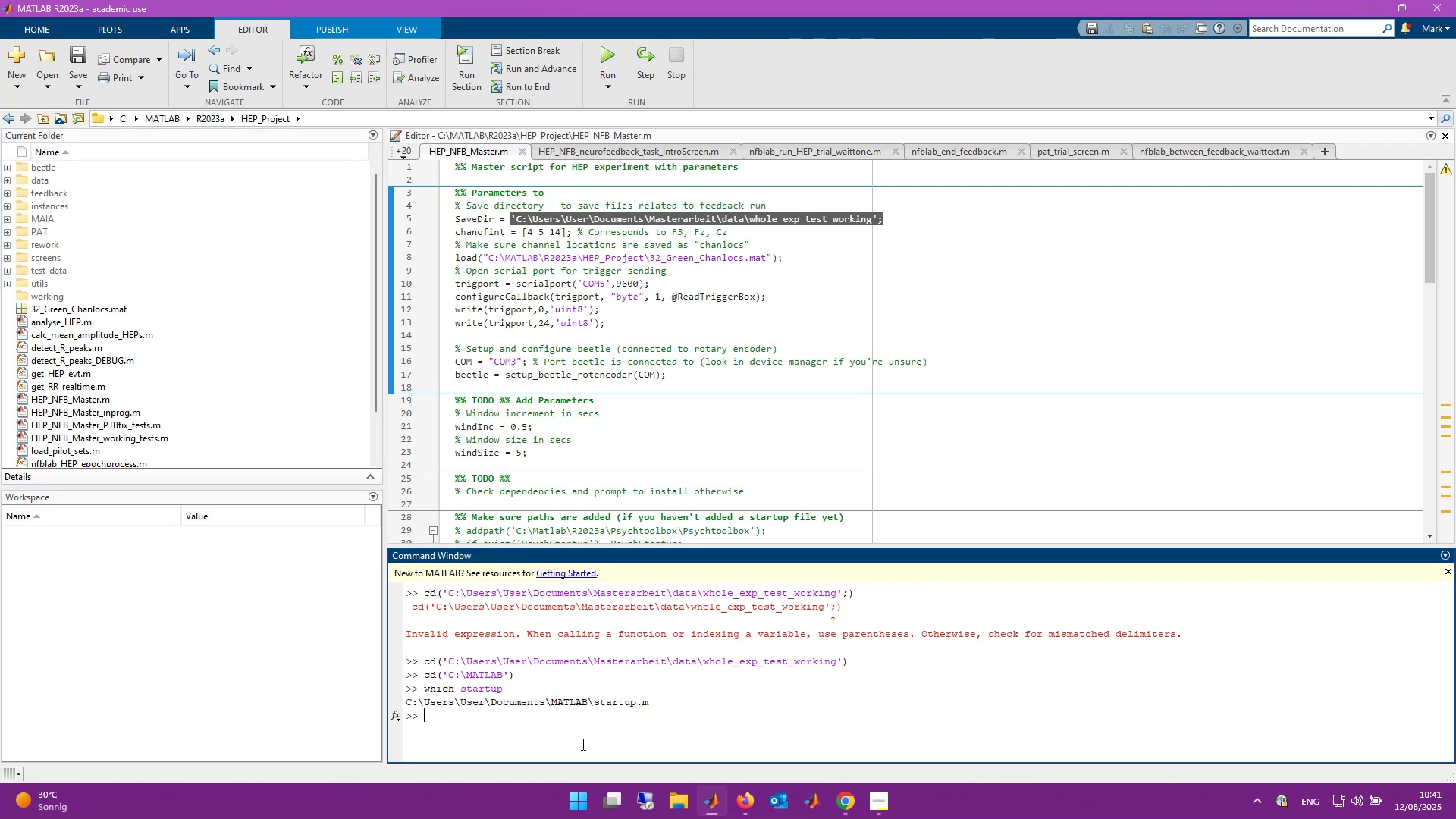 
type(open starr)
key(Backspace)
key(Backspace)
type(rtup)
 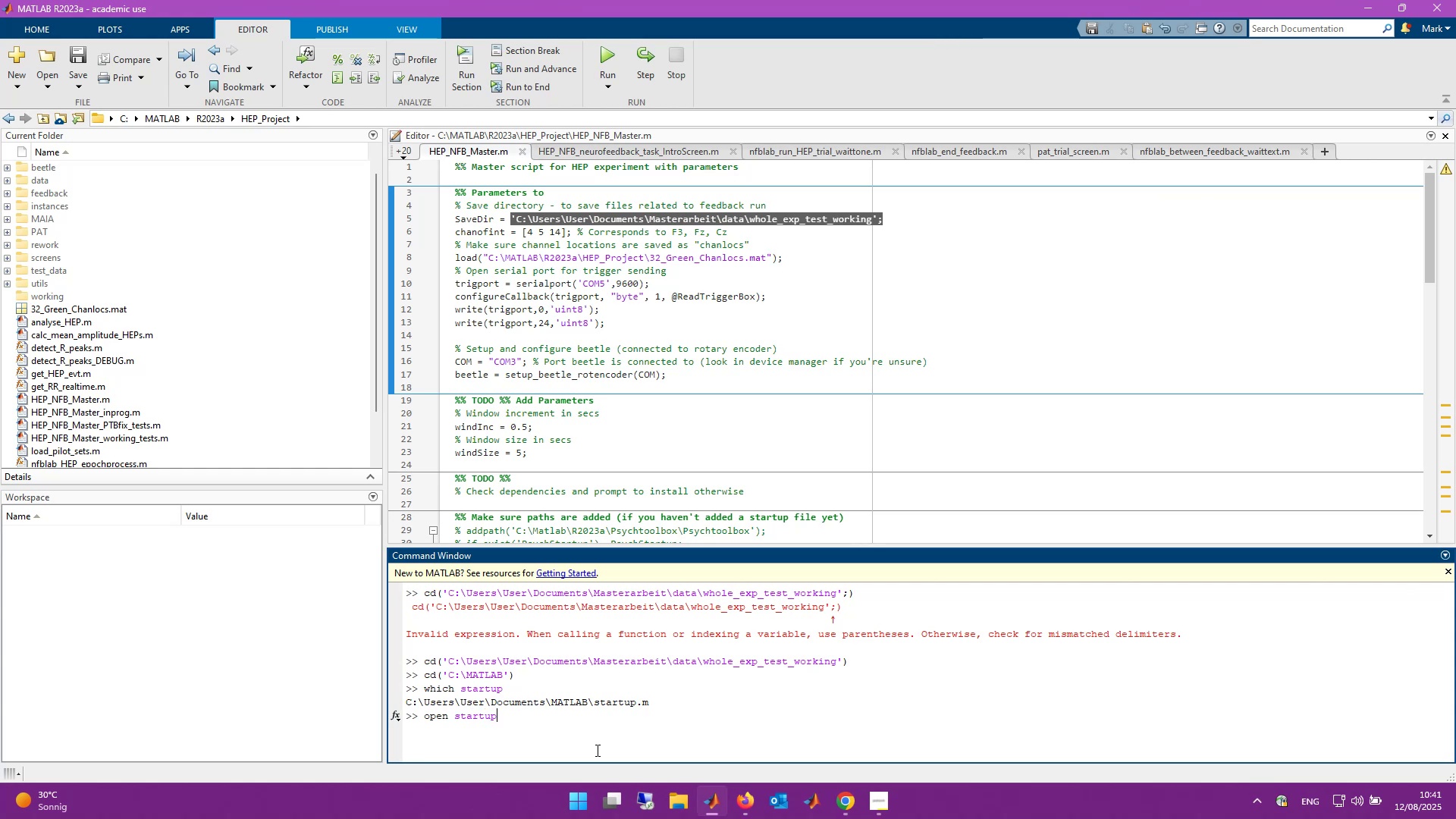 
key(Enter)
 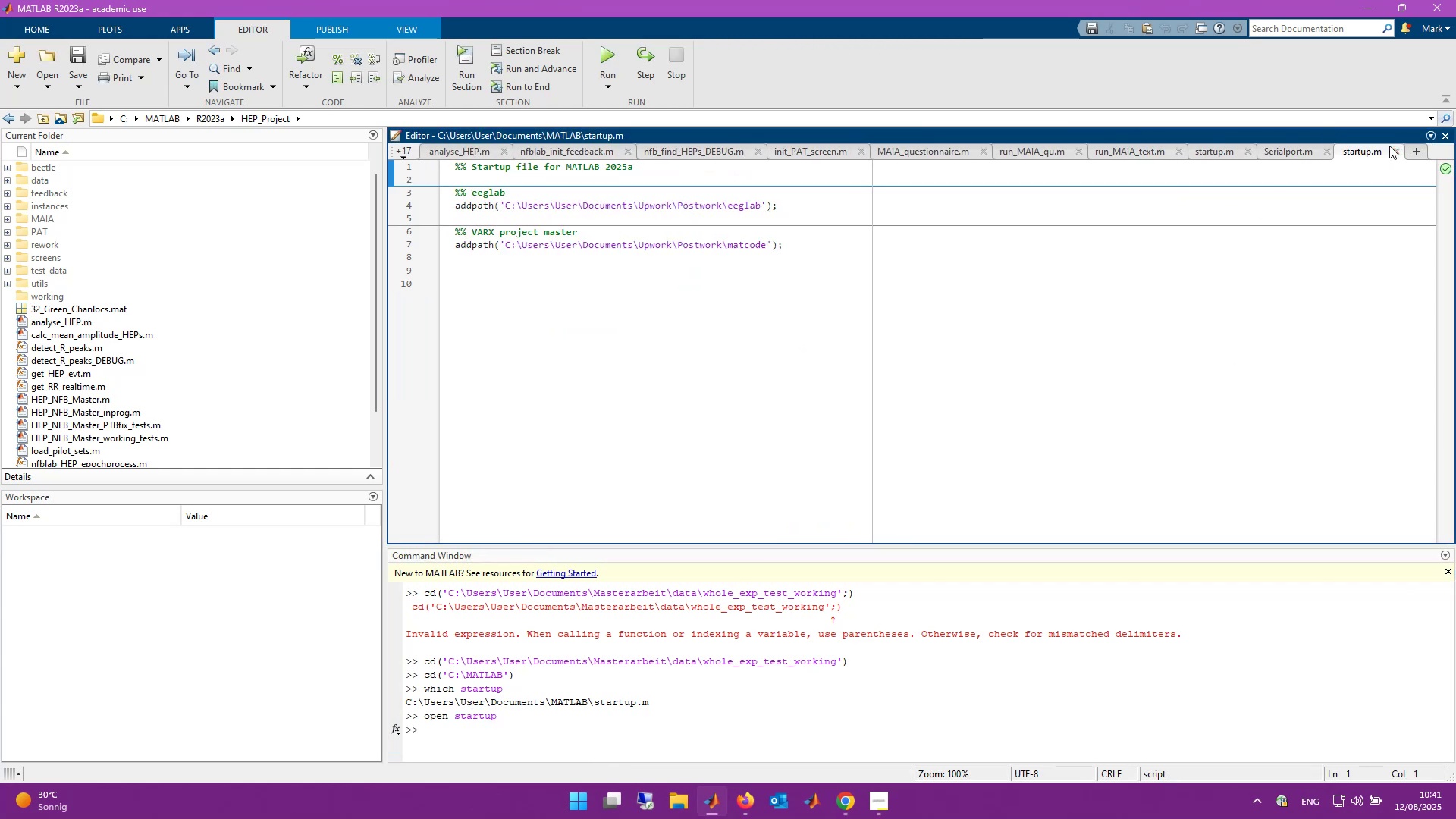 
left_click([1394, 150])
 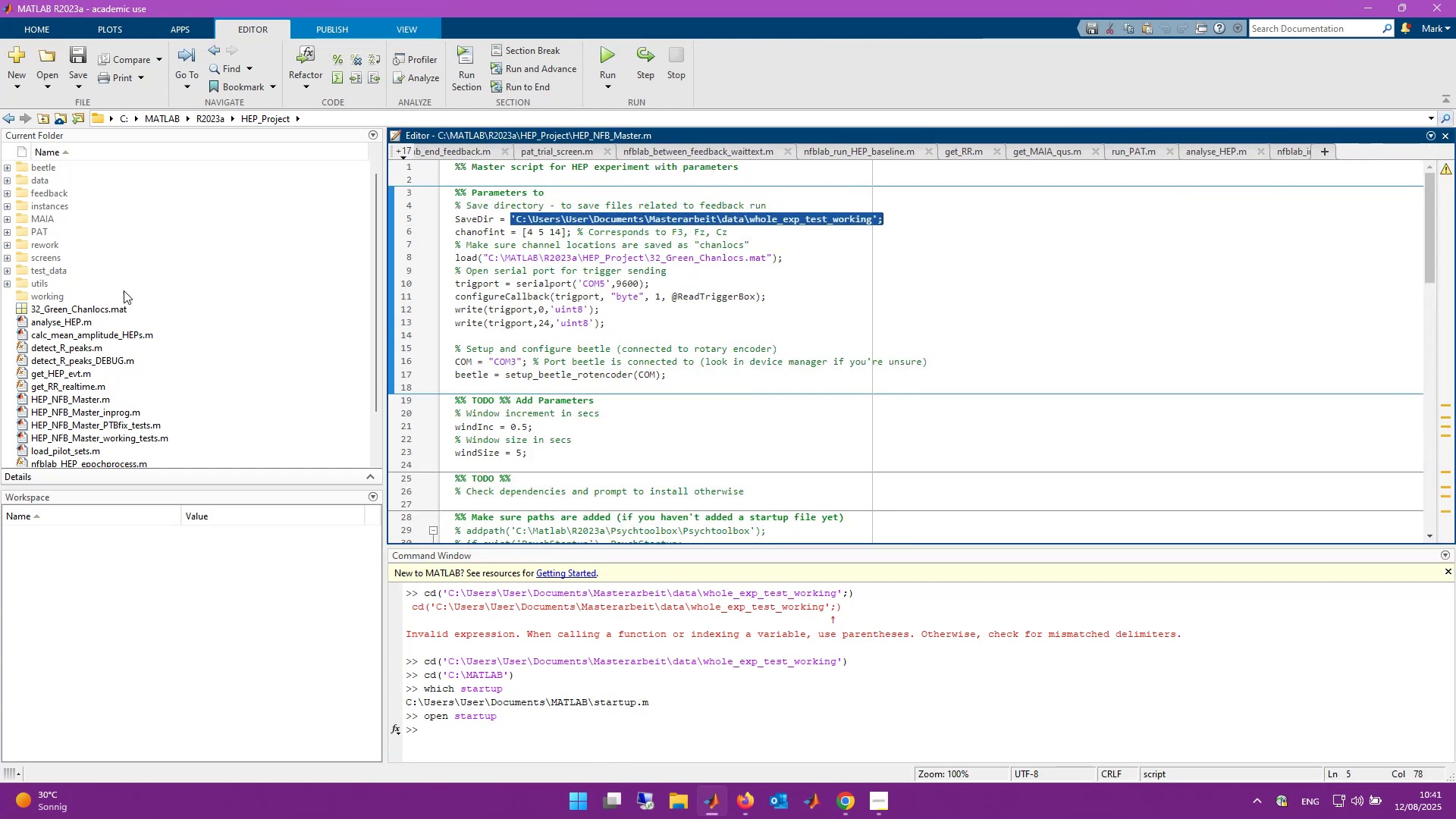 
scroll: coordinate [143, 324], scroll_direction: down, amount: 10.0
 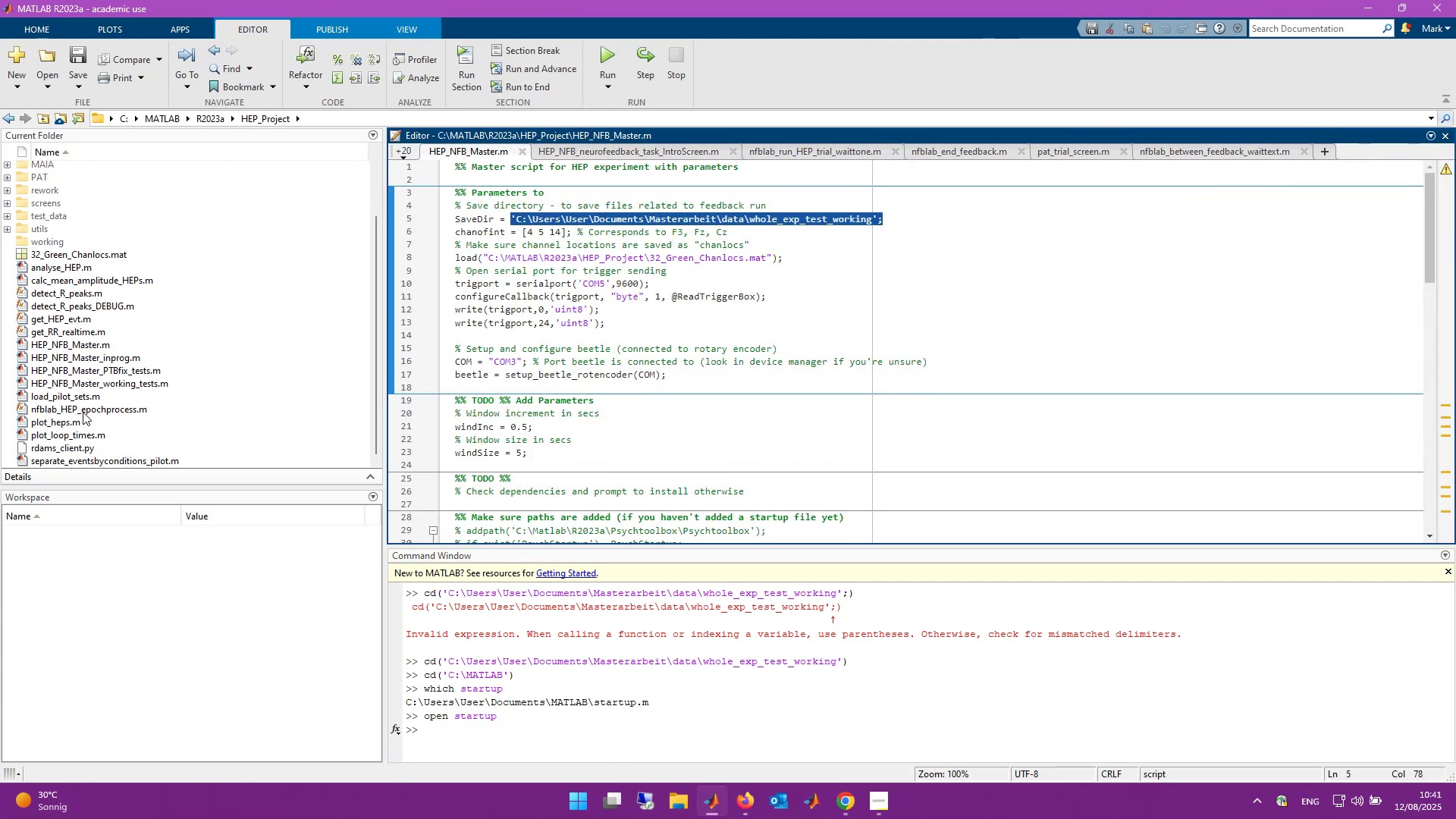 
scroll: coordinate [54, 259], scroll_direction: up, amount: 3.0
 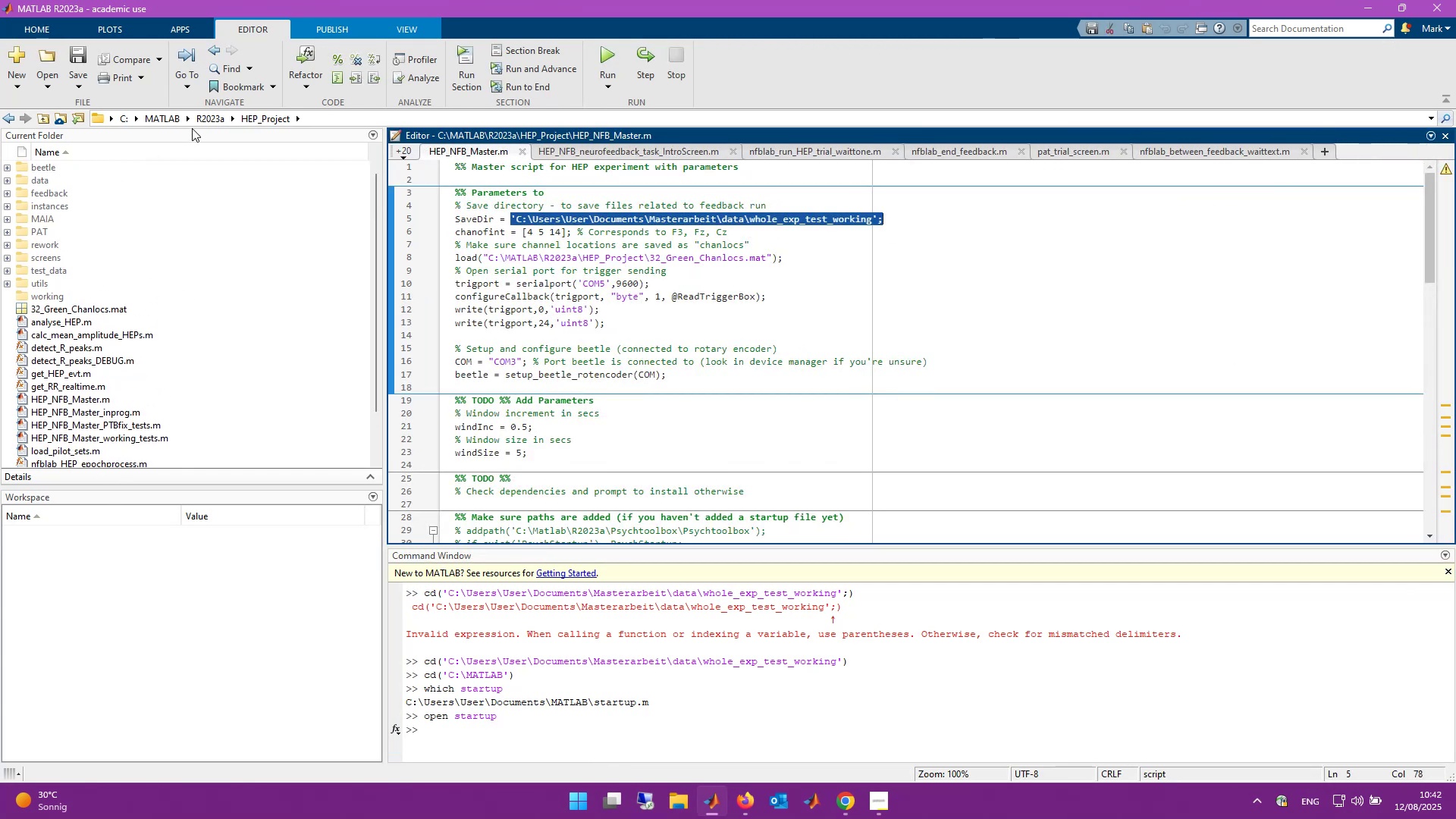 
left_click([210, 124])
 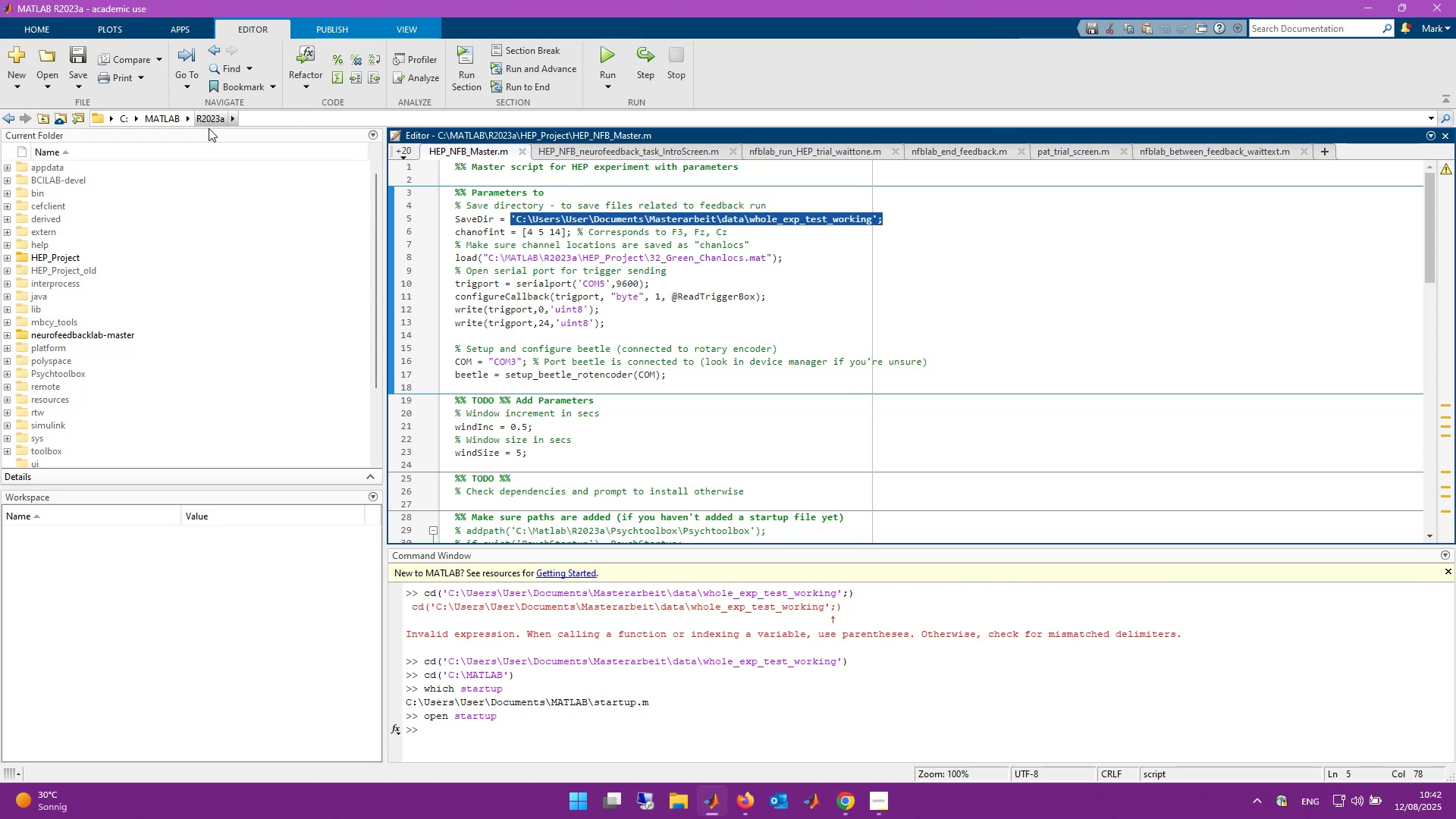 
scroll: coordinate [158, 377], scroll_direction: down, amount: 9.0
 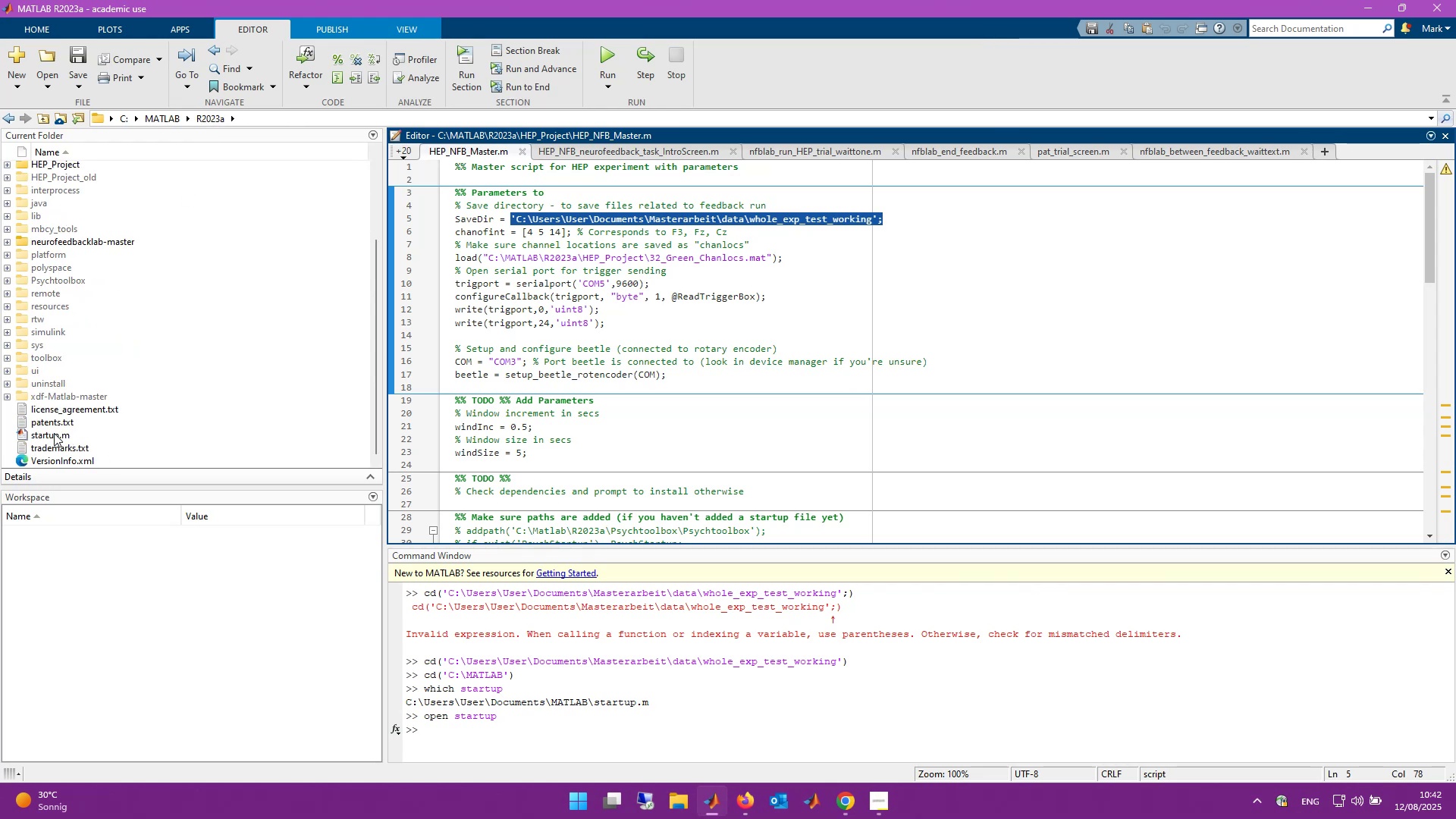 
left_click([54, 433])
 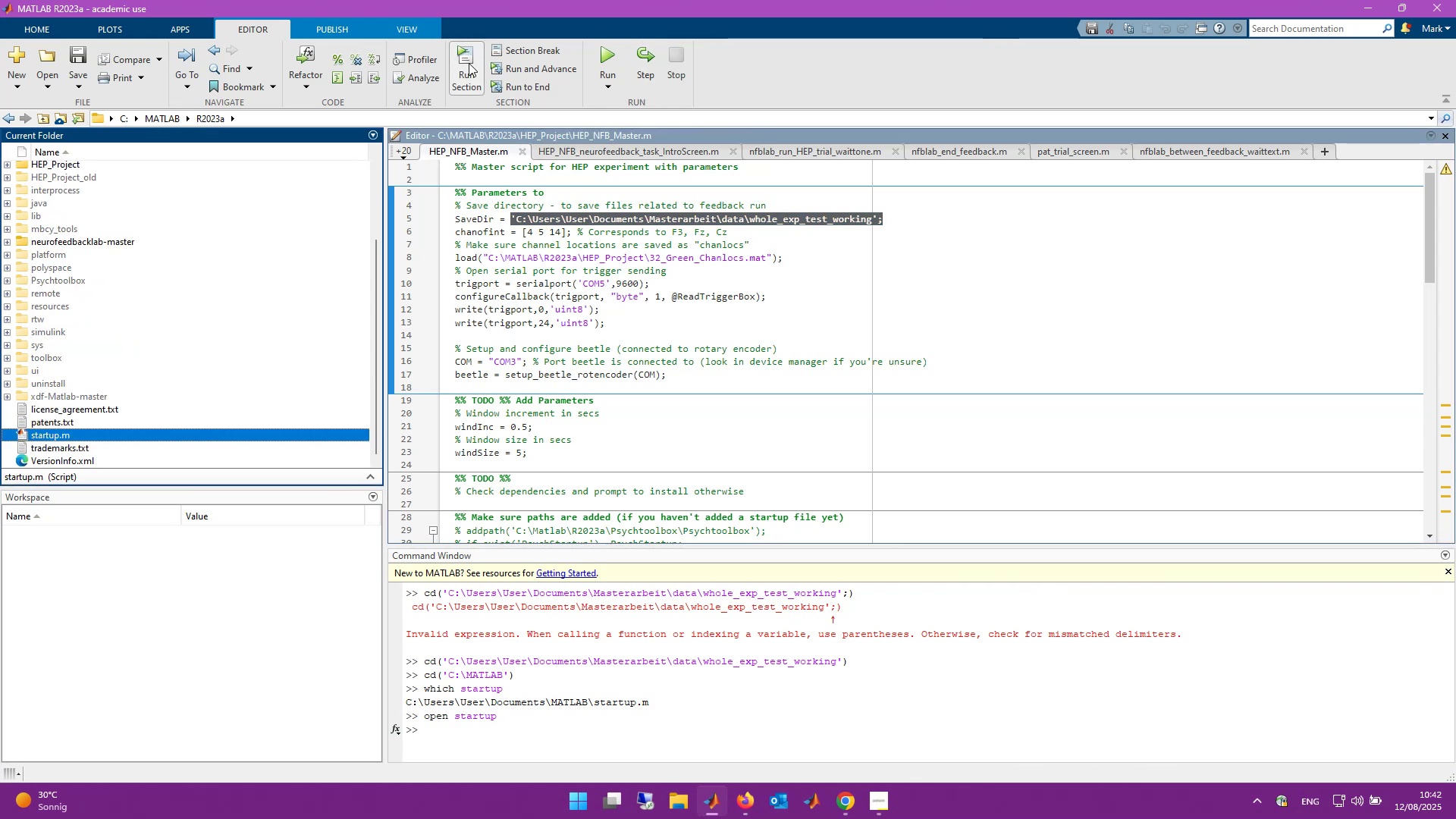 
left_click([42, 30])
 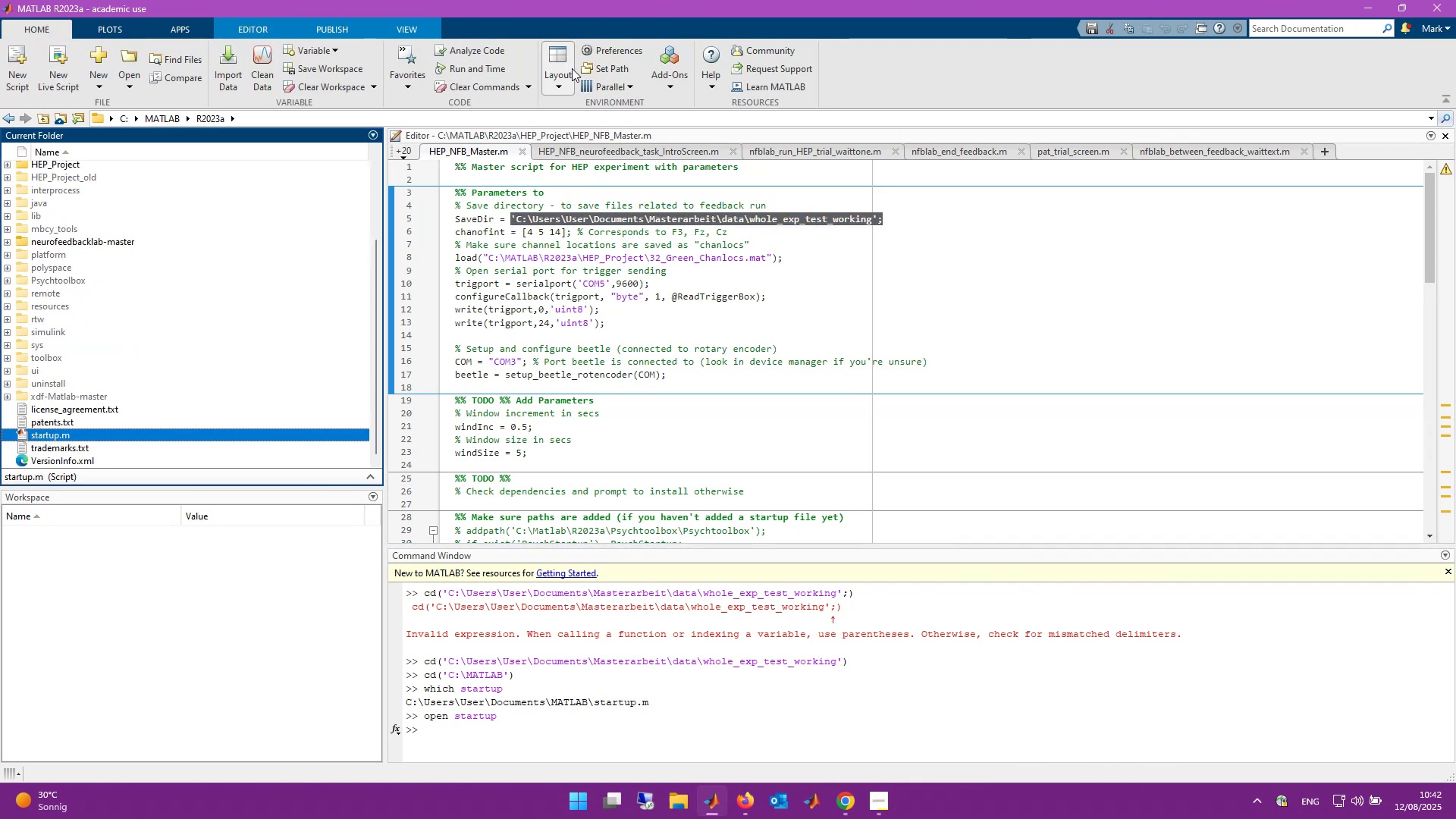 
left_click([598, 70])
 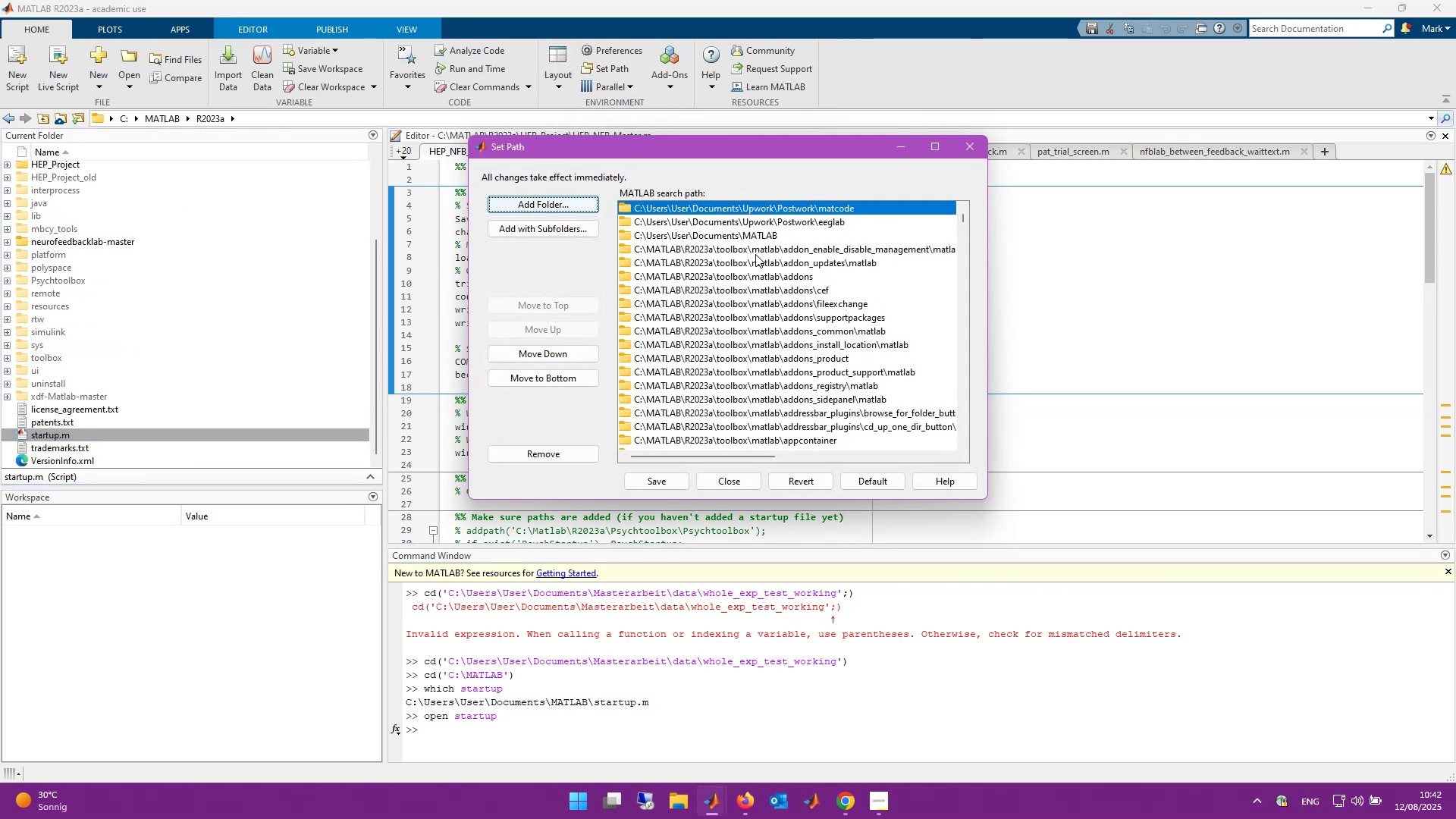 
scroll: coordinate [786, 269], scroll_direction: up, amount: 3.0
 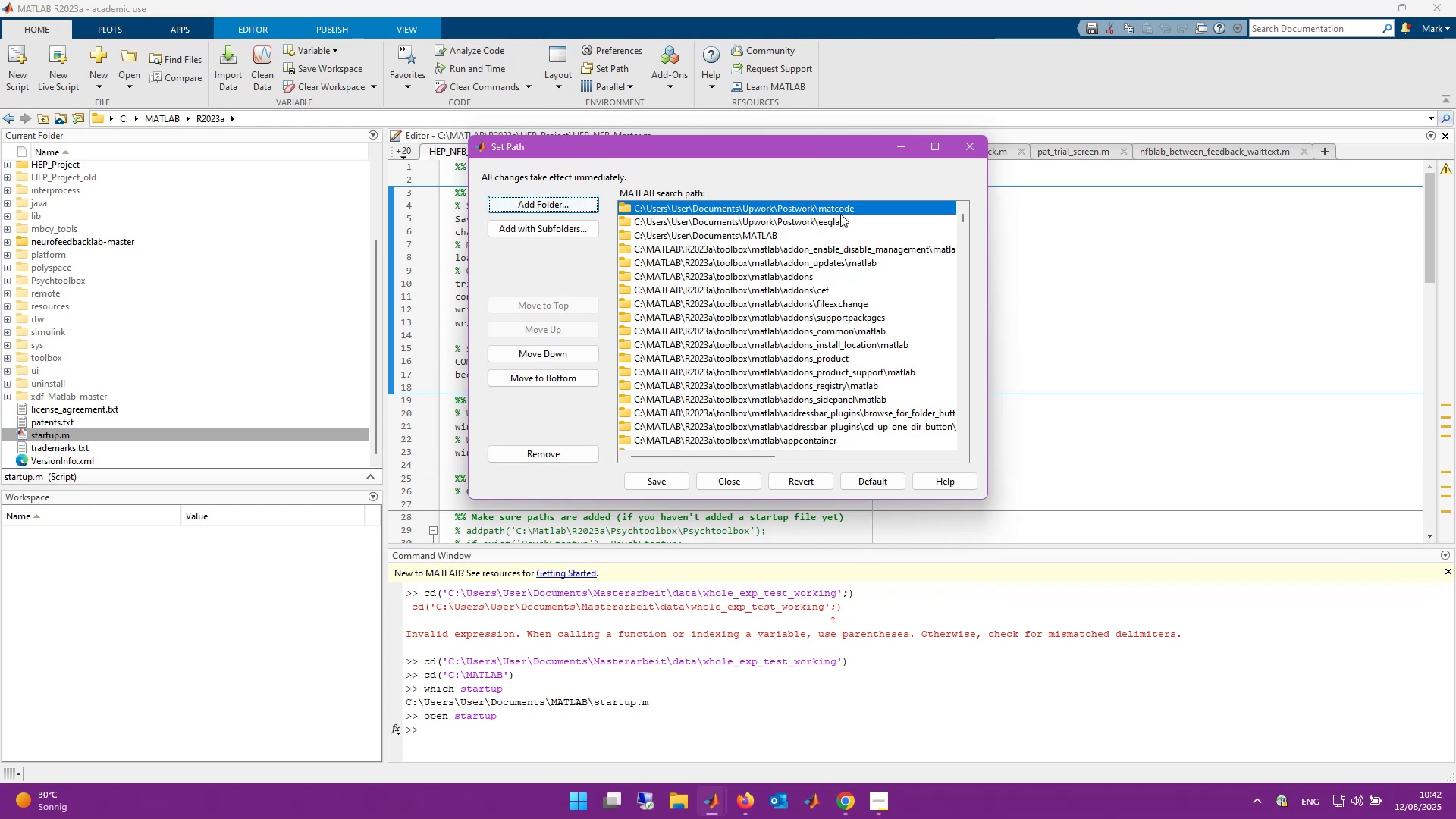 
wait(7.59)
 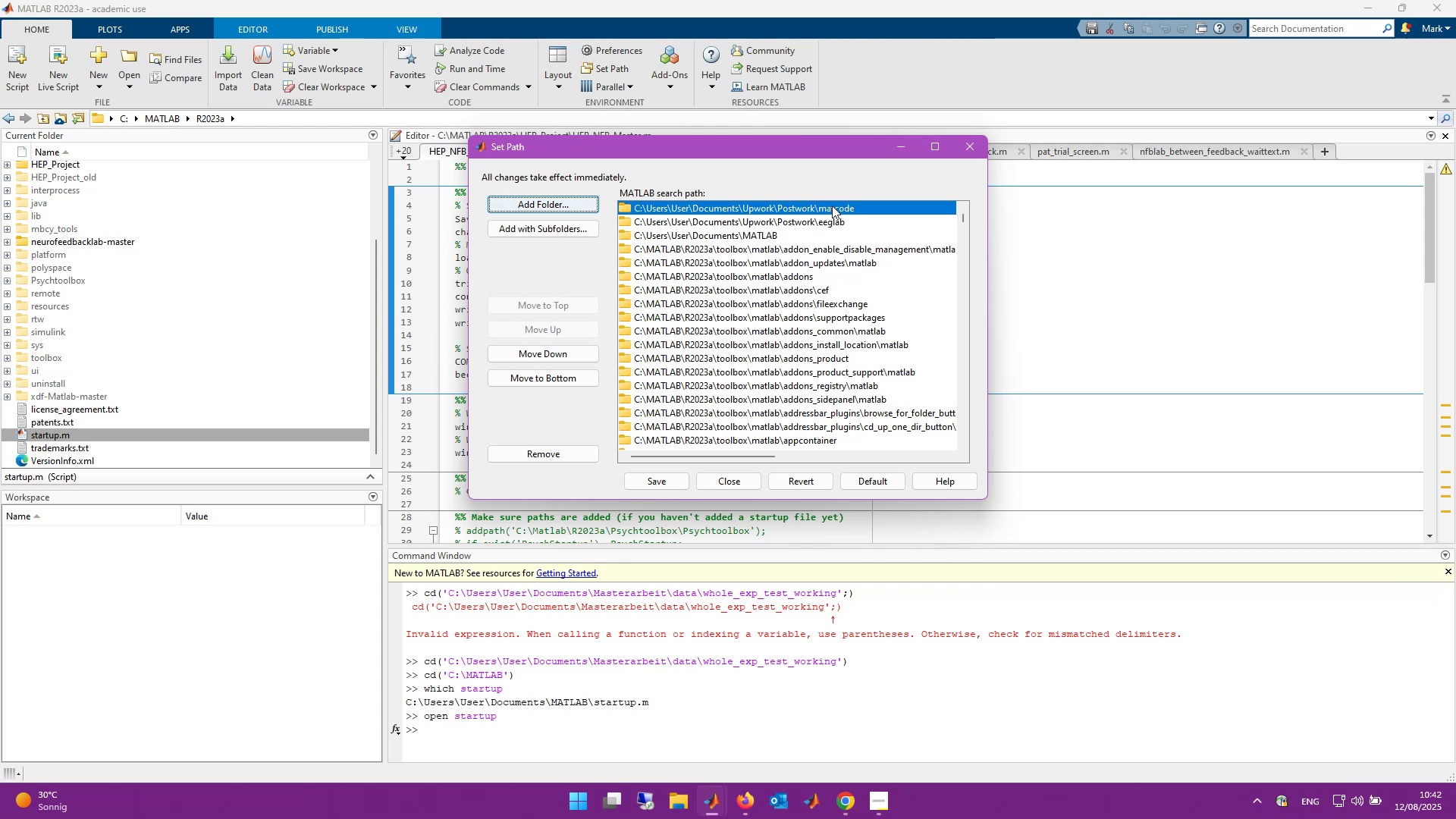 
left_click([578, 455])
 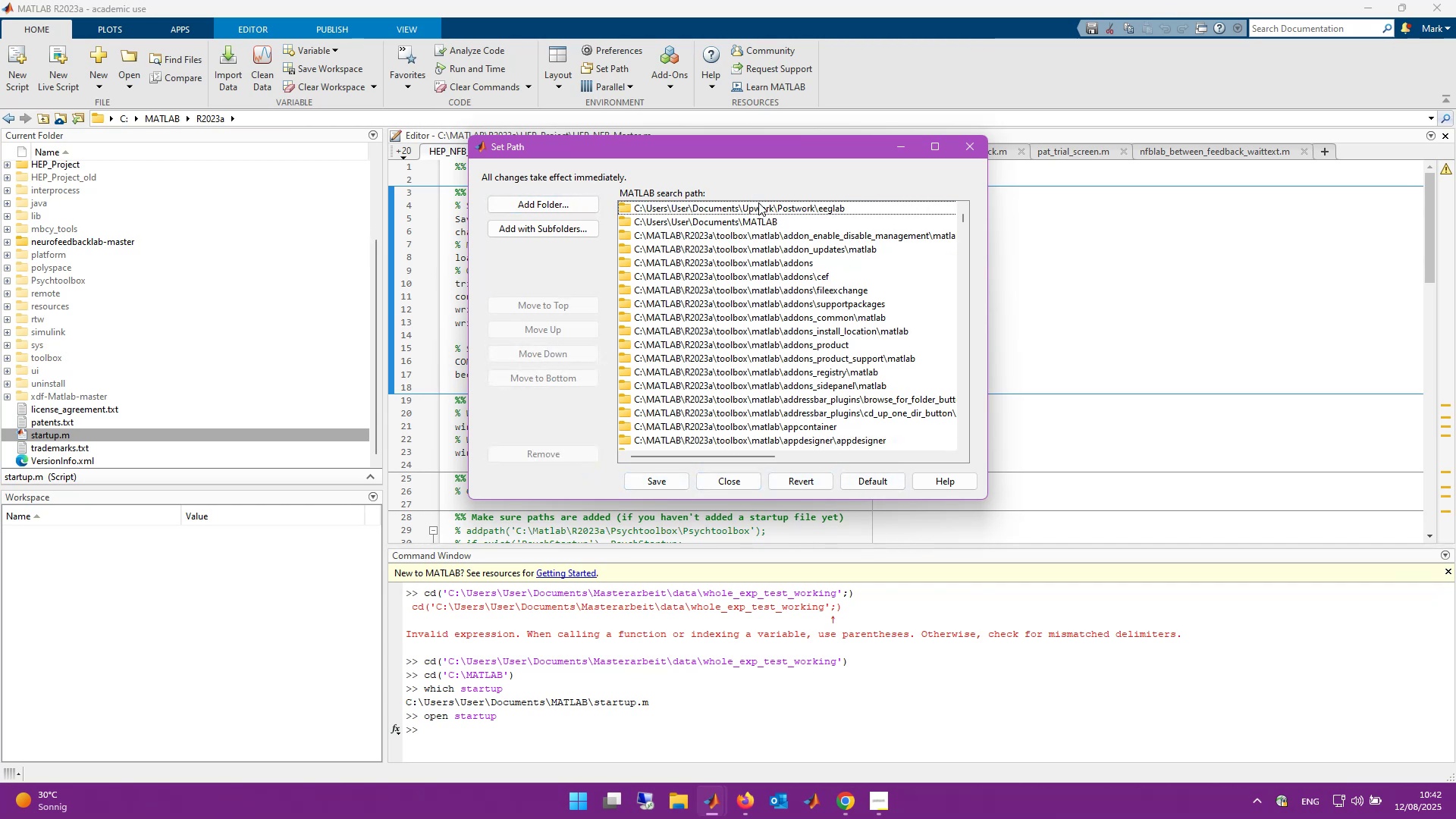 
left_click([760, 202])
 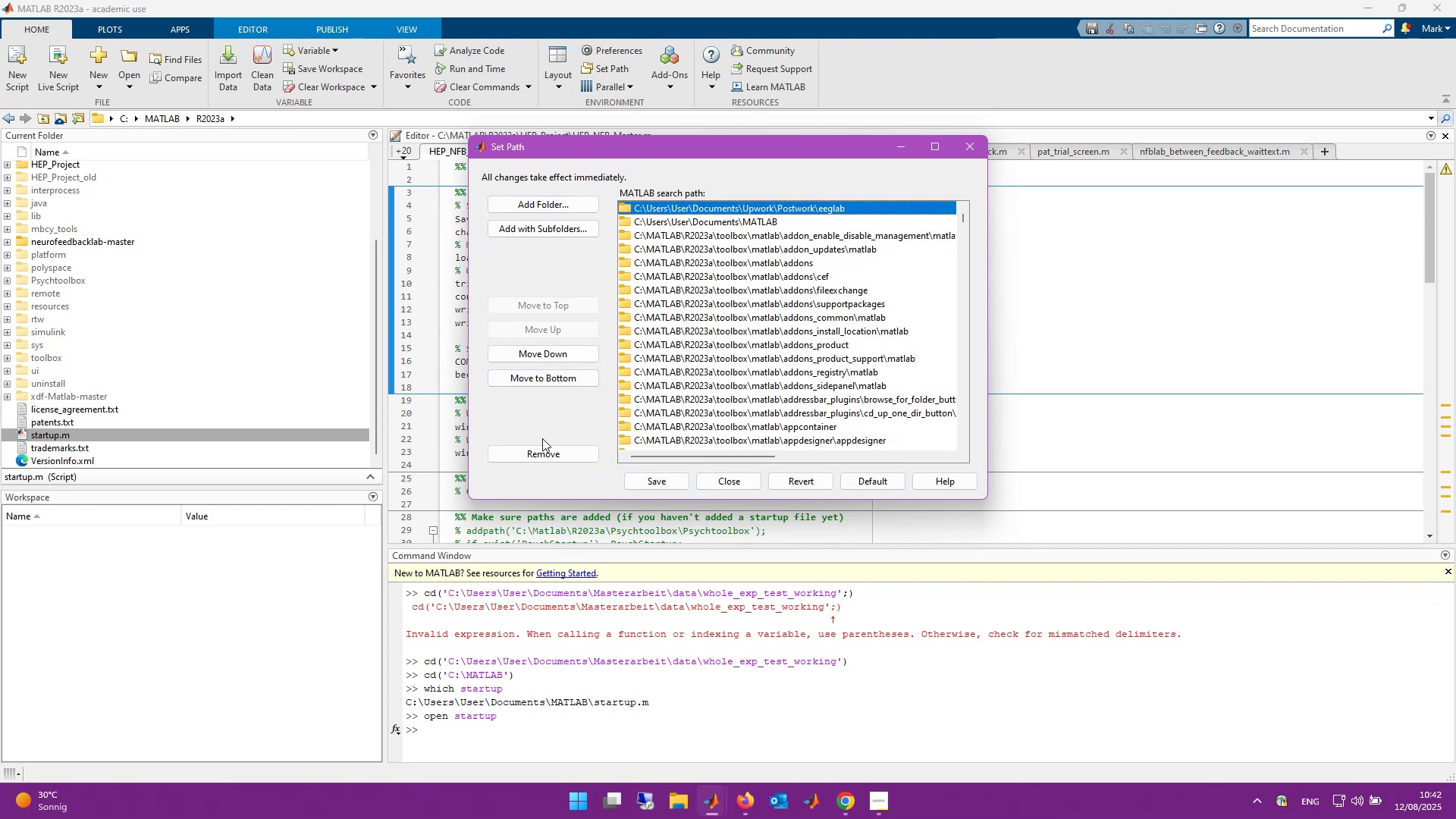 
left_click([544, 455])
 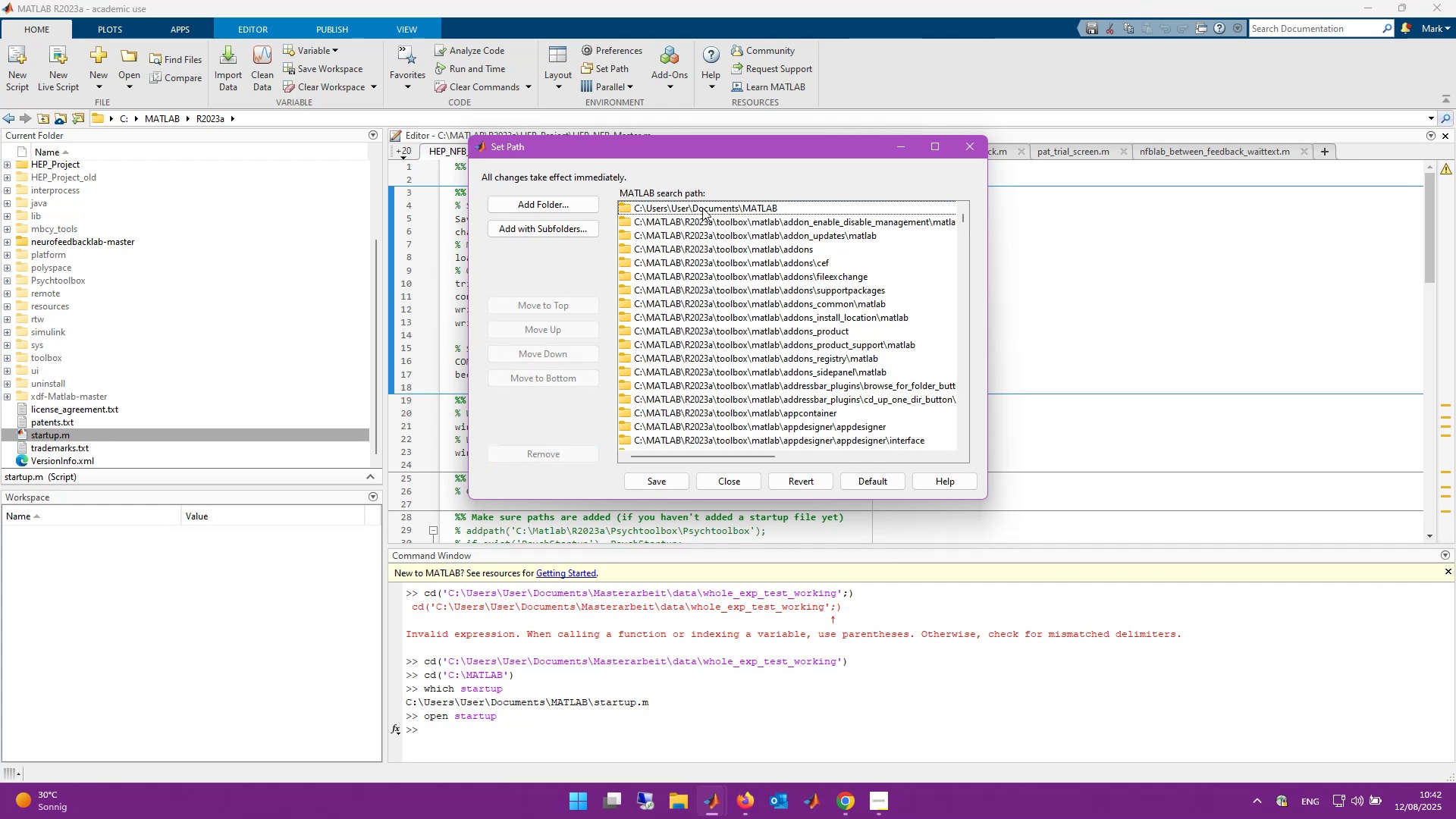 
left_click([703, 208])
 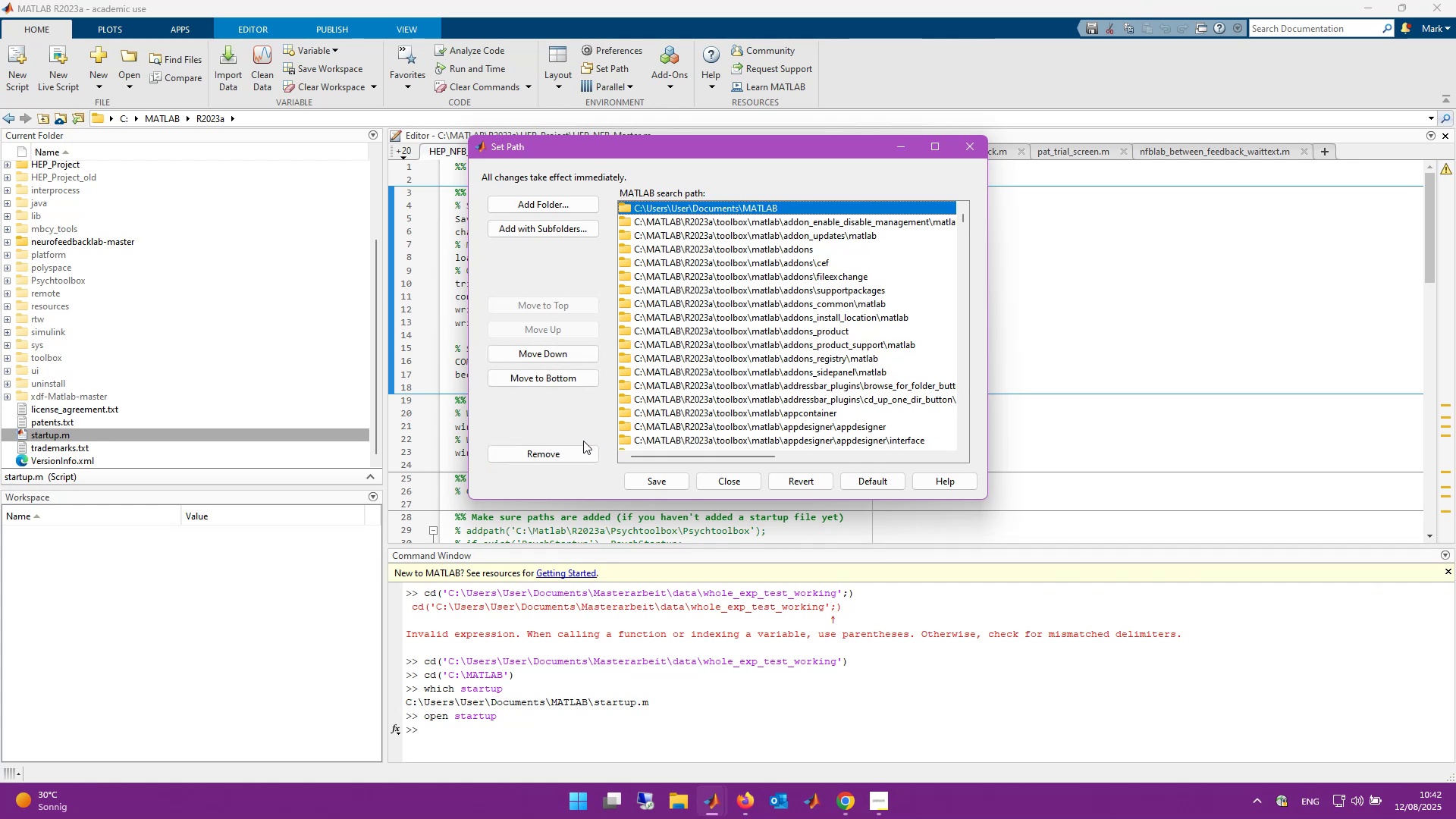 
left_click([576, 450])
 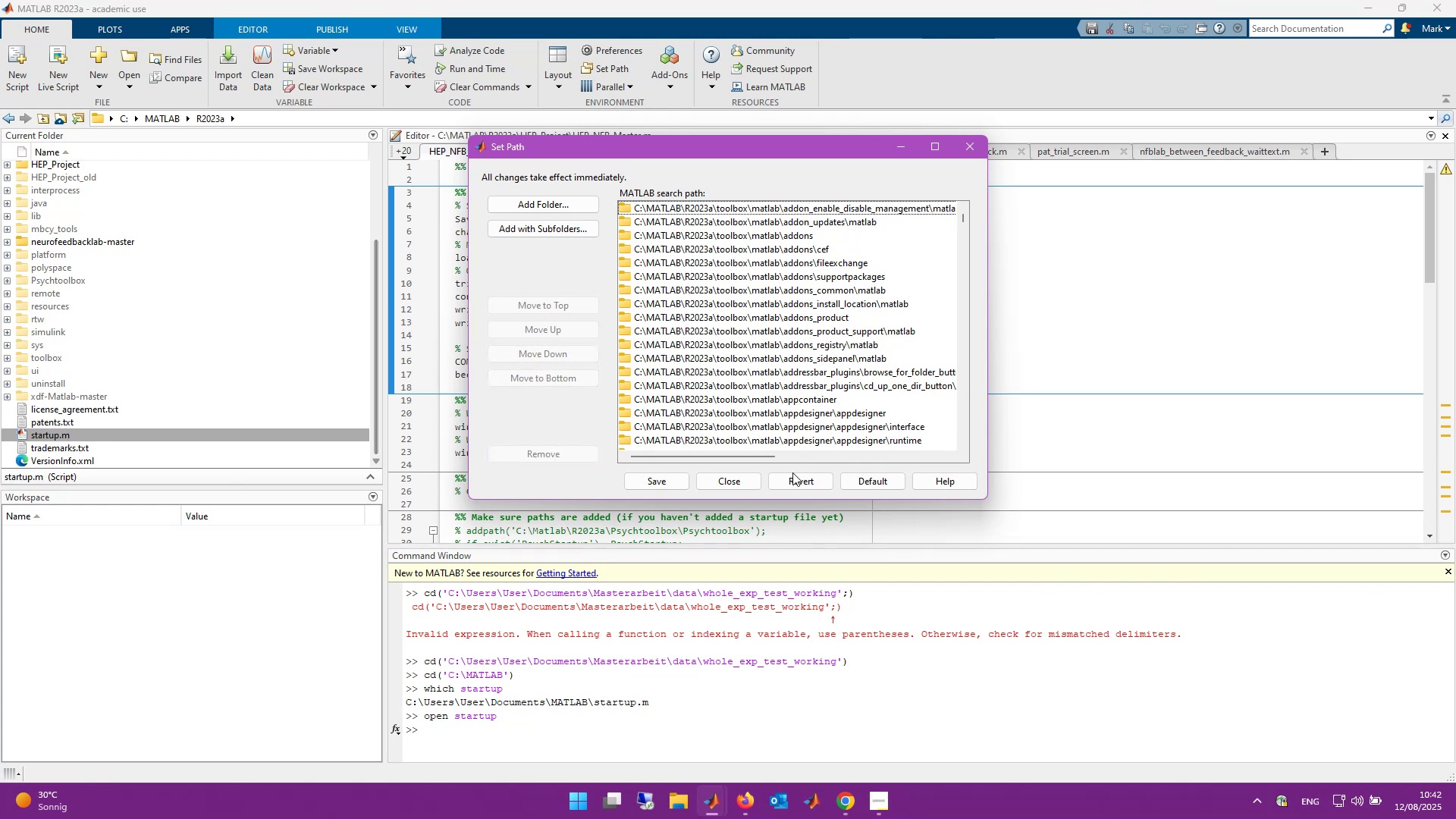 
left_click([676, 483])
 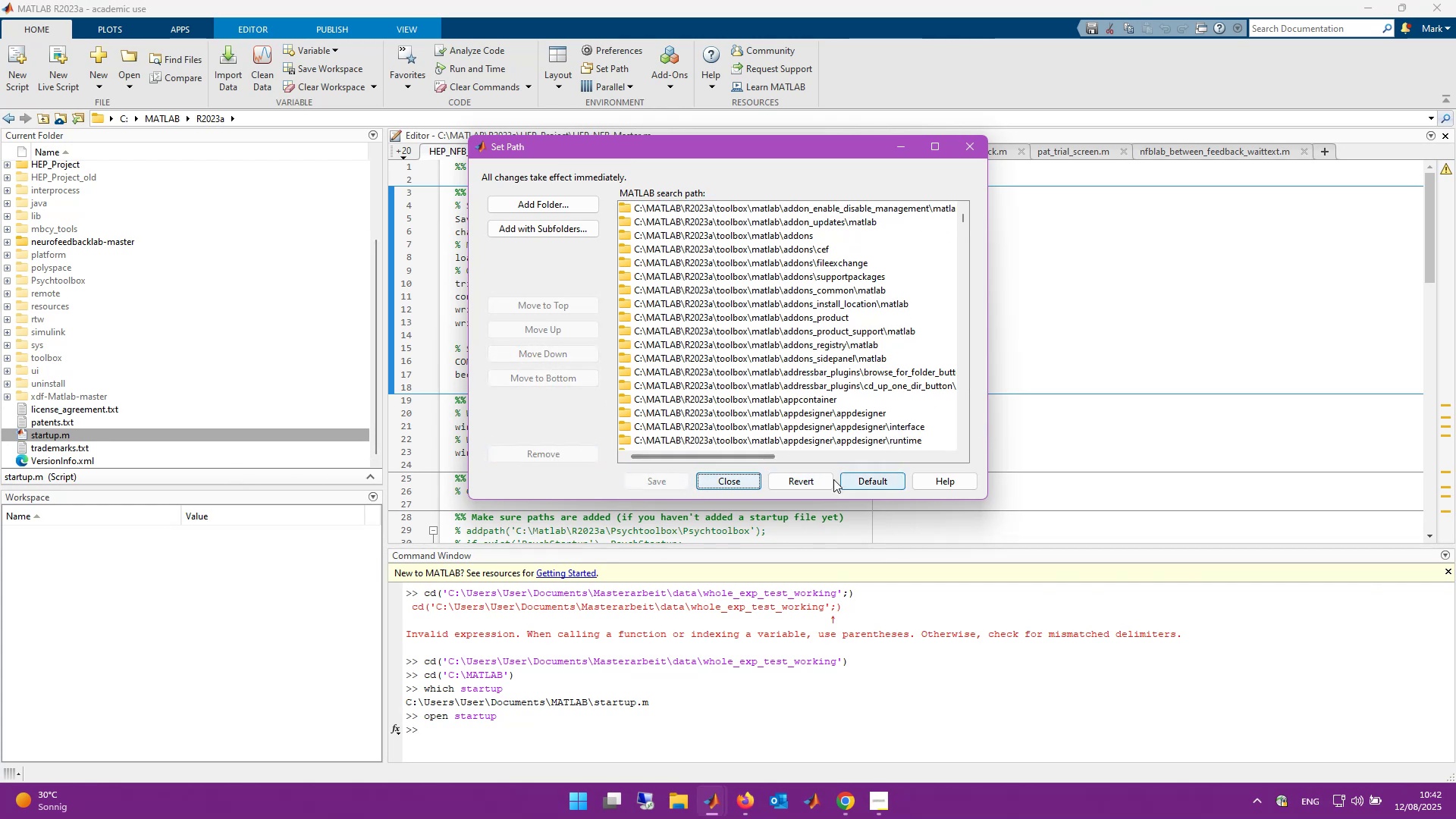 
left_click([730, 482])
 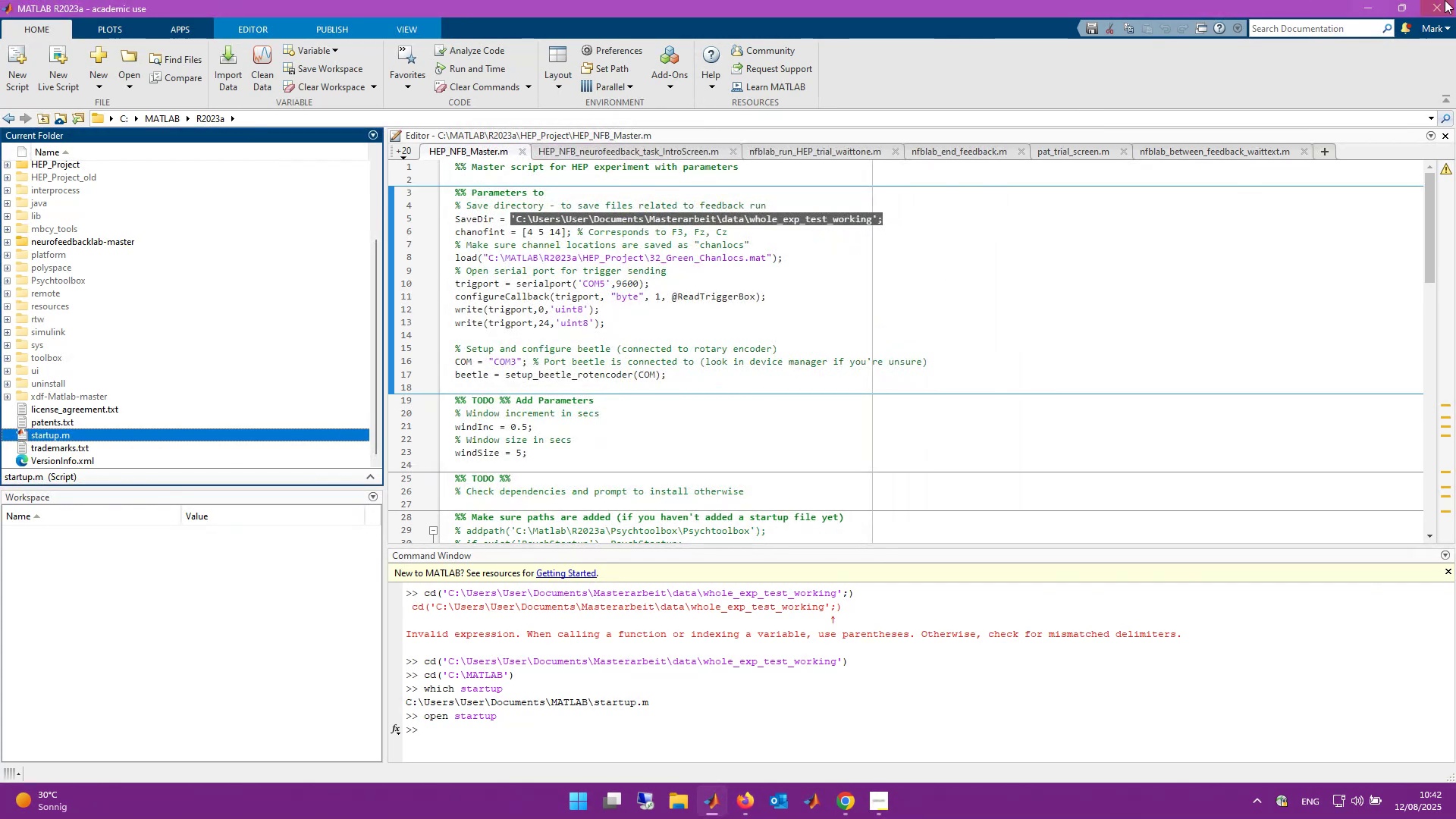 
left_click([1448, 0])
 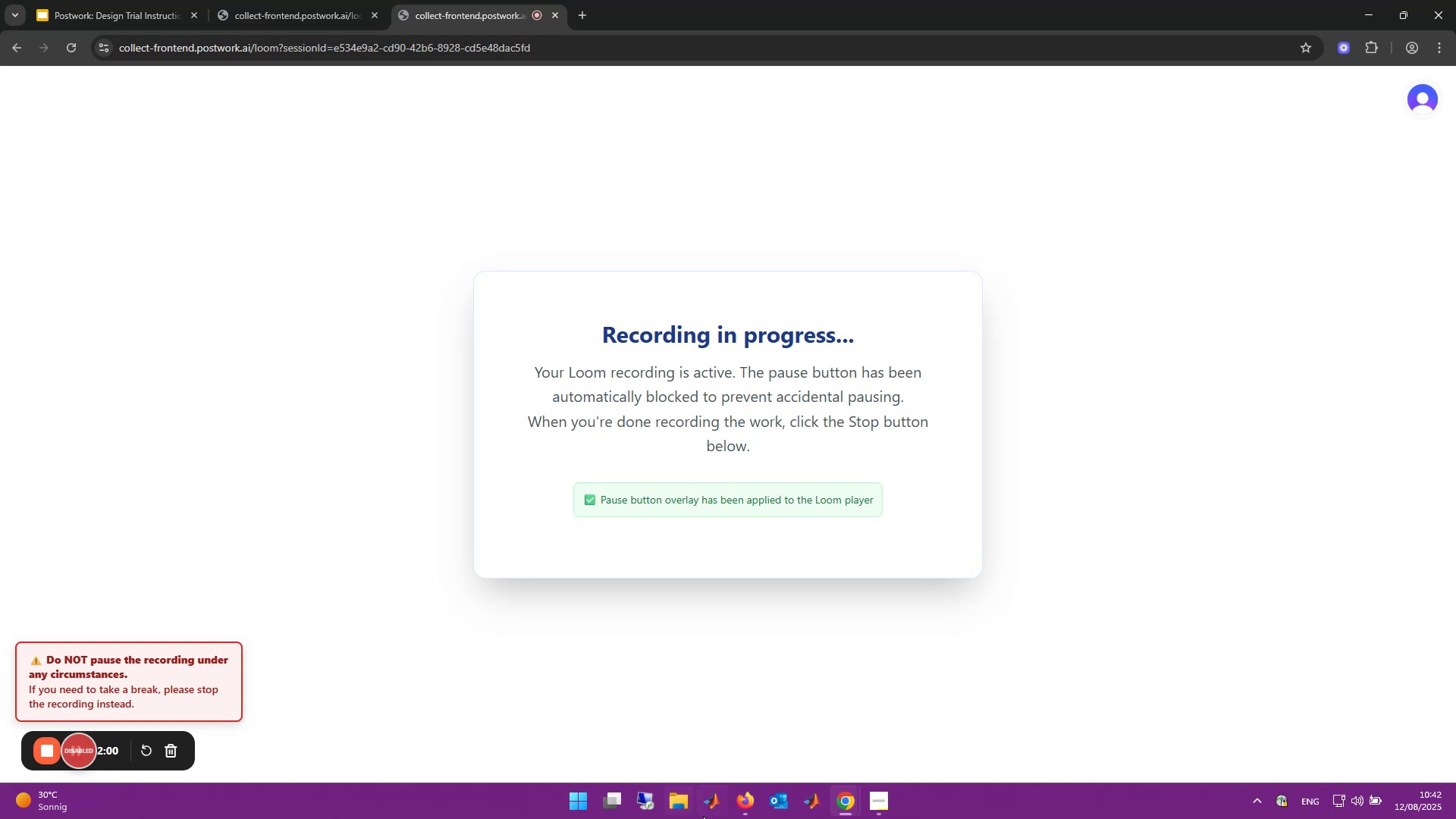 
left_click([708, 806])
 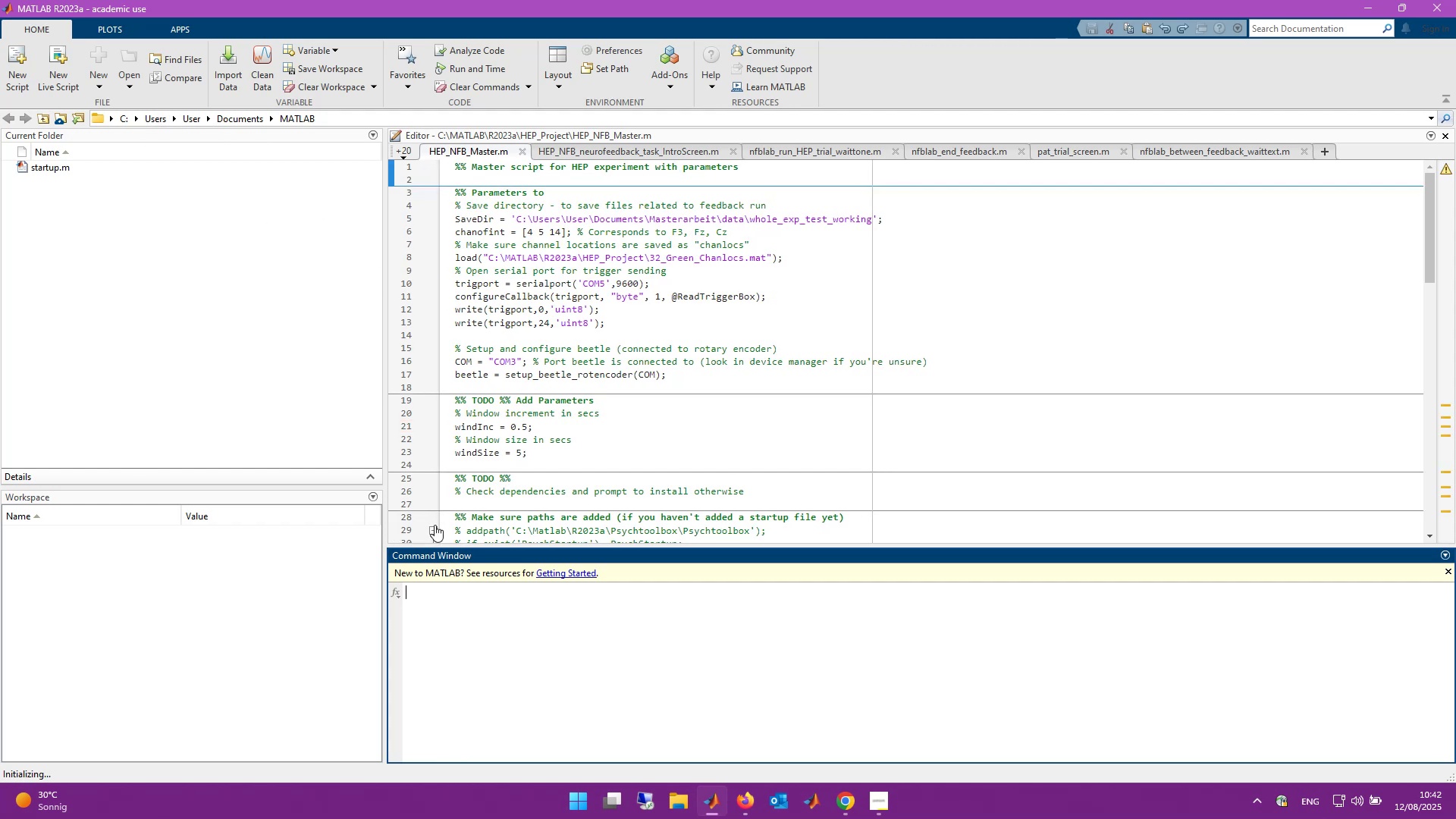 
wait(18.67)
 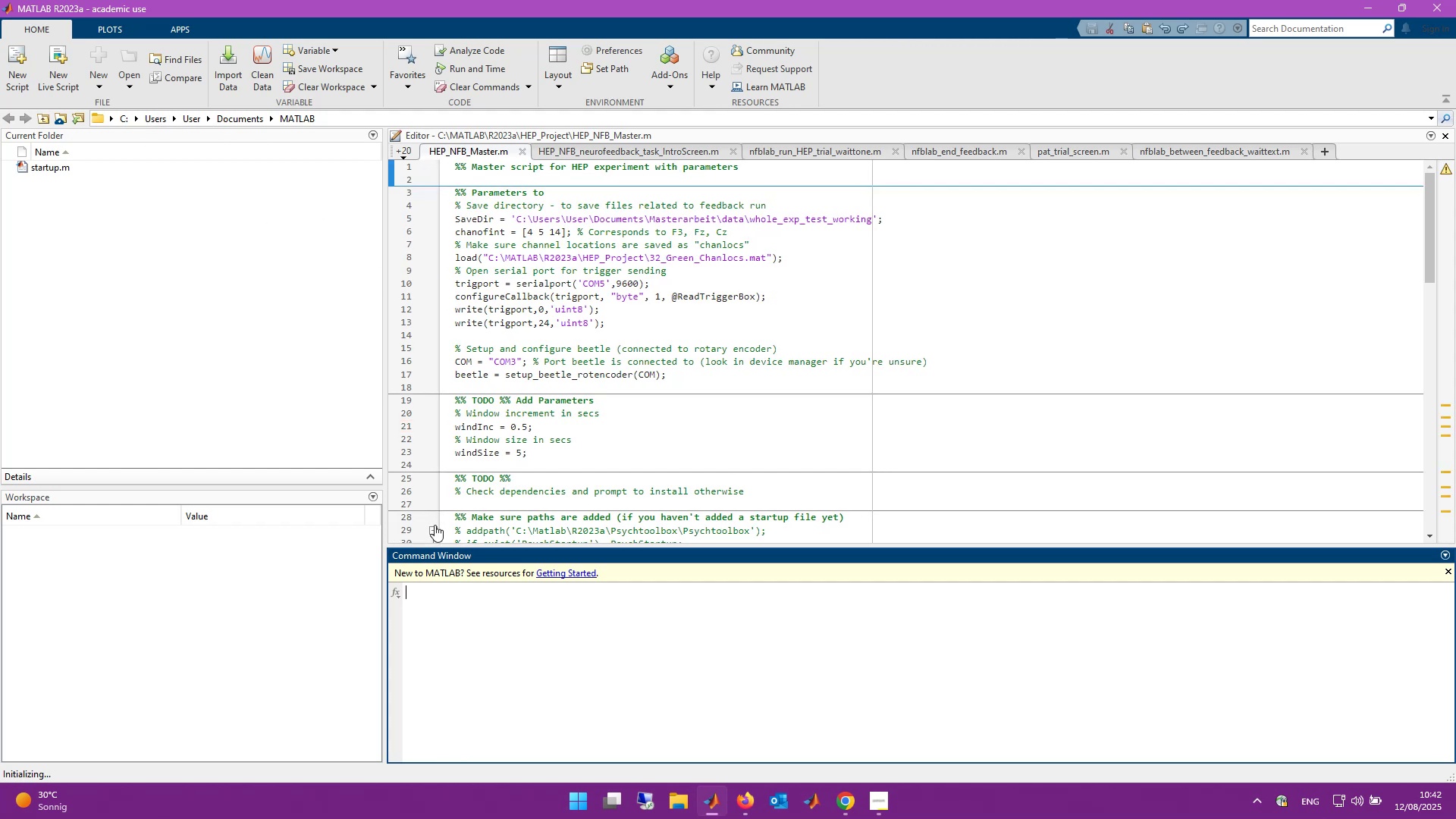 
scroll: coordinate [162, 366], scroll_direction: down, amount: 5.0
 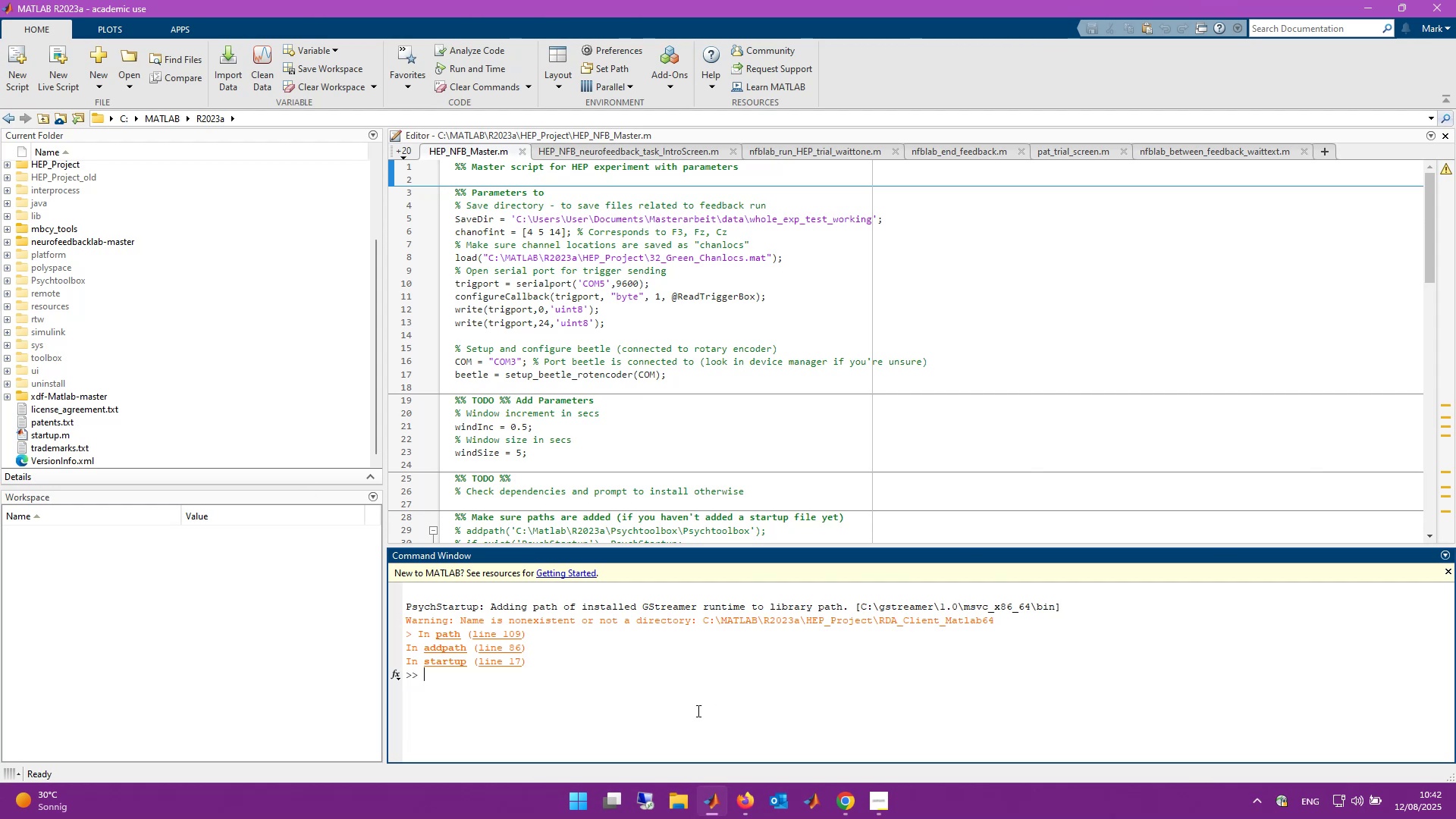 
left_click([674, 708])
 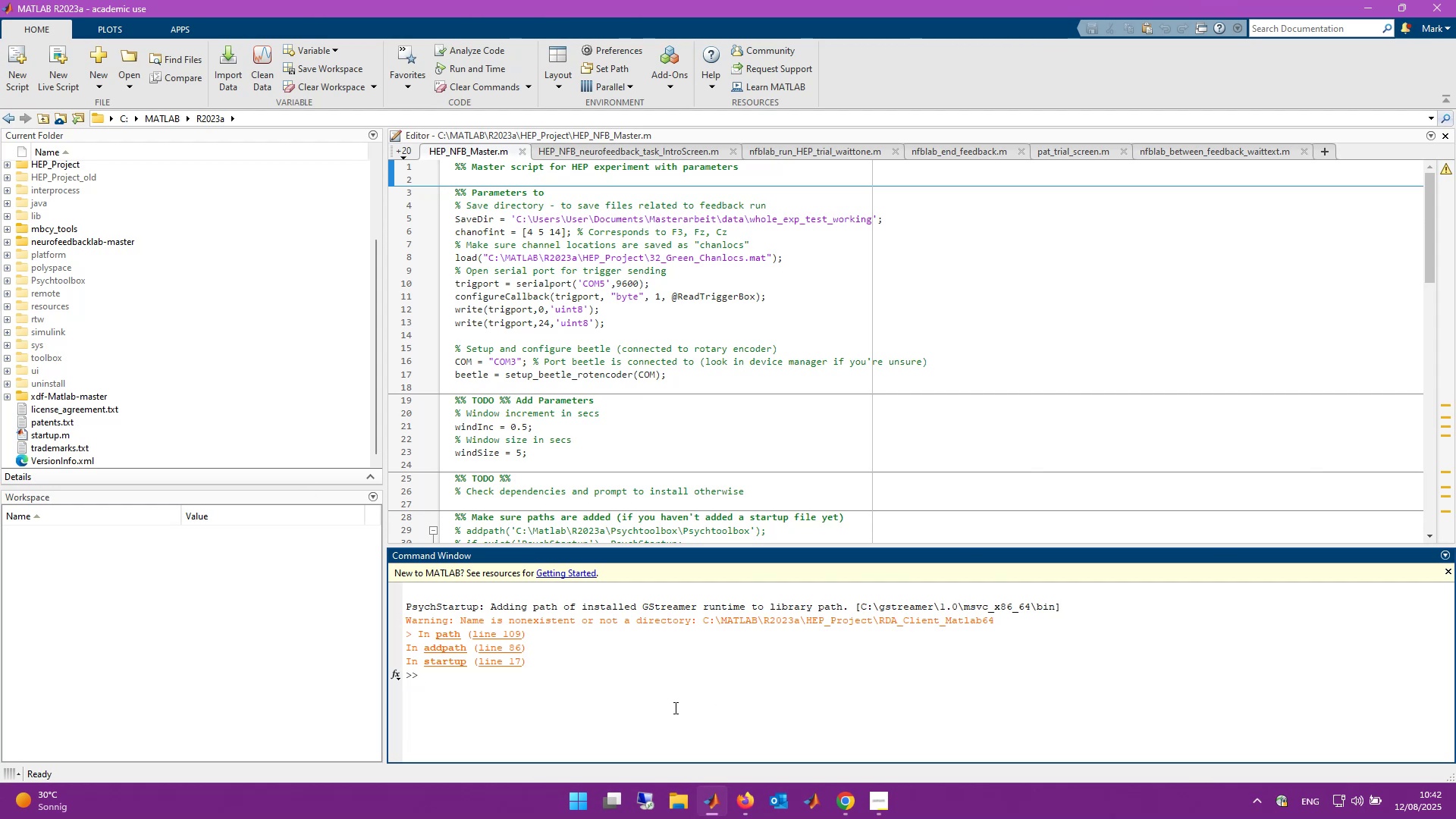 
type(which startu)
 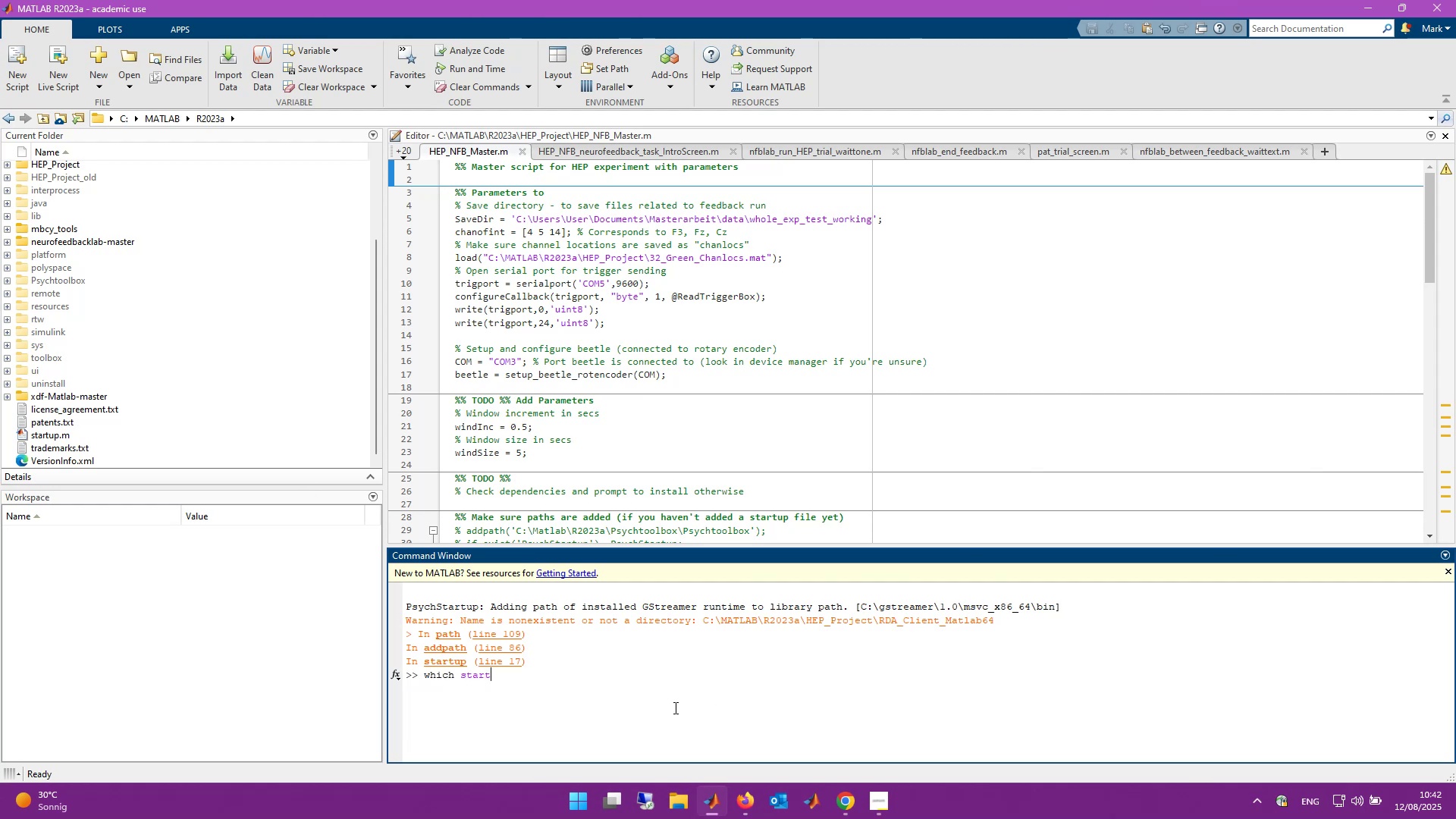 
key(Enter)
 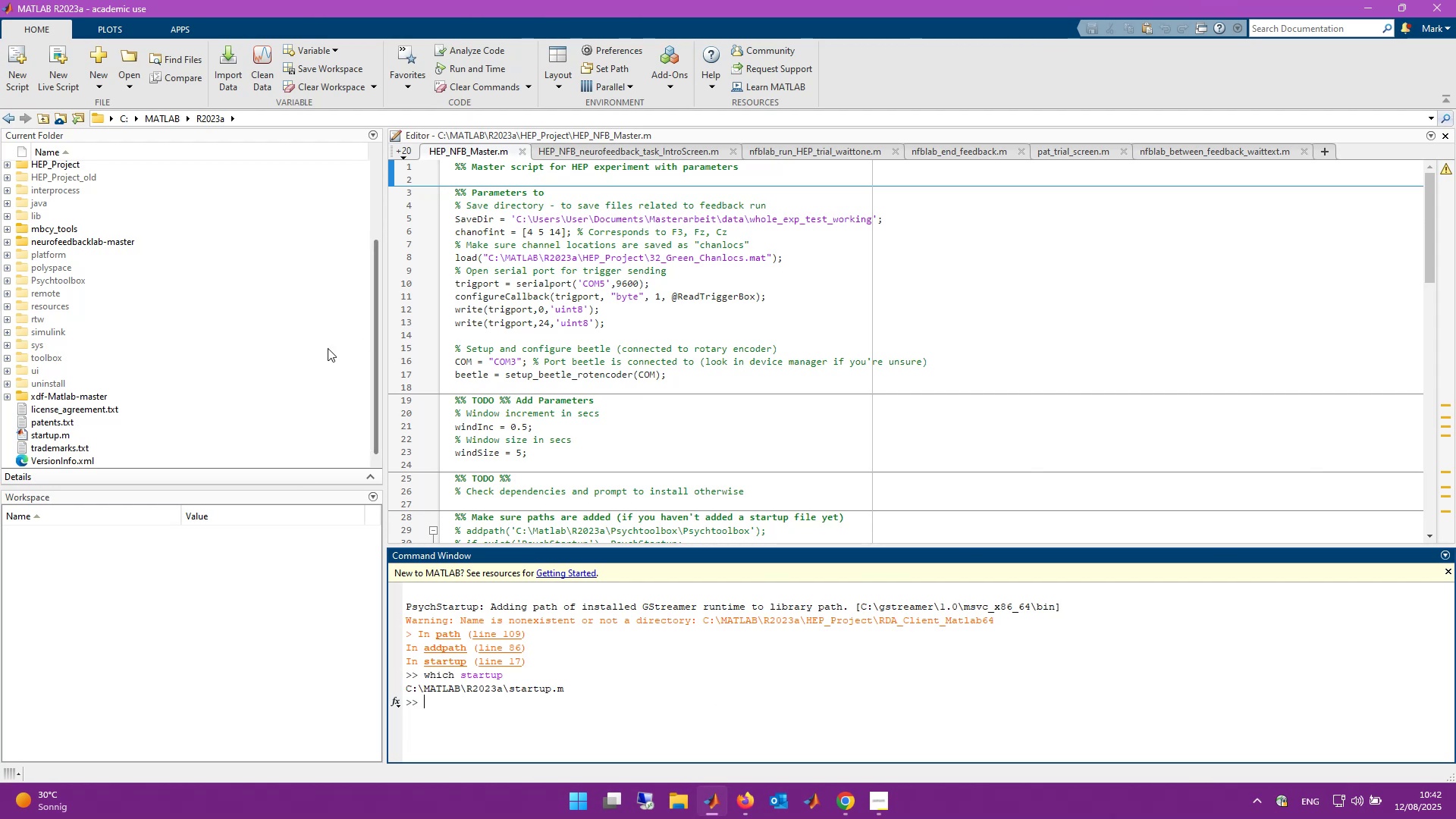 
scroll: coordinate [231, 320], scroll_direction: up, amount: 2.0
 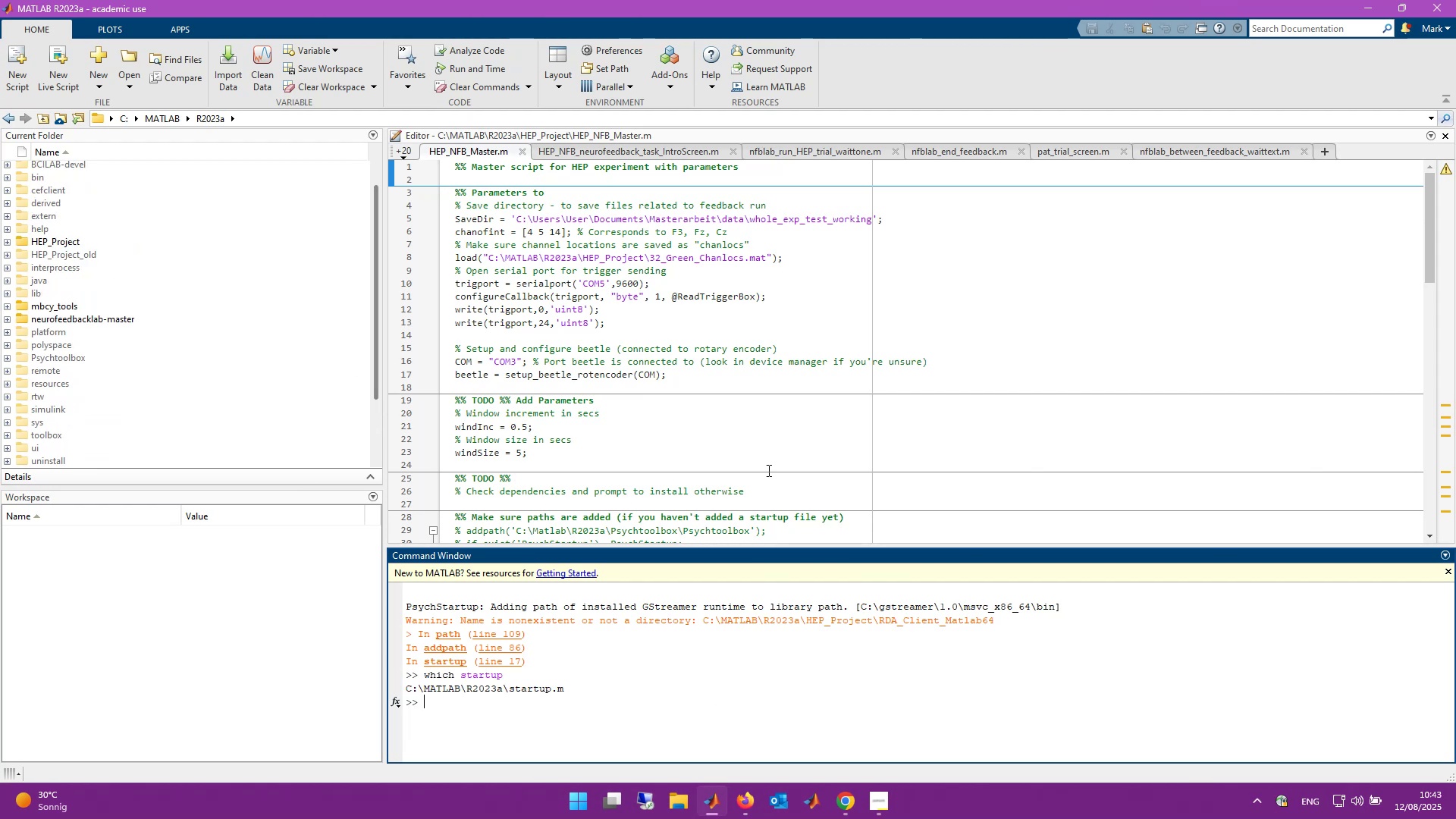 
scroll: coordinate [541, 424], scroll_direction: down, amount: 9.0
 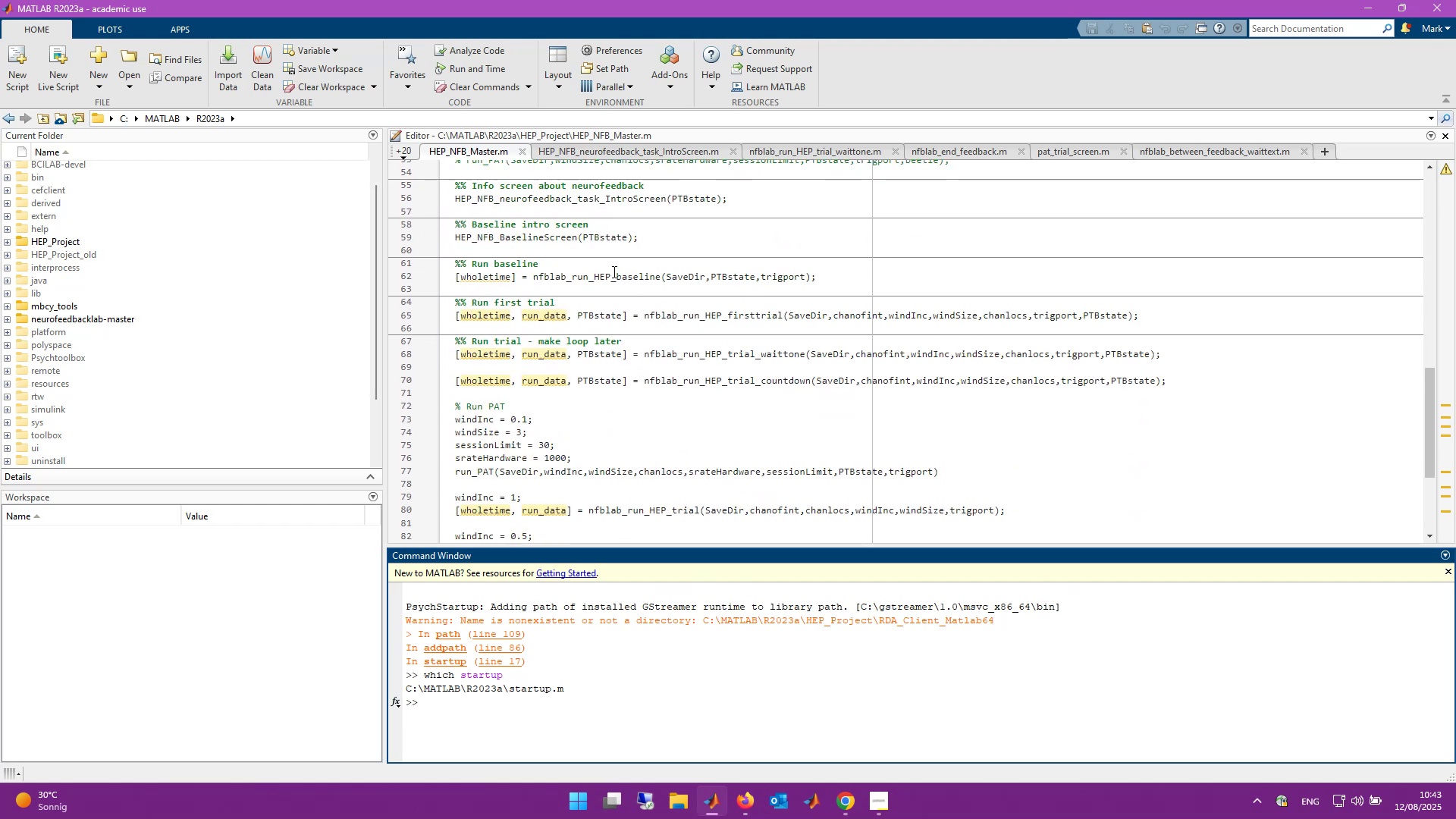 
right_click([610, 285])
 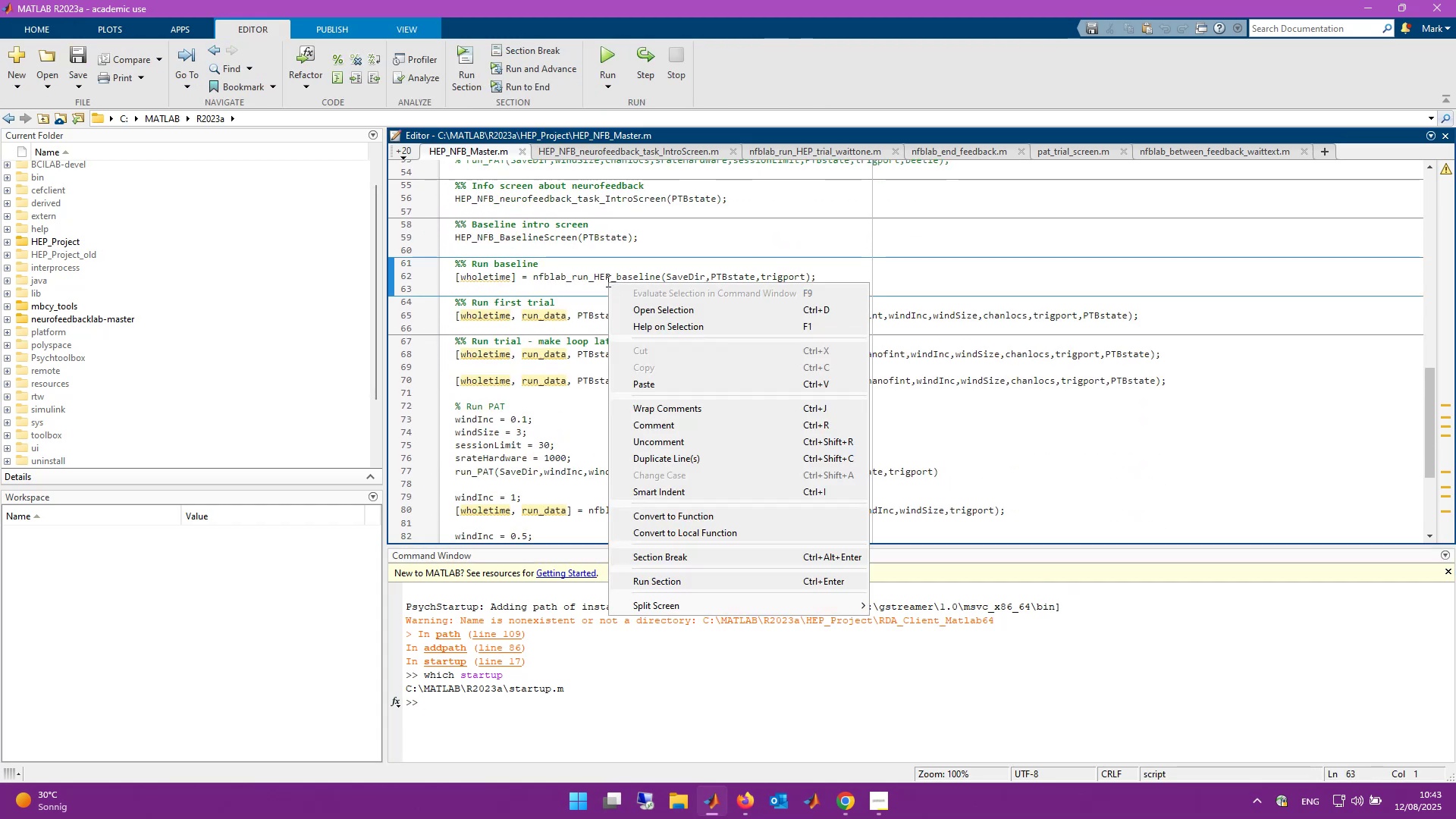 
double_click([606, 280])
 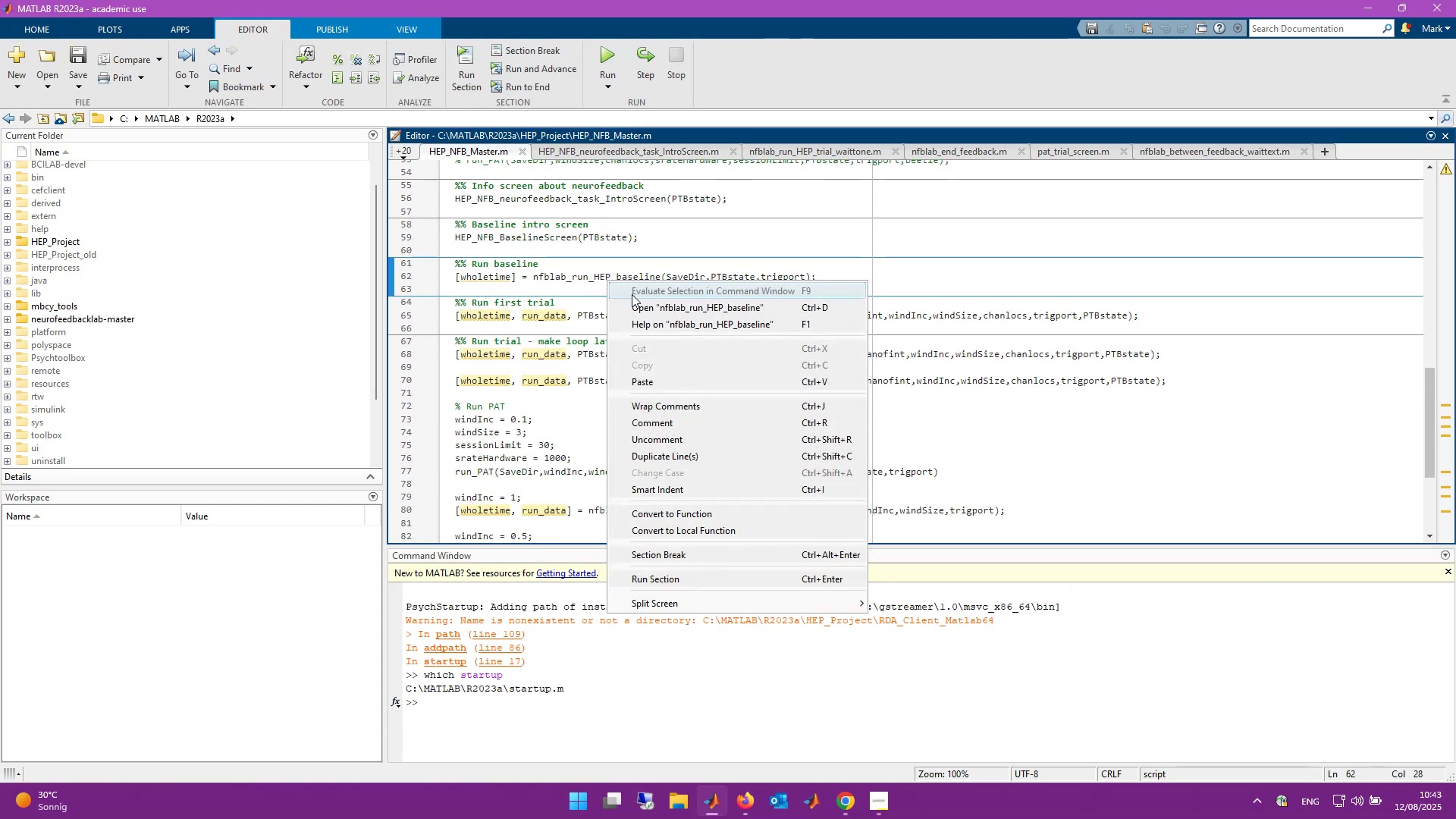 
left_click([639, 302])
 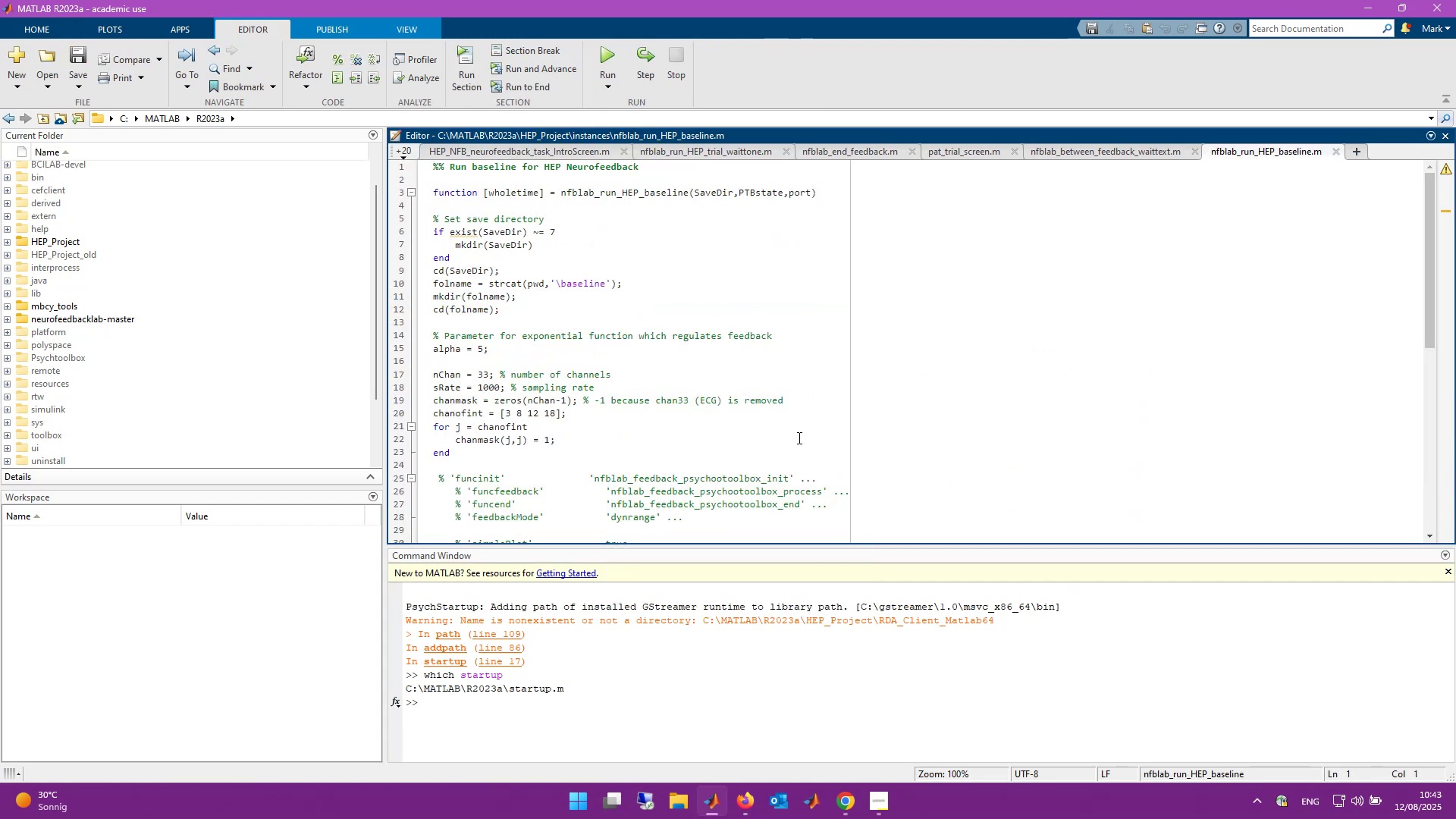 
scroll: coordinate [814, 413], scroll_direction: down, amount: 1.0
 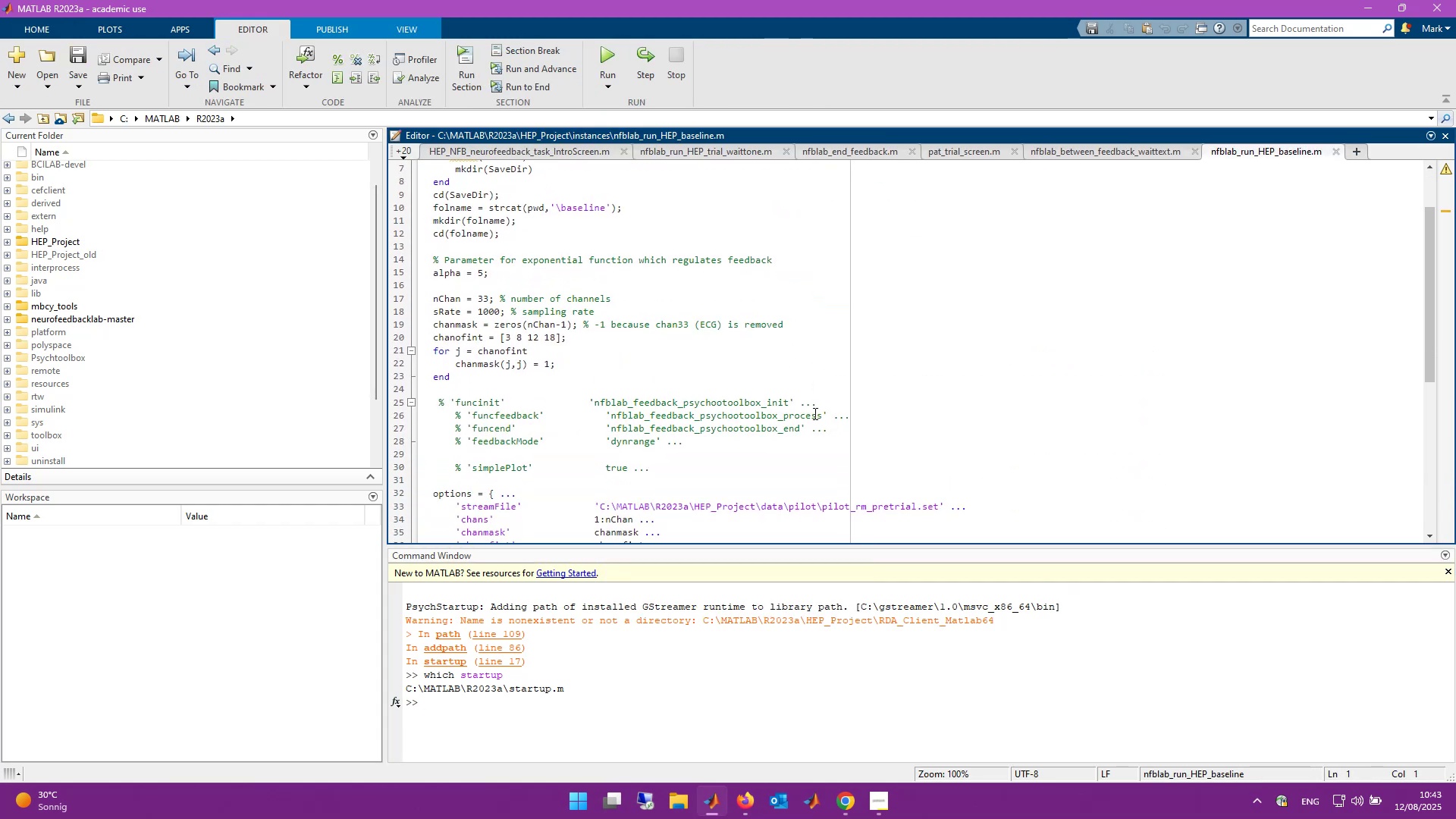 
scroll: coordinate [814, 413], scroll_direction: up, amount: 1.0
 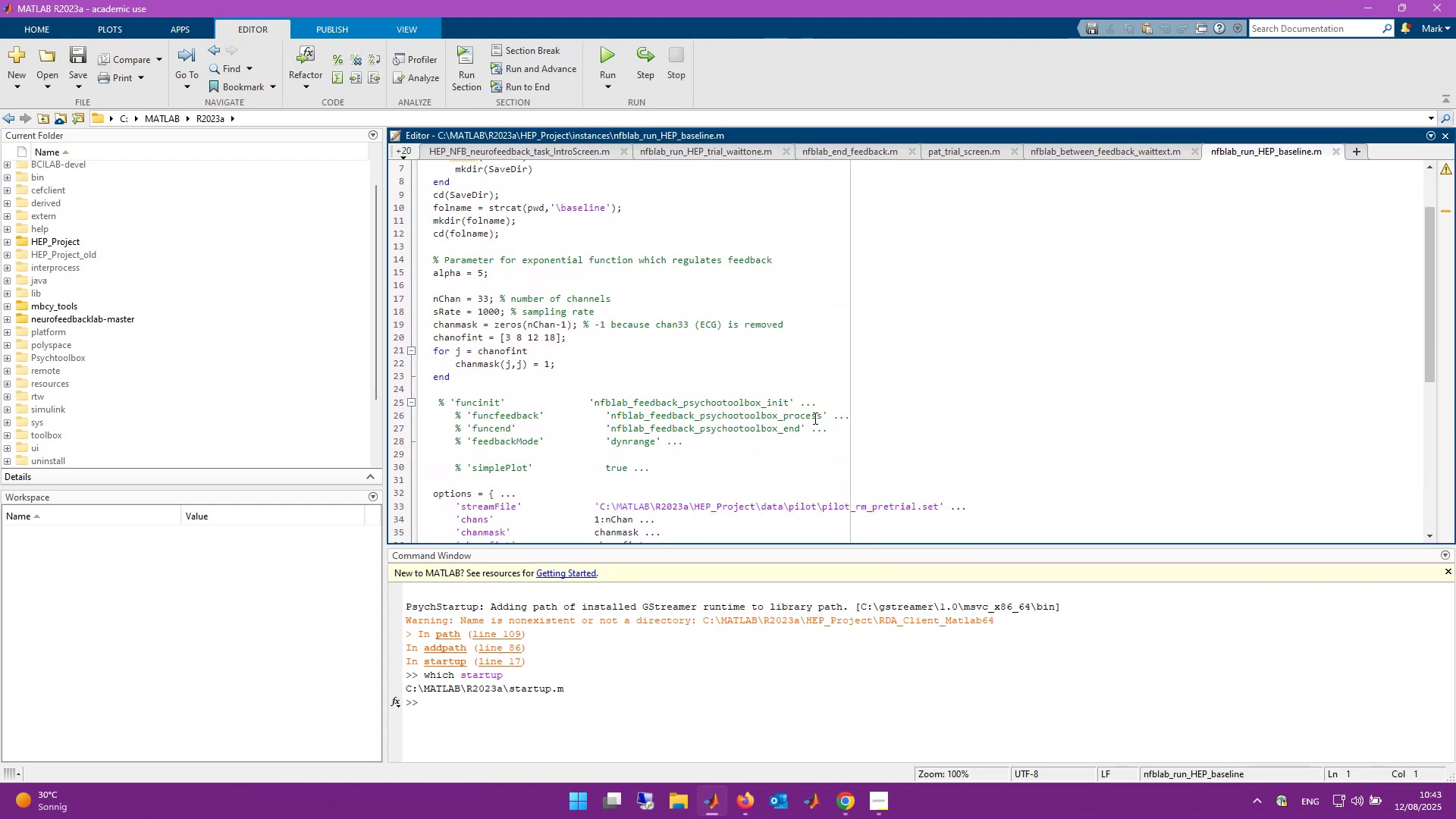 
scroll: coordinate [814, 418], scroll_direction: down, amount: 7.0
 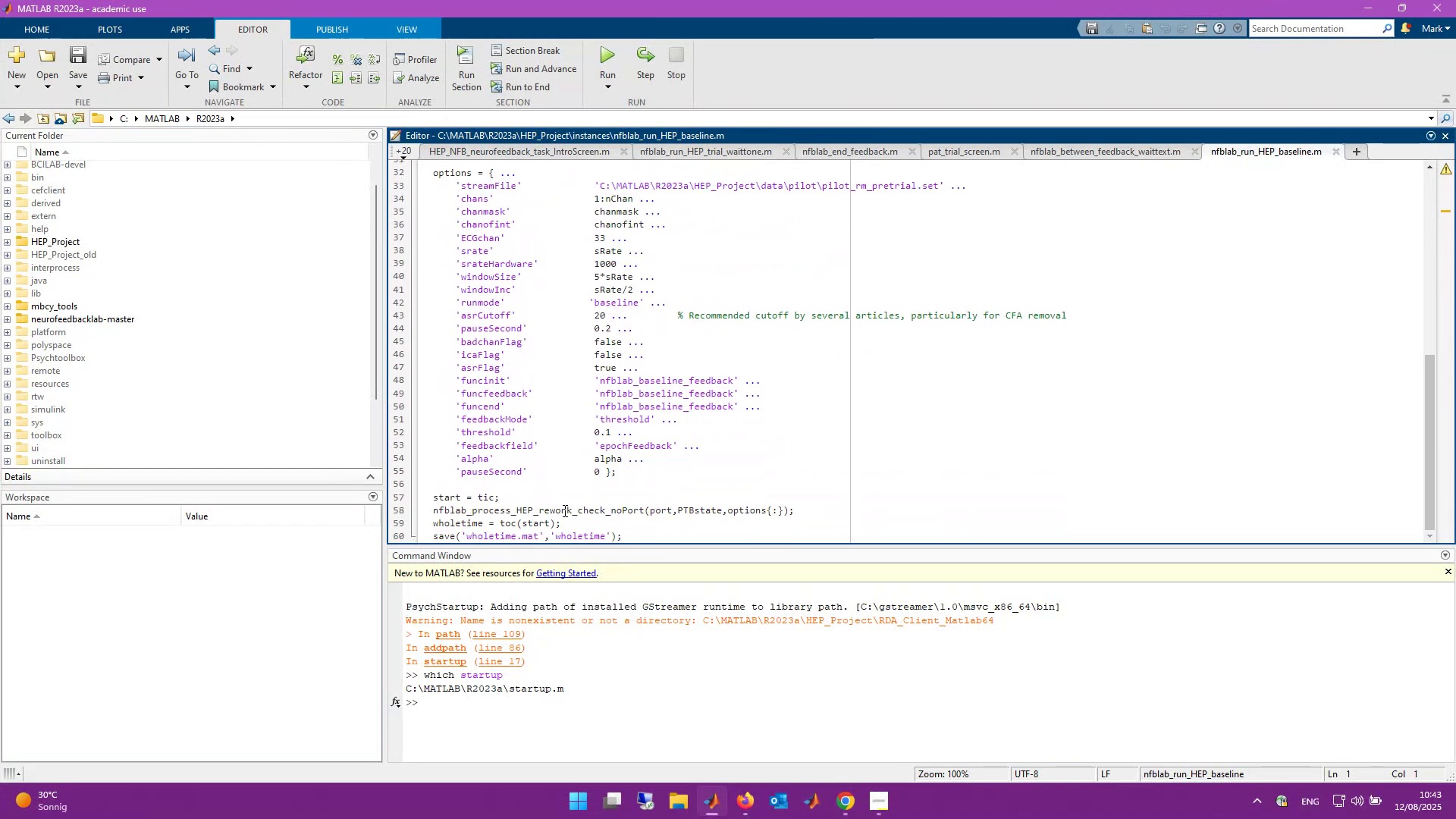 
right_click([563, 510])
 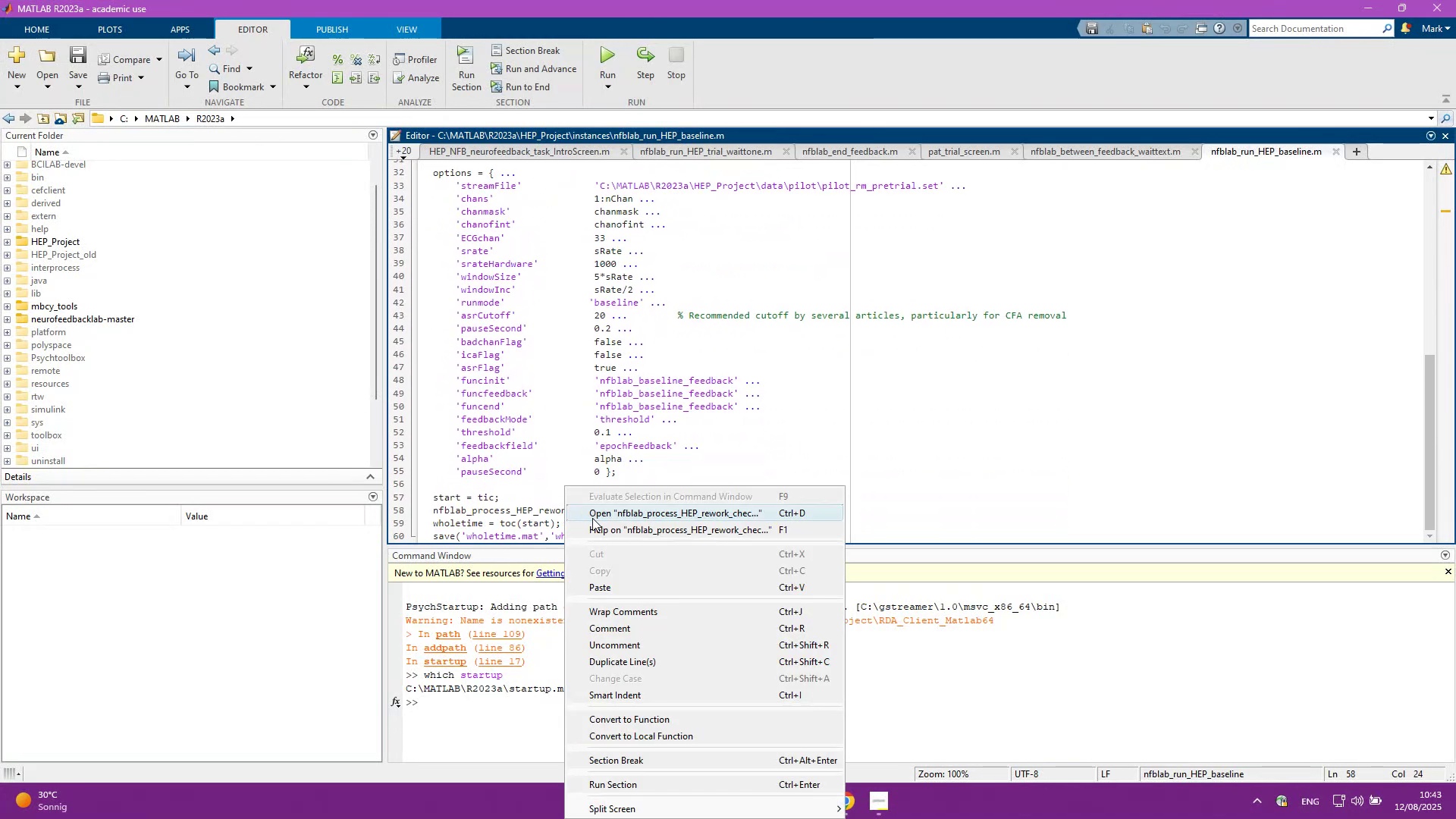 
left_click([593, 519])
 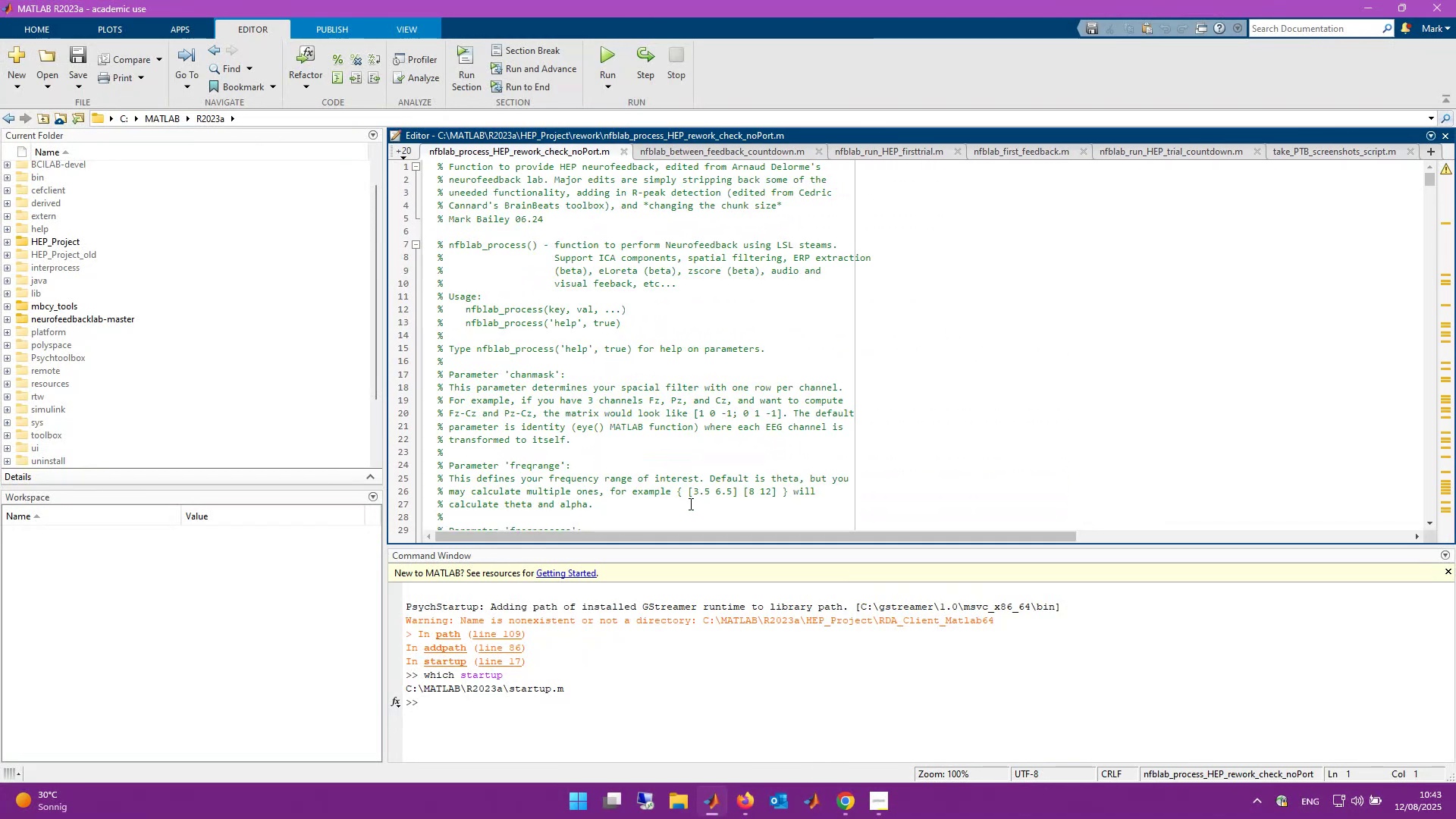 
scroll: coordinate [773, 427], scroll_direction: down, amount: 25.0
 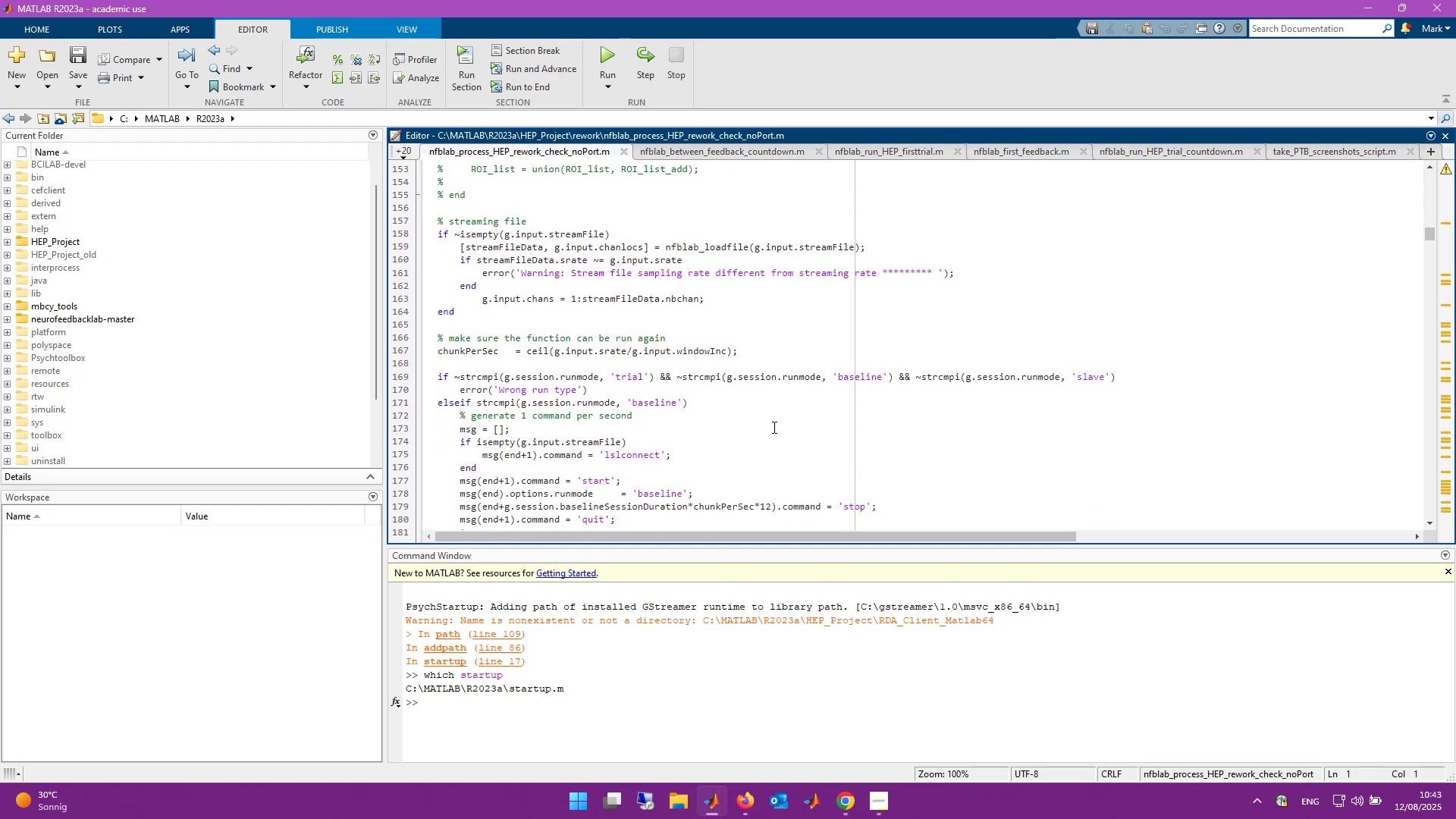 
scroll: coordinate [773, 427], scroll_direction: up, amount: 1.0
 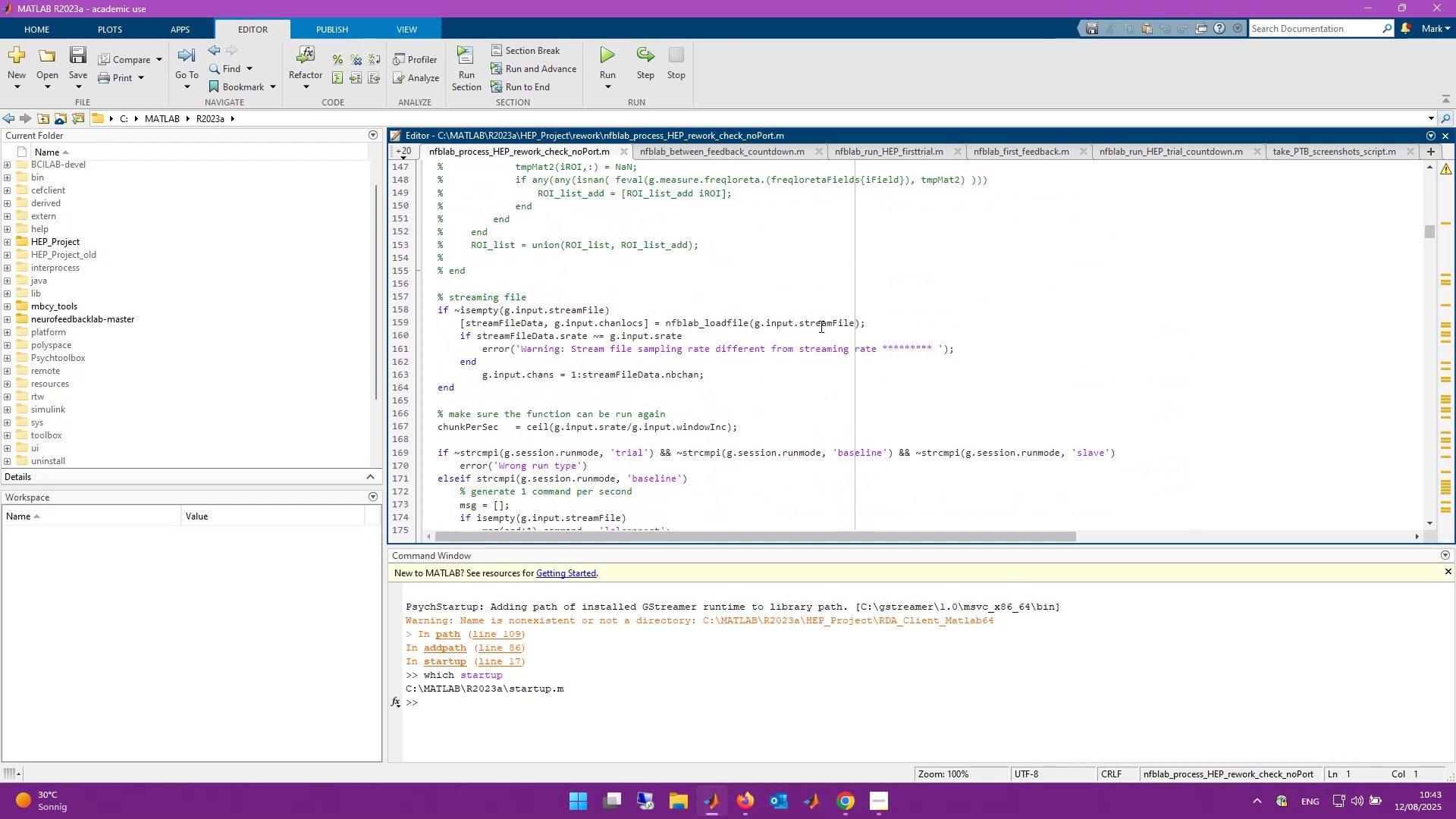 
wait(7.72)
 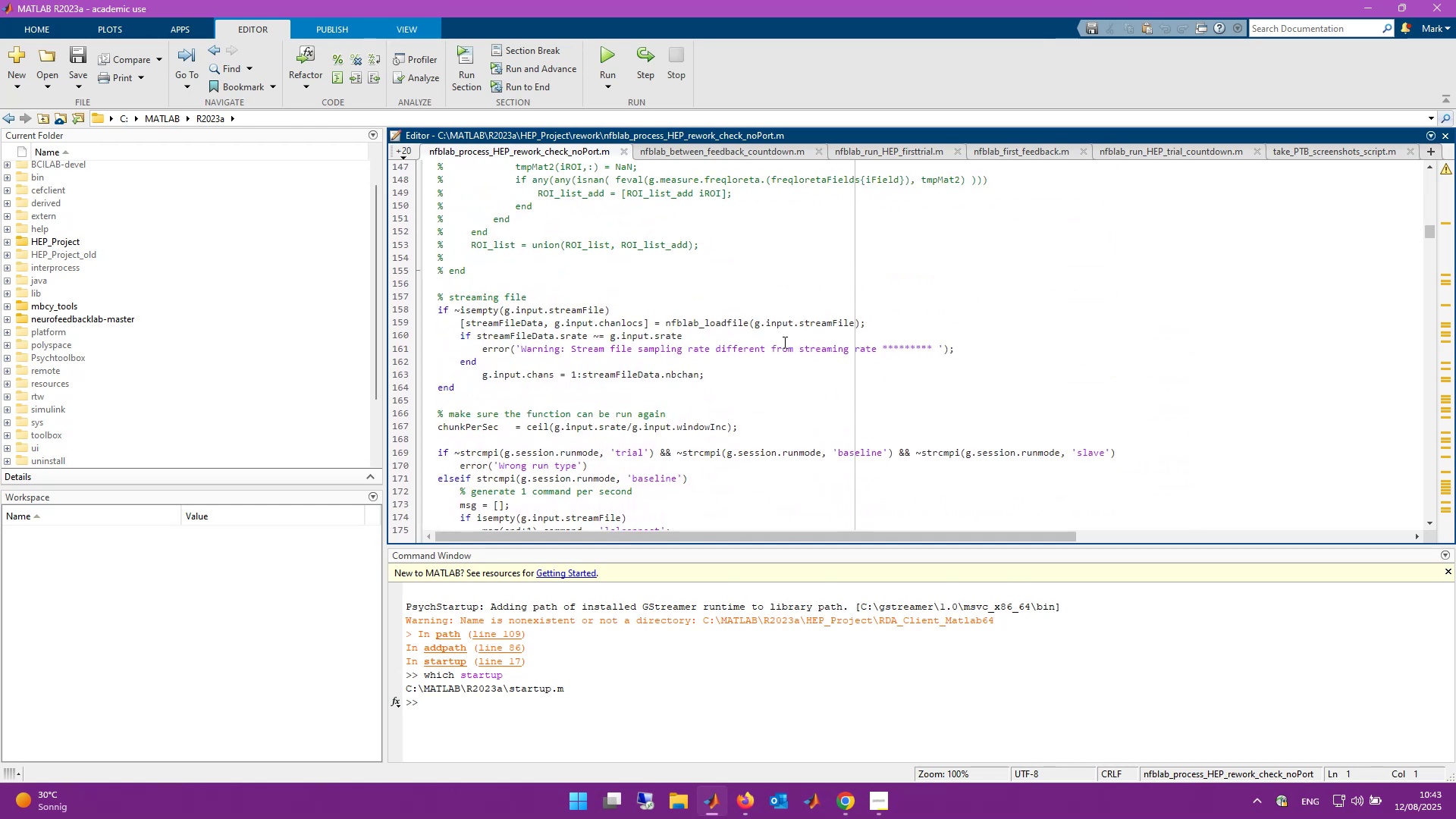 
scroll: coordinate [619, 387], scroll_direction: down, amount: 4.0
 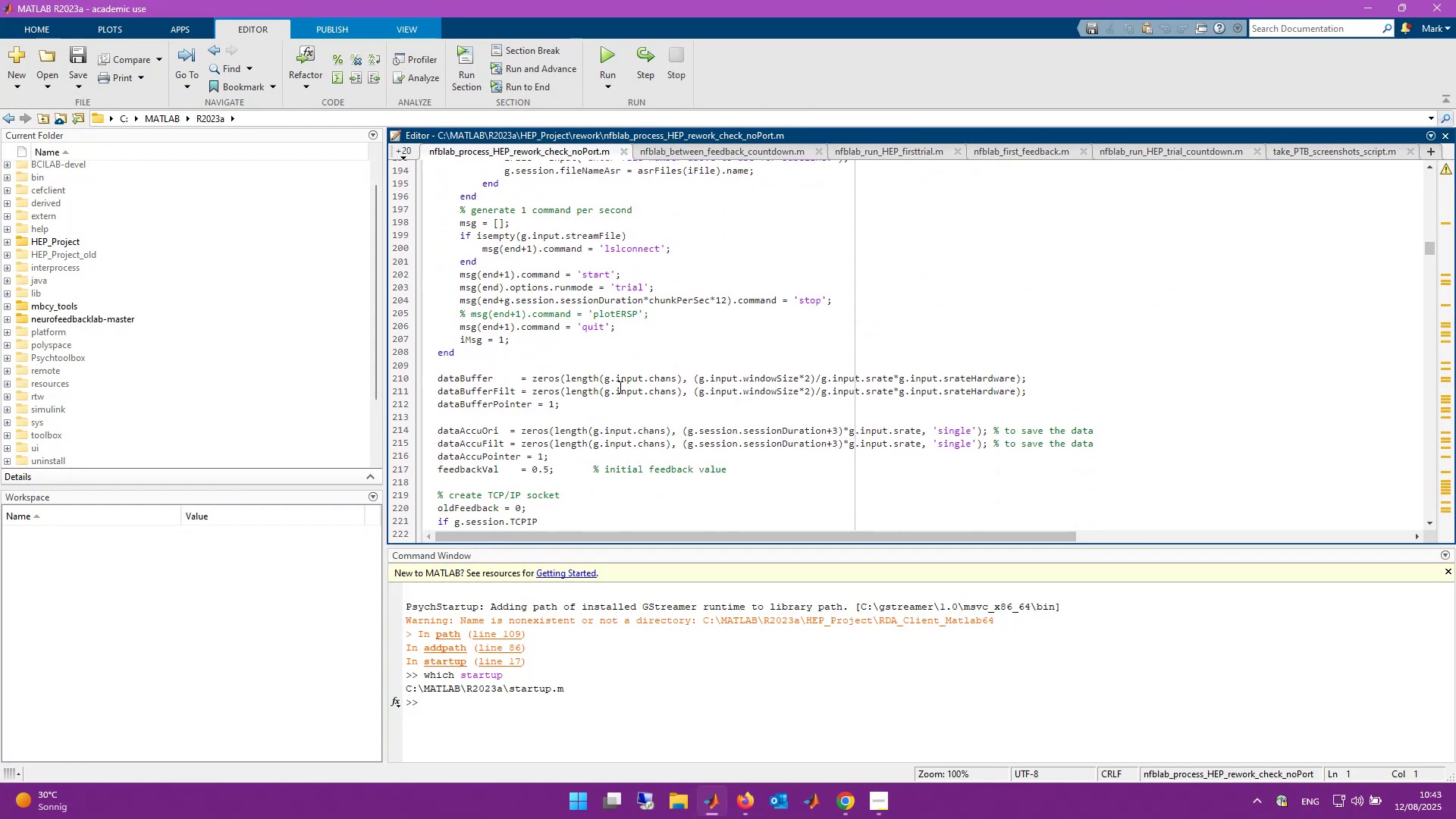 
wait(5.4)
 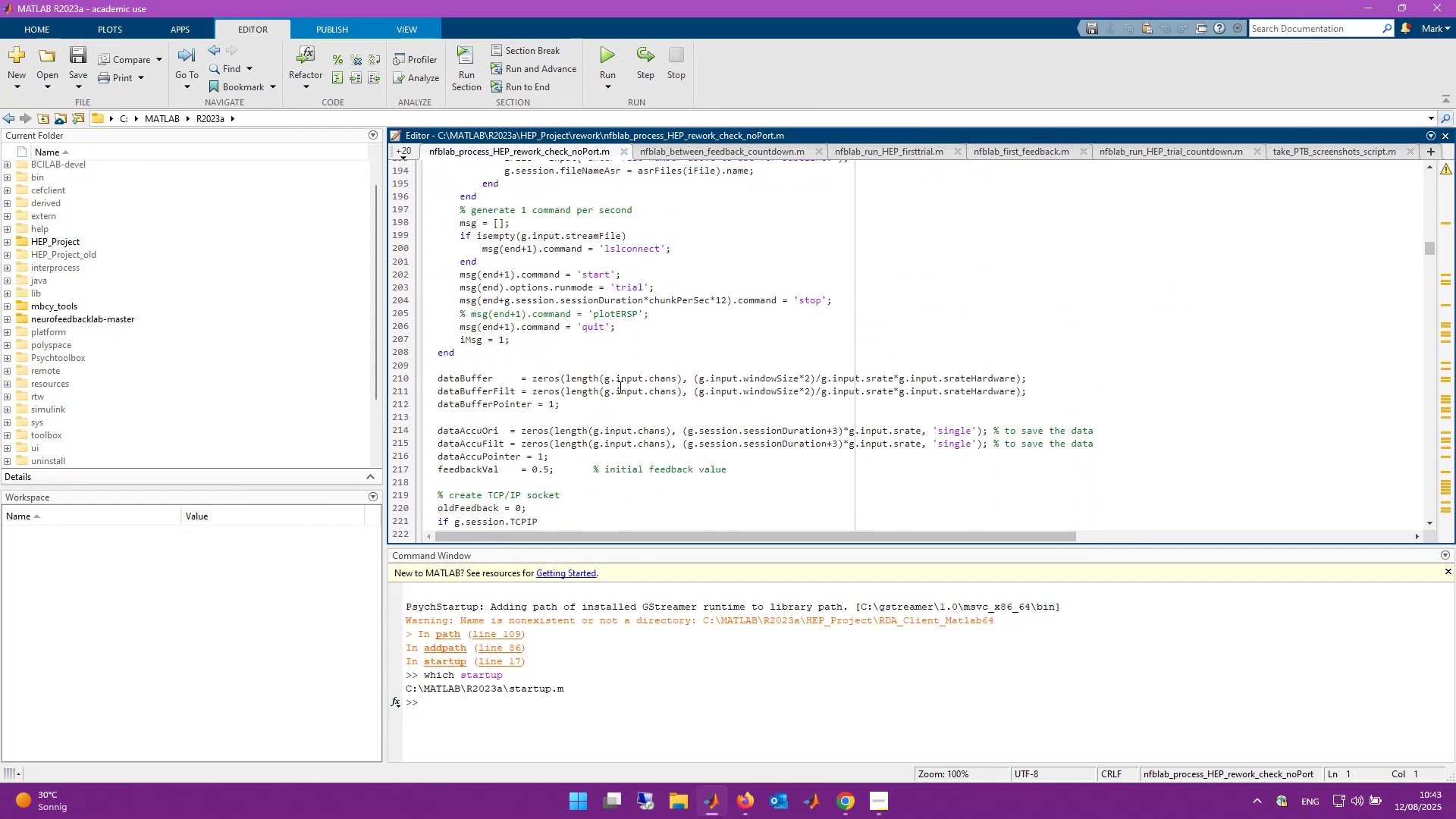 
scroll: coordinate [619, 387], scroll_direction: up, amount: 3.0
 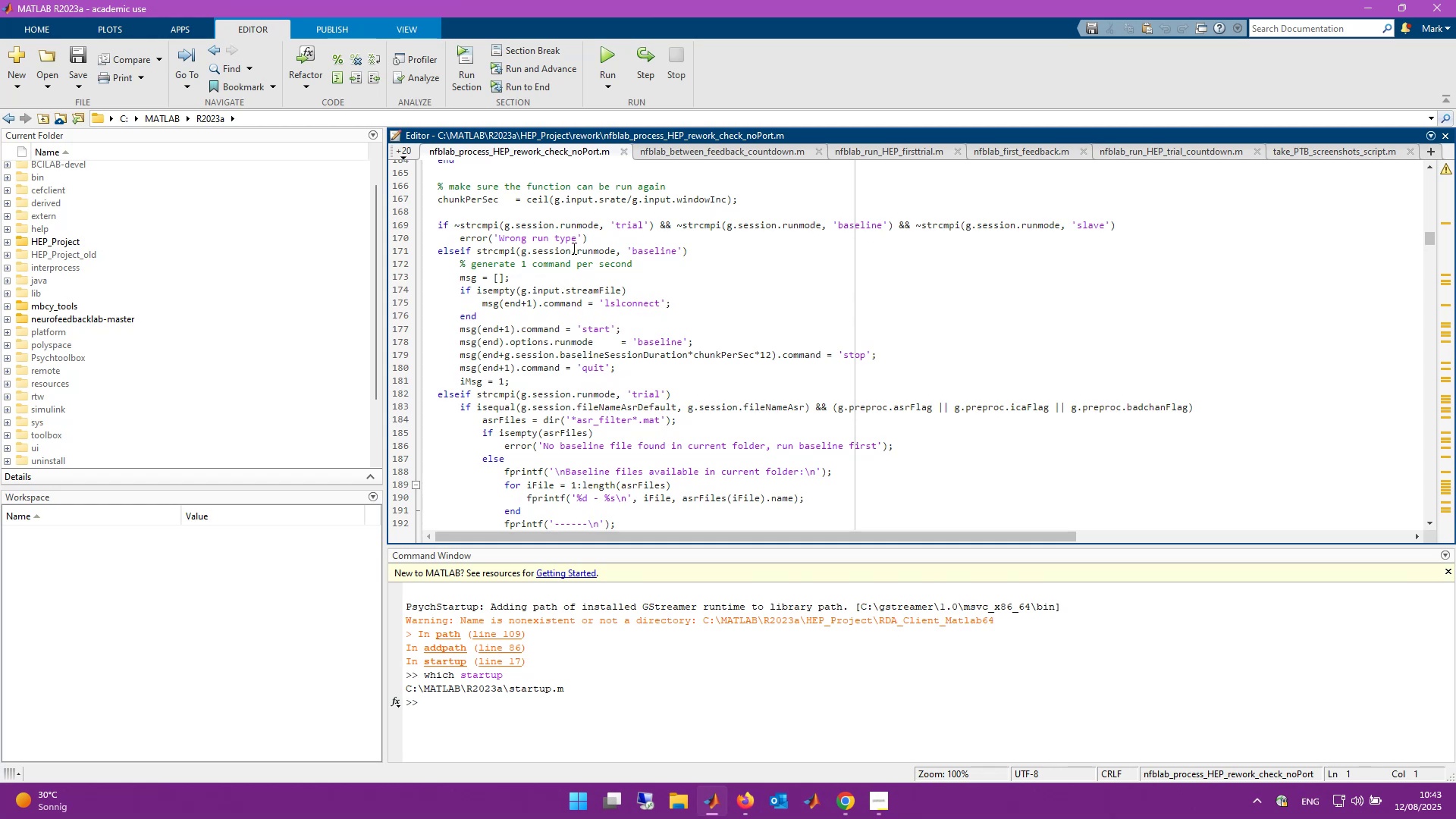 
wait(14.3)
 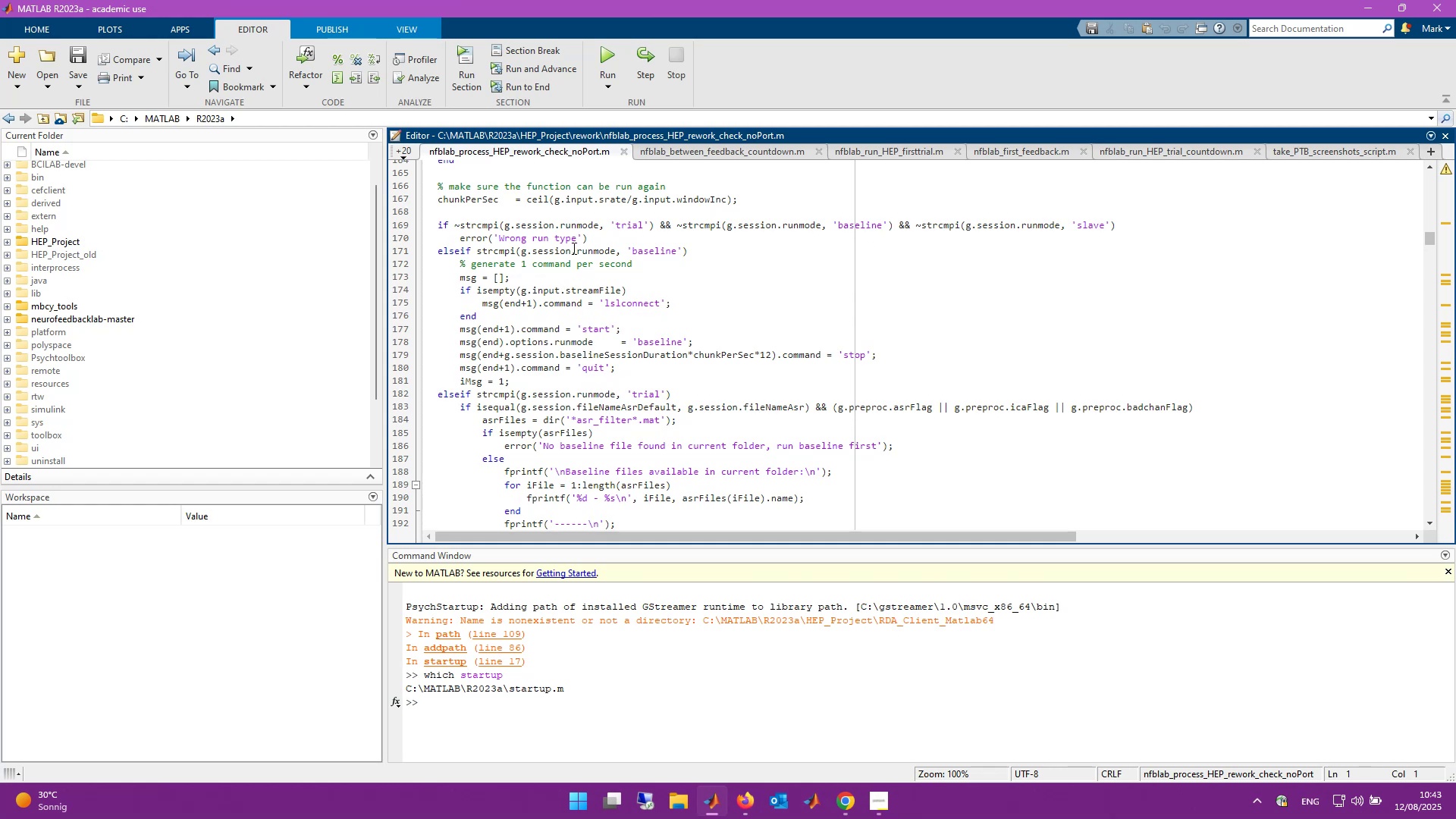 
scroll: coordinate [858, 229], scroll_direction: up, amount: 2.0
 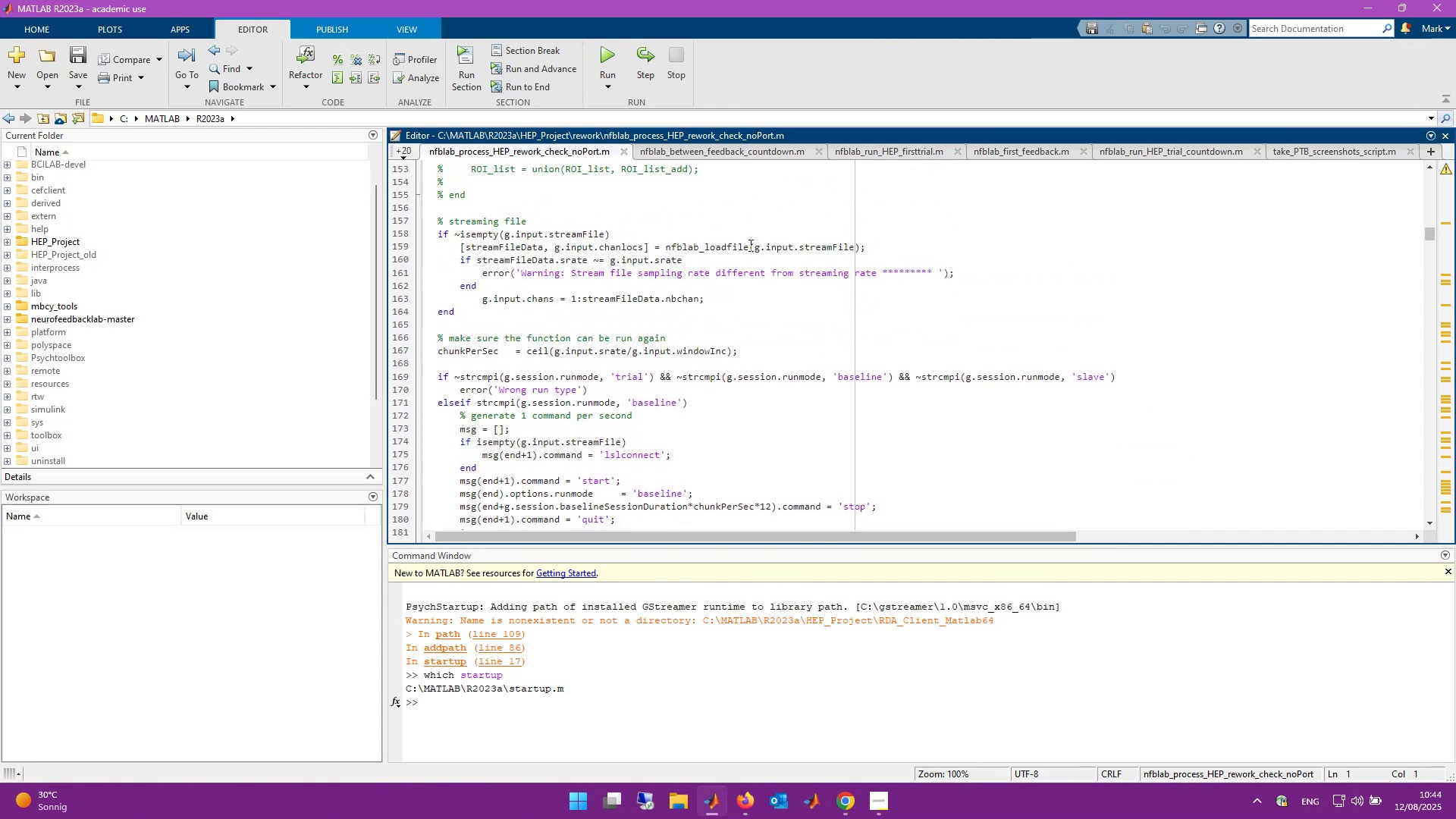 
wait(11.54)
 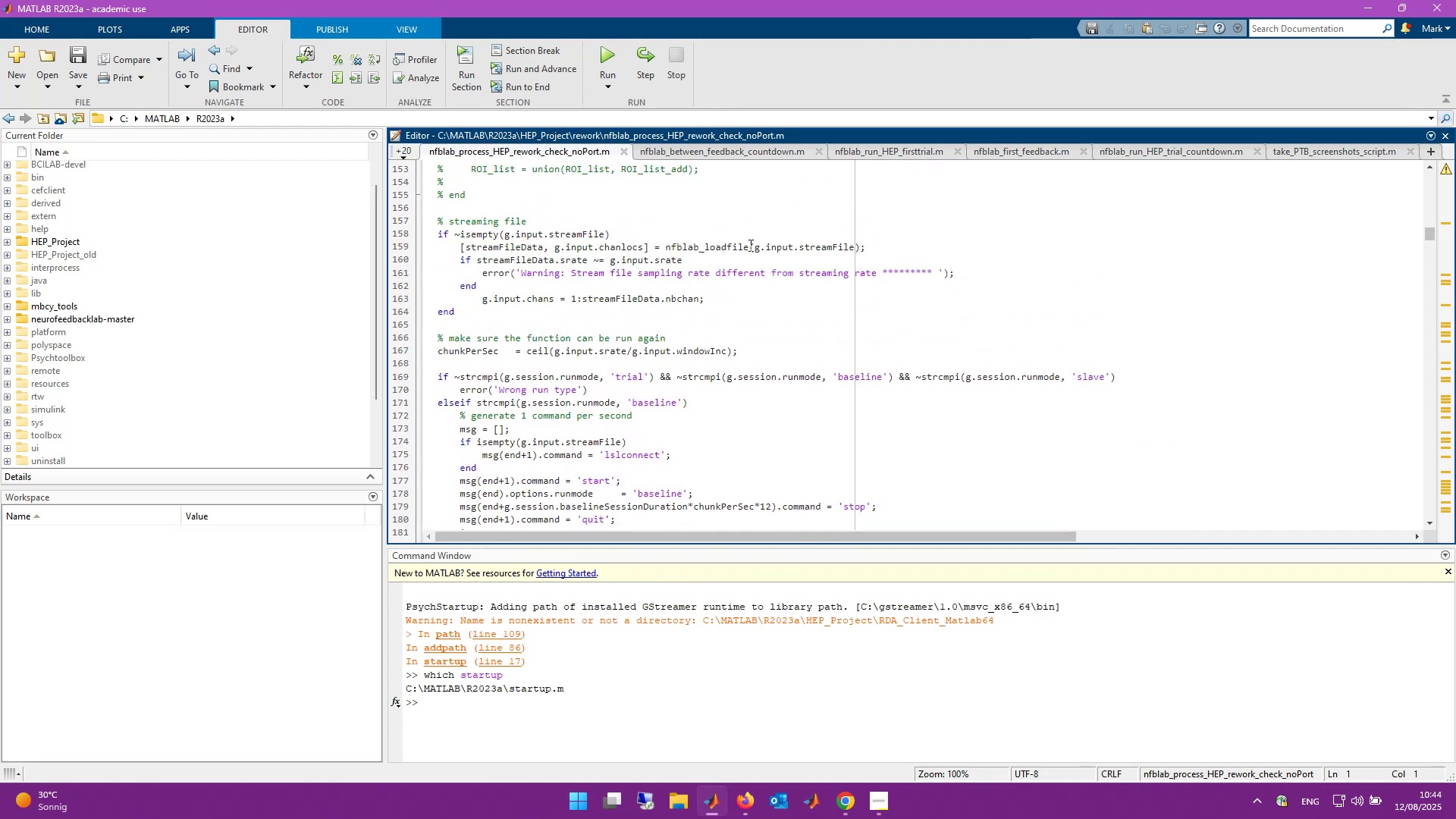 
left_click_drag(start_coordinate=[435, 236], to_coordinate=[484, 306])
 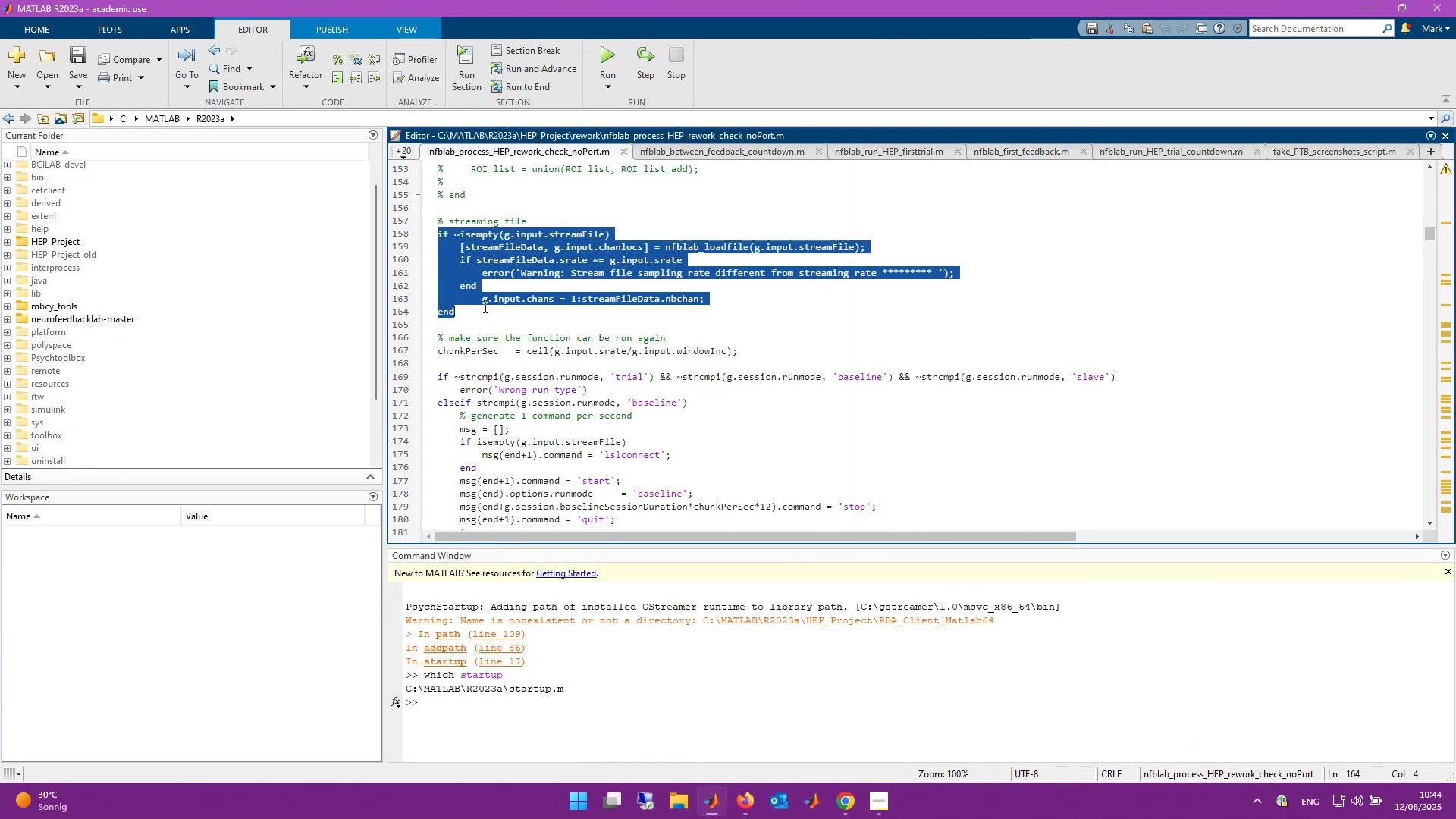 
key(Control+C)
 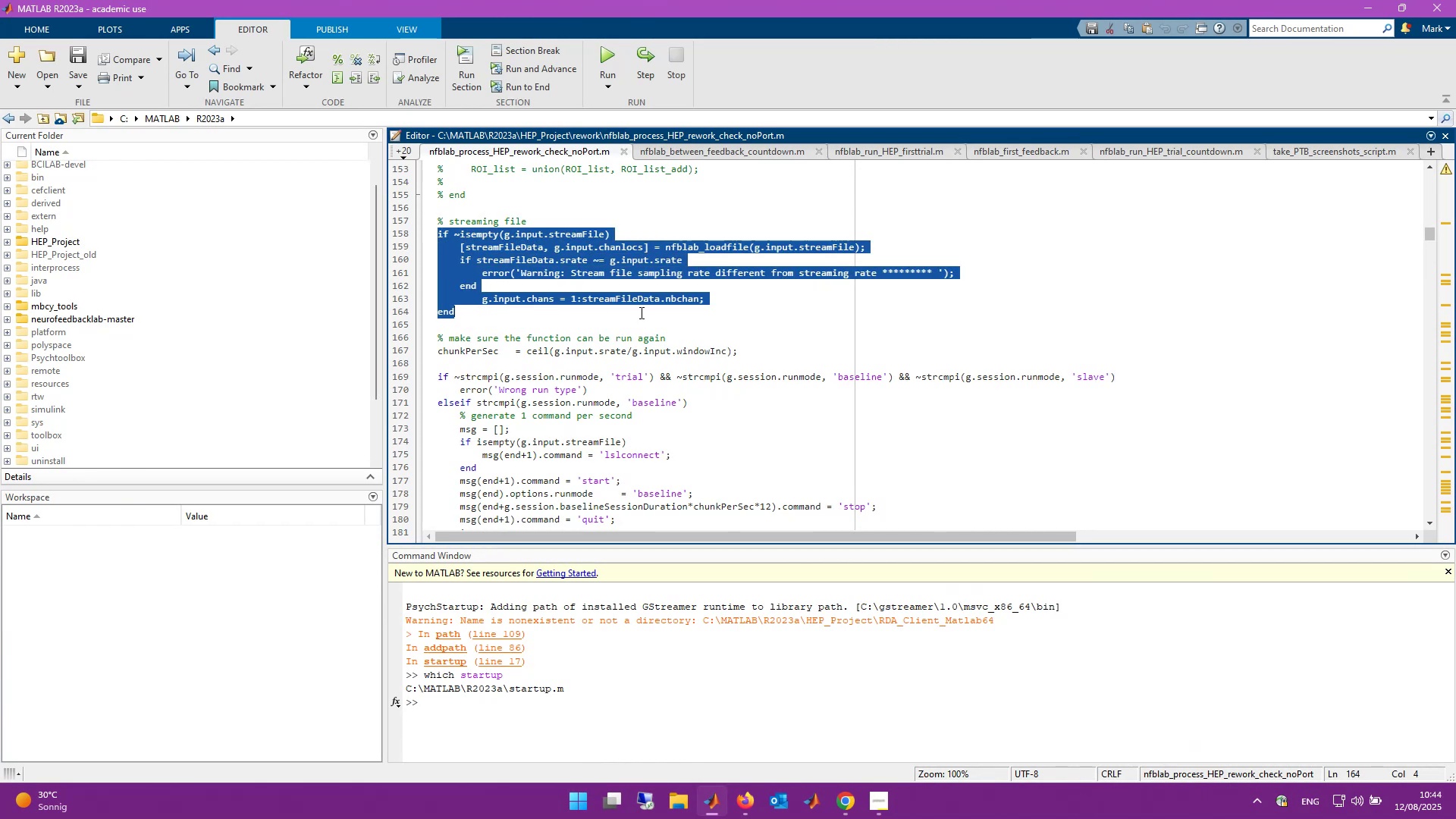 
scroll: coordinate [651, 318], scroll_direction: down, amount: 1.0
 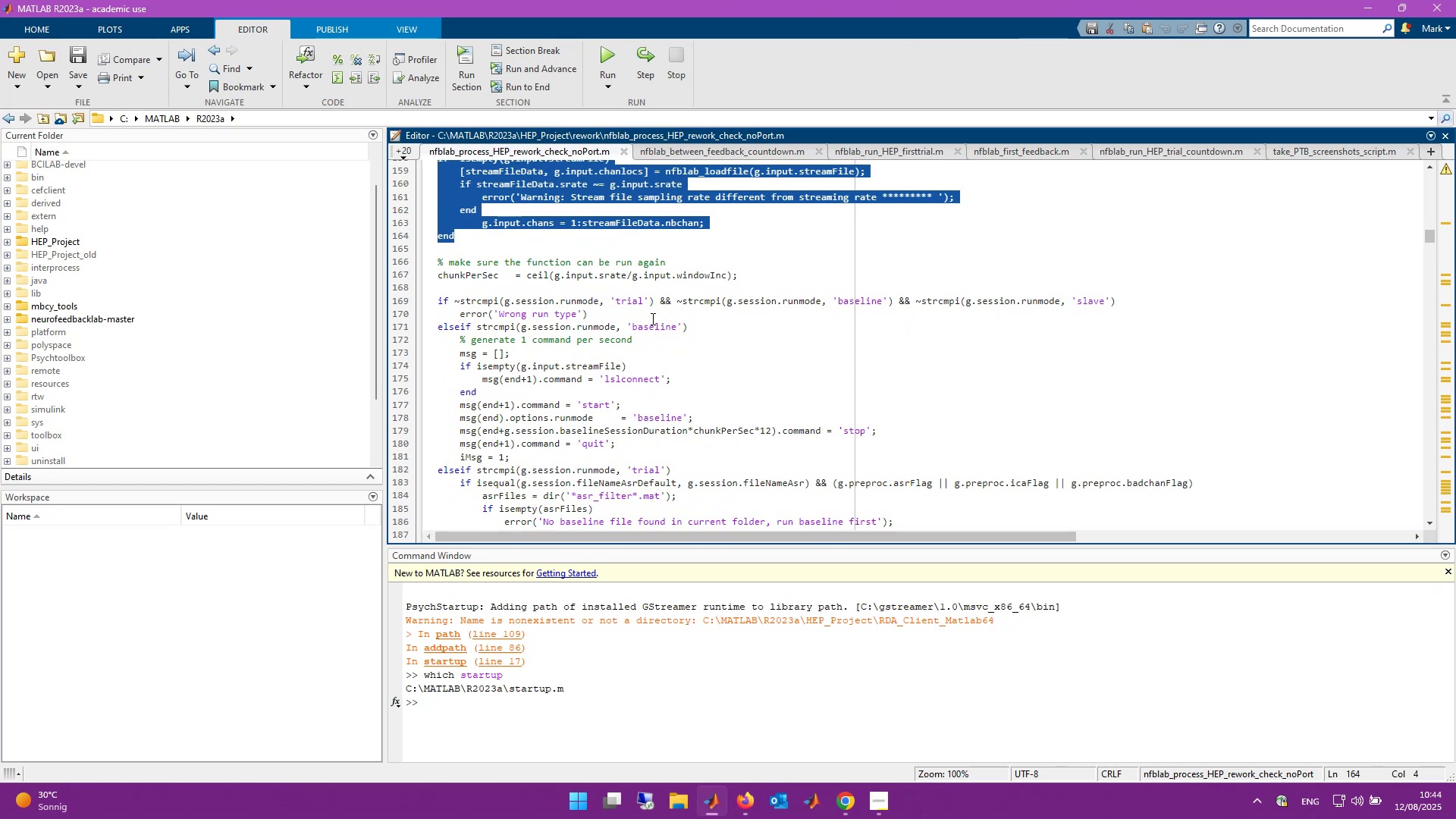 
wait(5.74)
 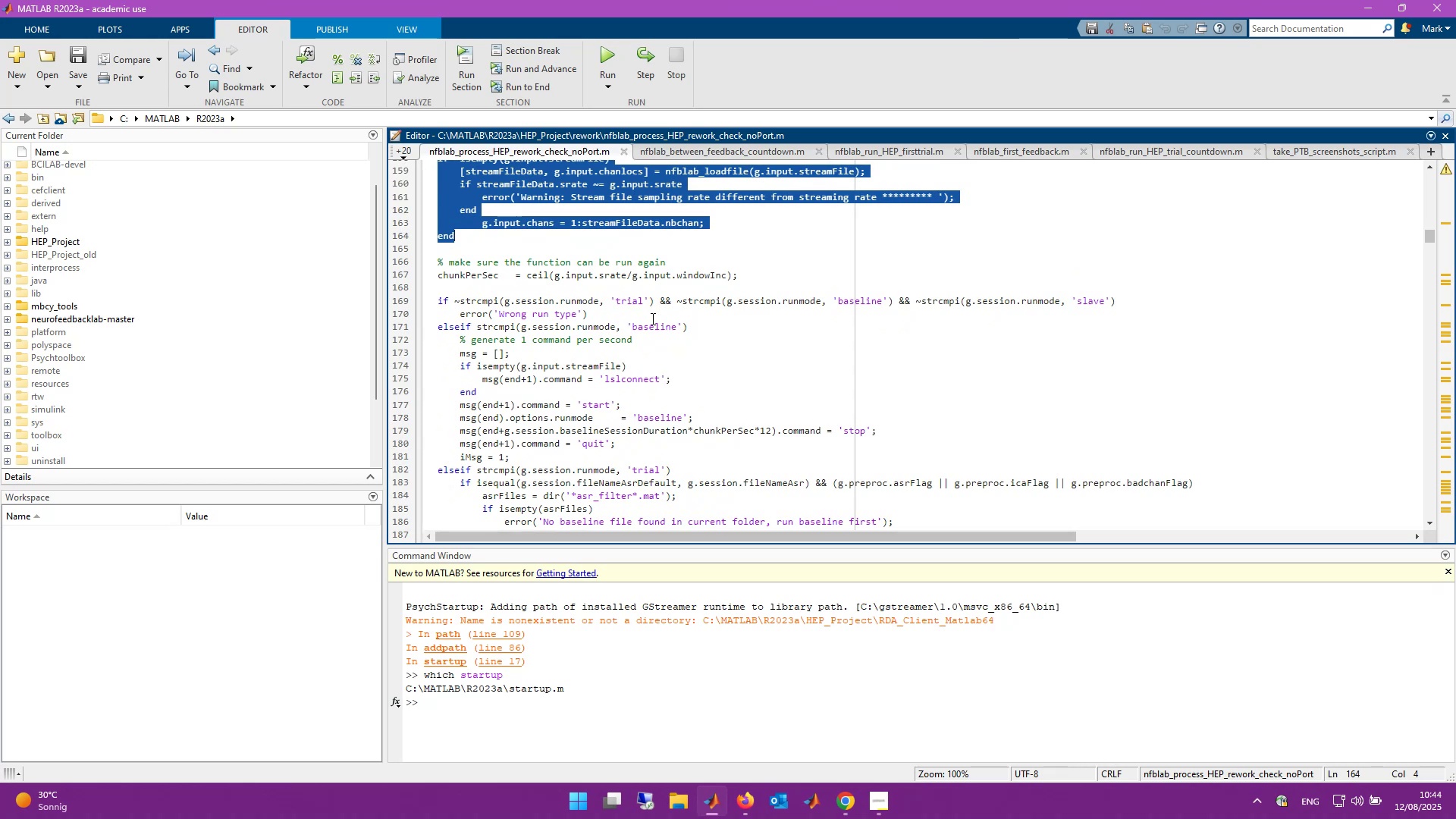 
scroll: coordinate [651, 318], scroll_direction: down, amount: 5.0
 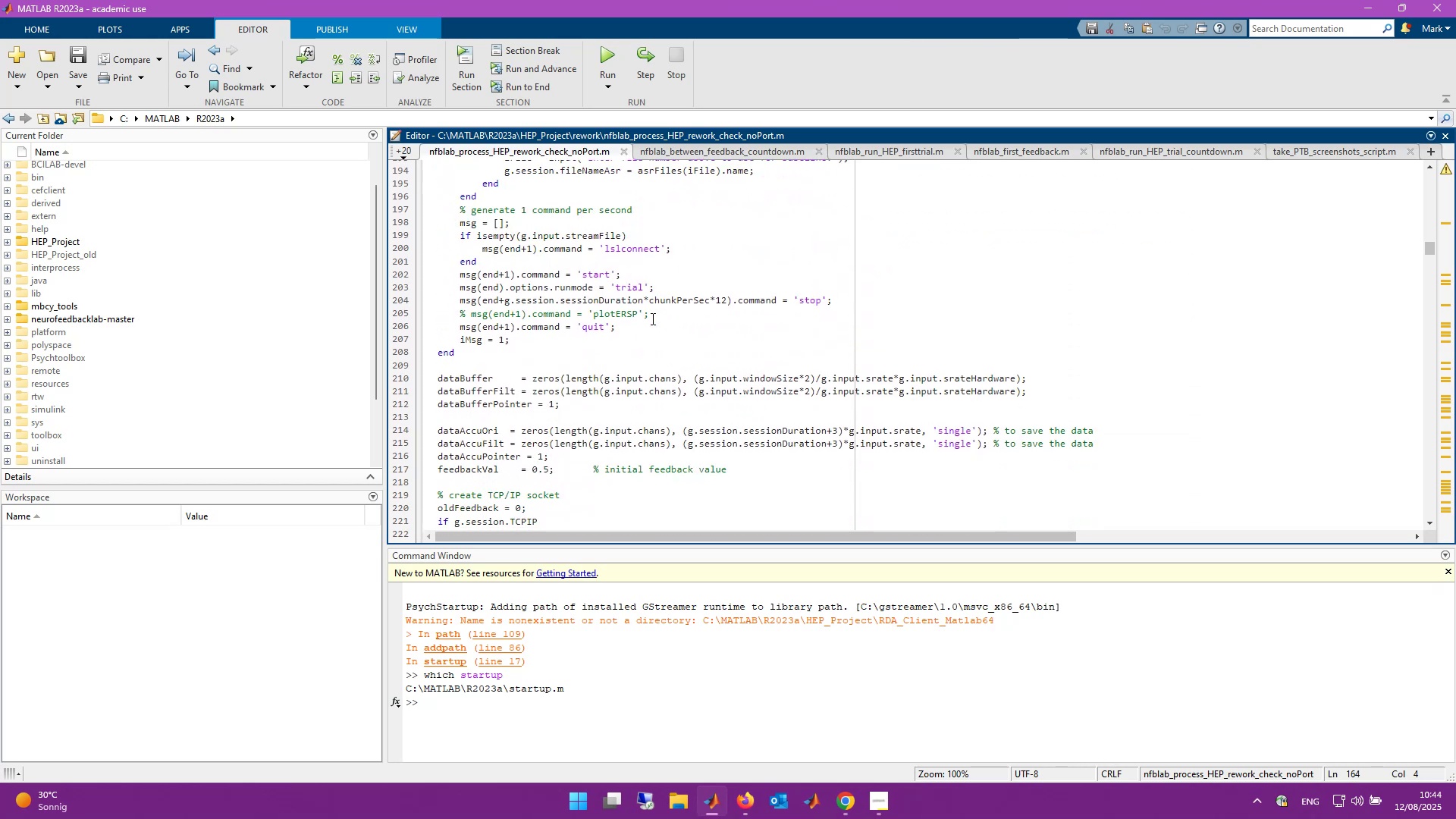 
scroll: coordinate [651, 318], scroll_direction: up, amount: 8.0
 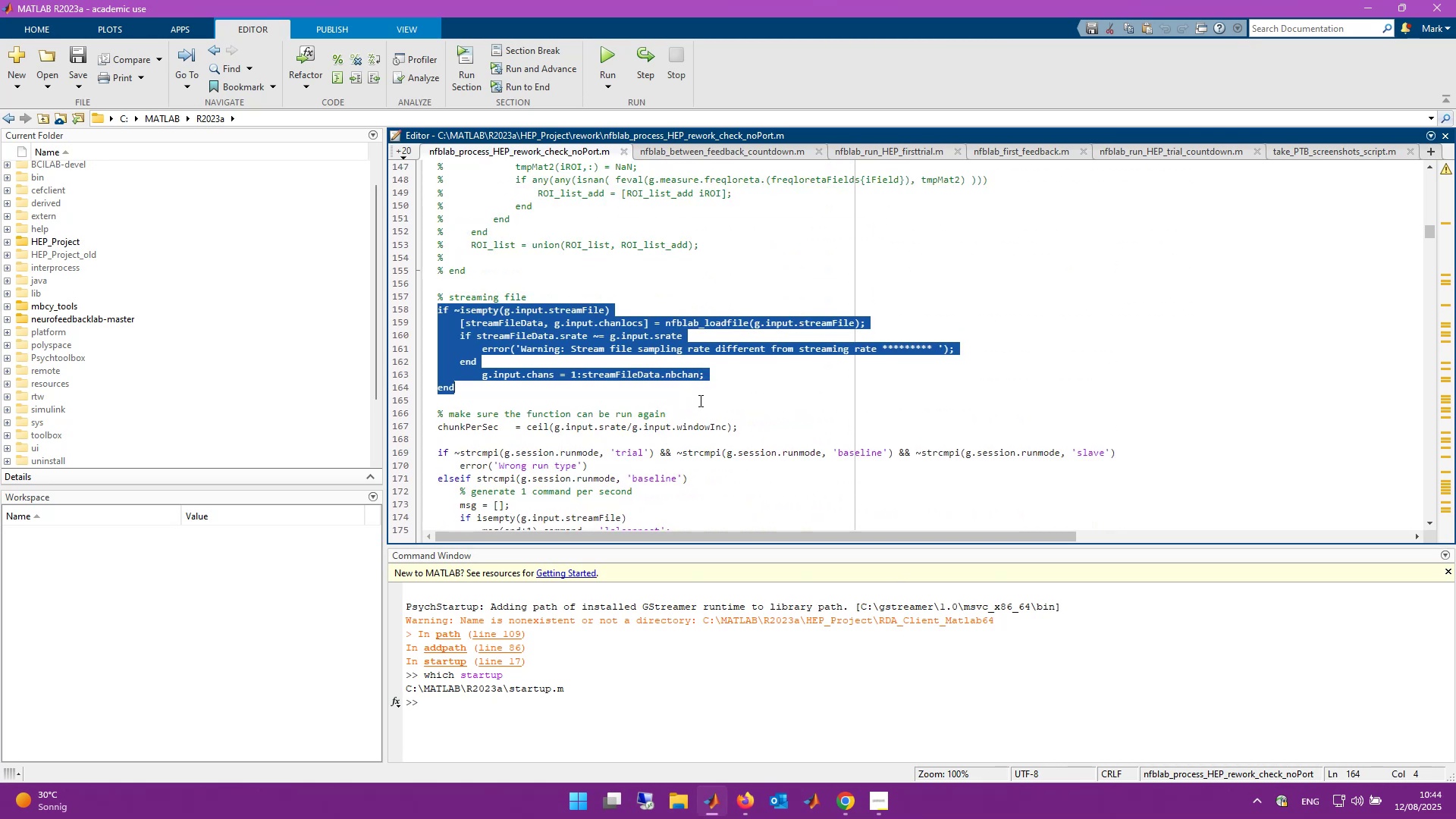 
wait(5.23)
 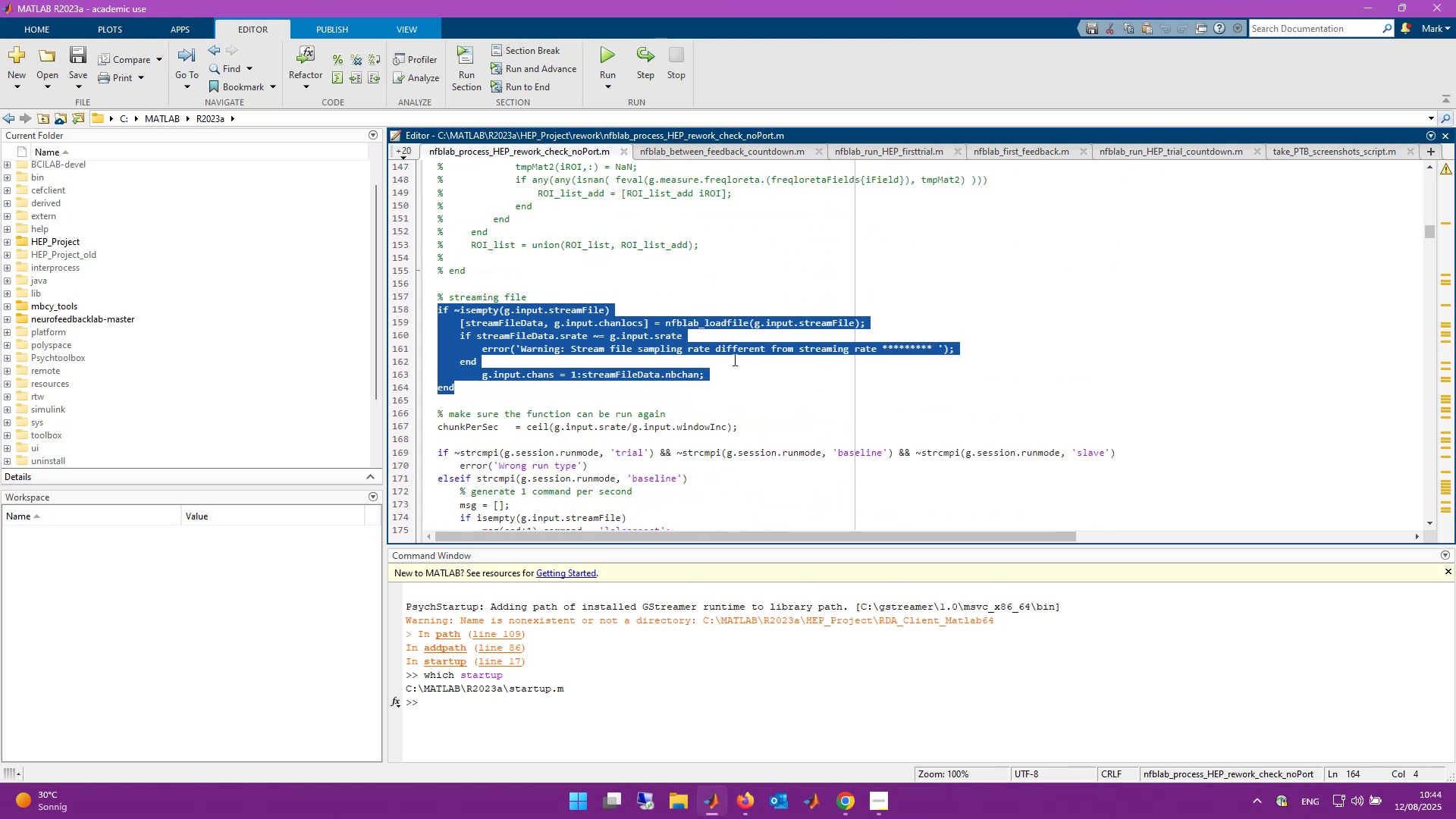 
scroll: coordinate [699, 400], scroll_direction: down, amount: 6.0
 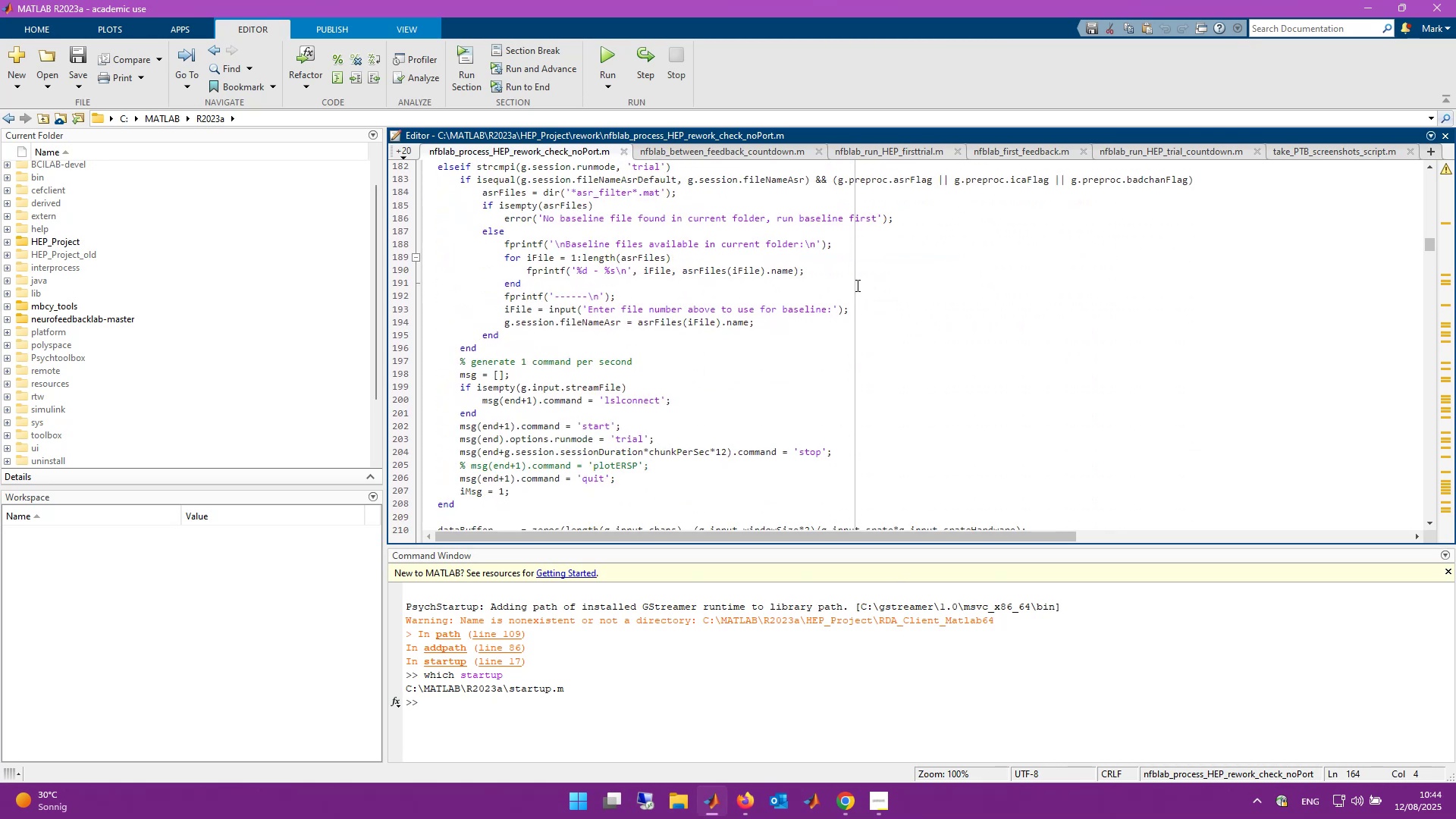 
left_click([914, 276])
 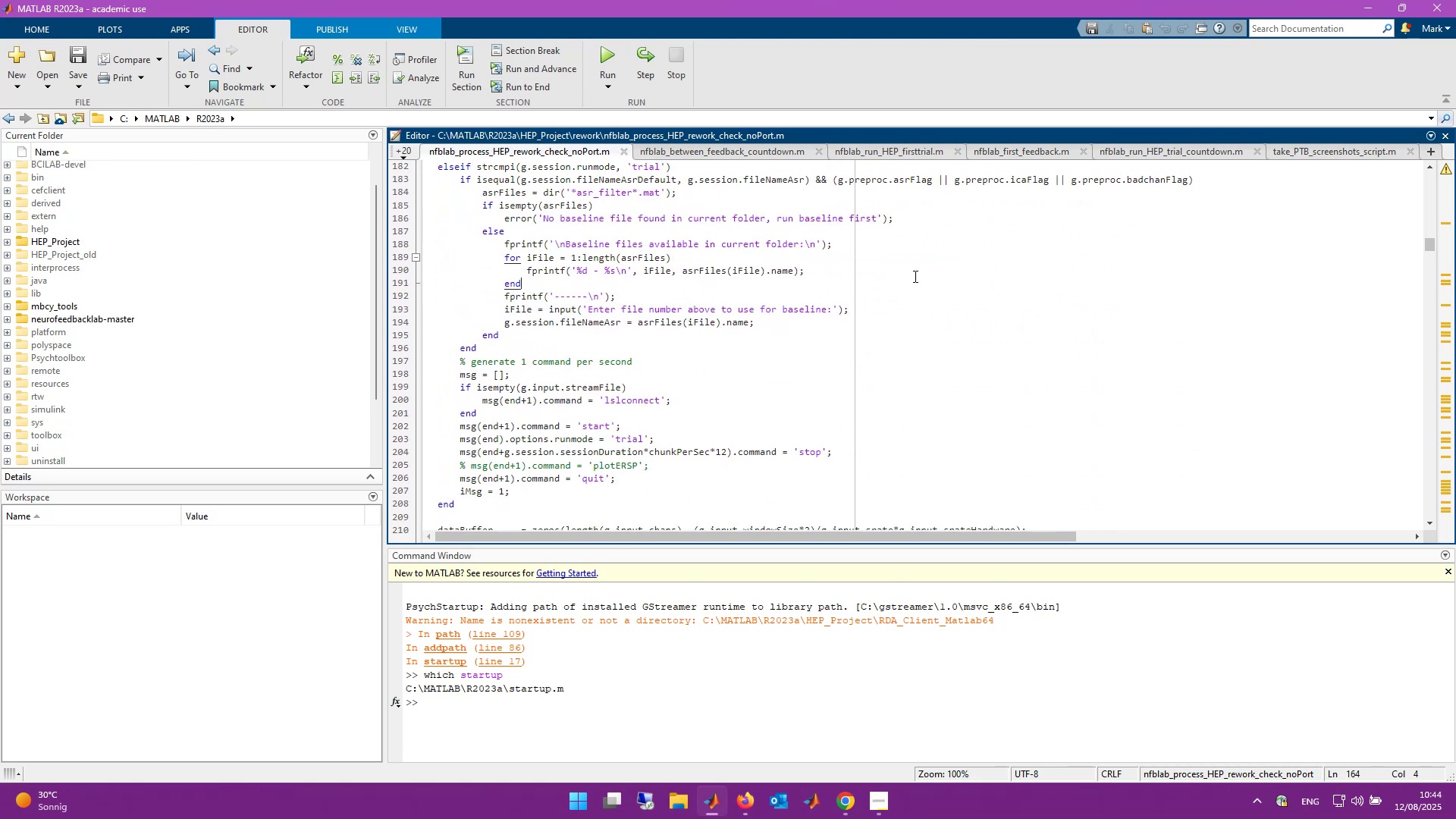 
key(Control+F)
 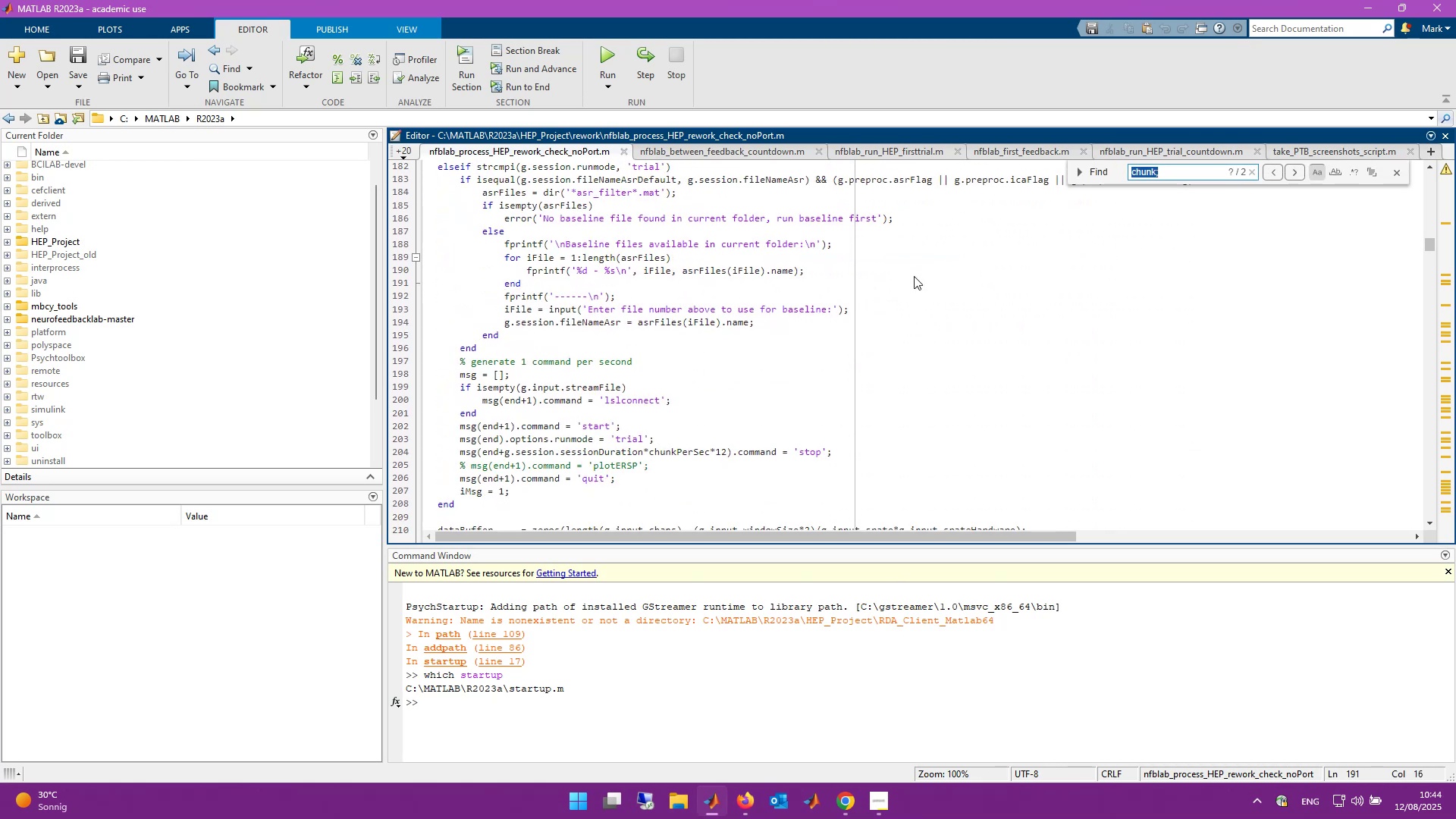 
type(streamFileData)
 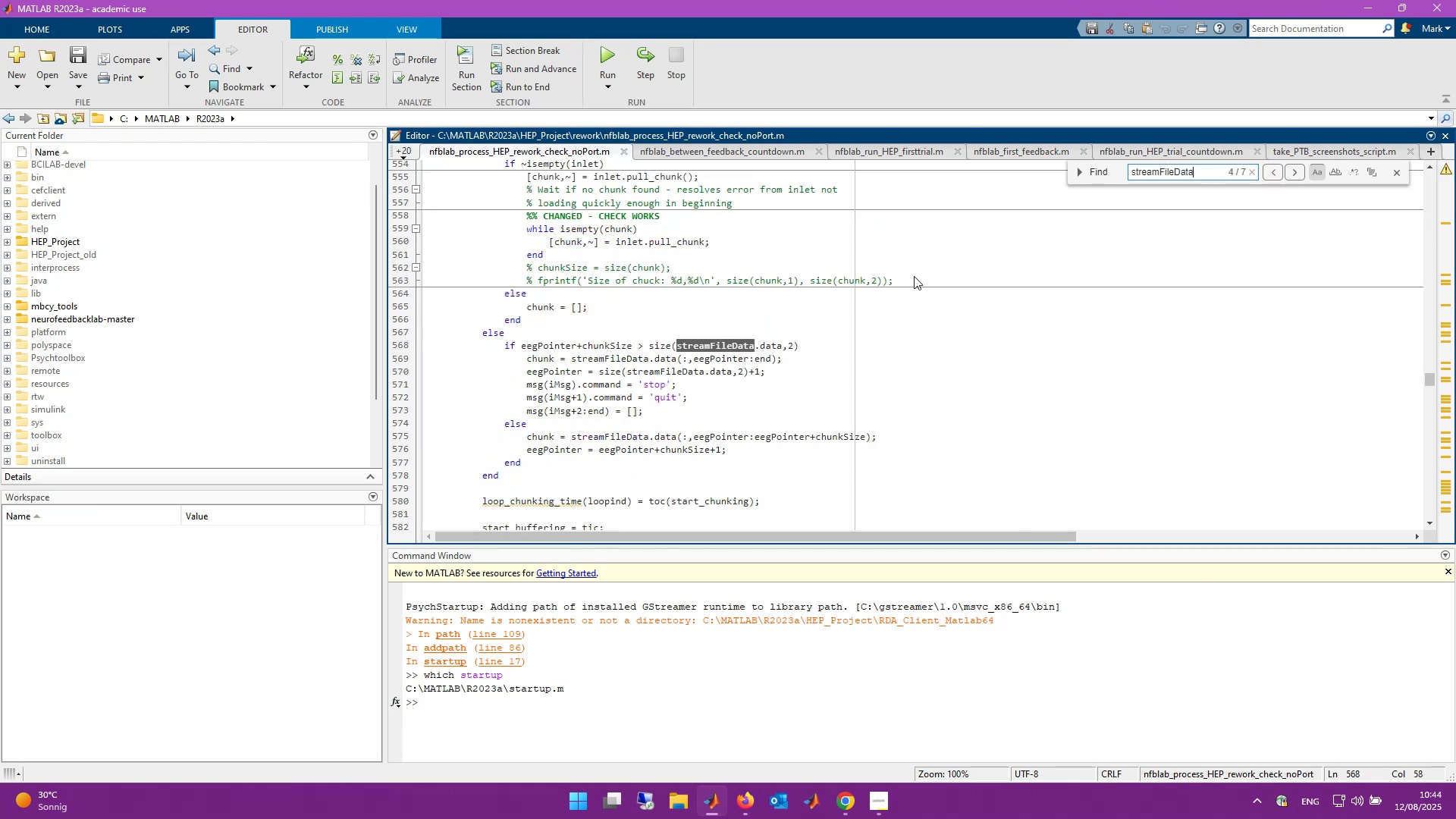 
wait(5.02)
 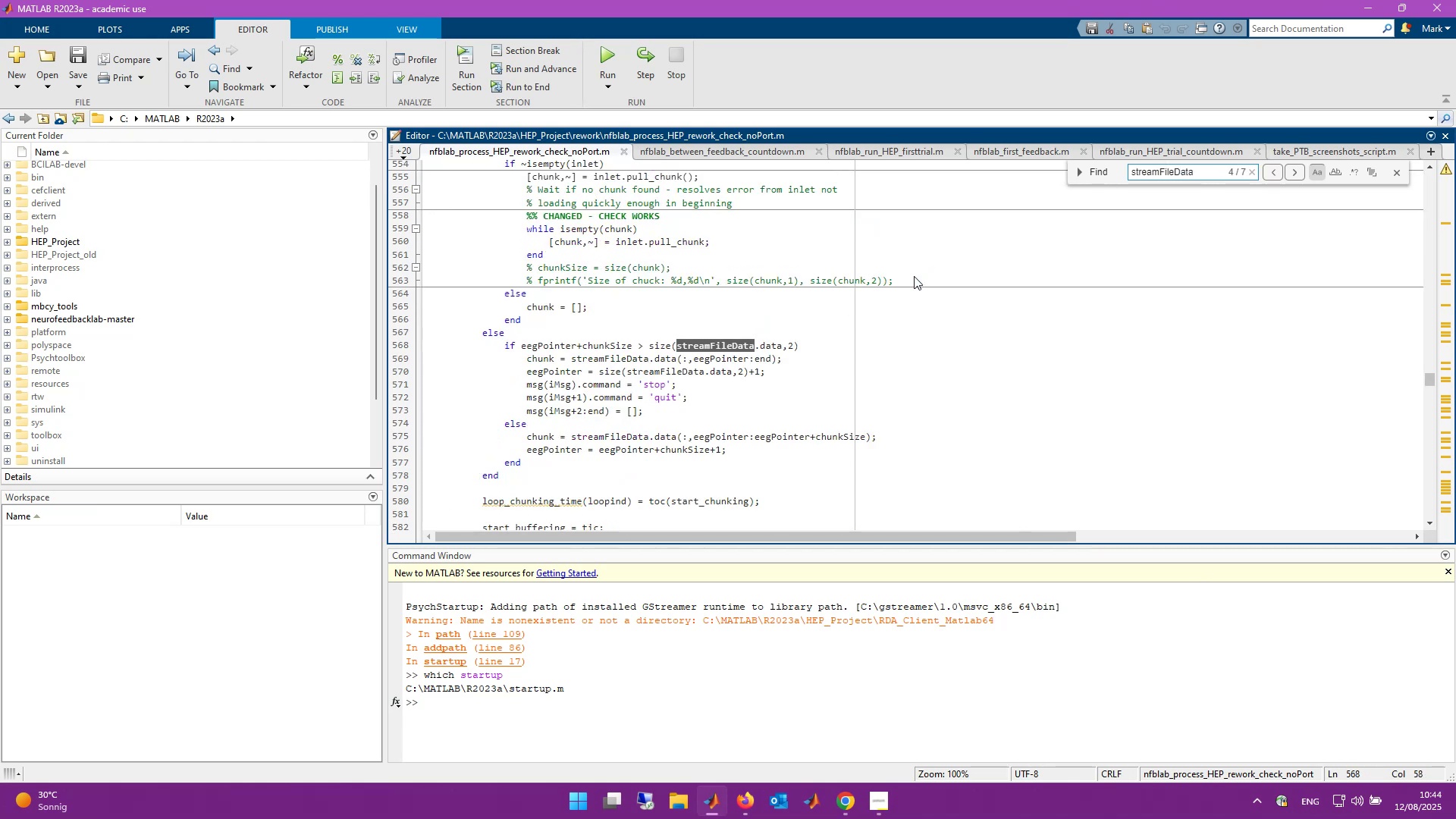 
scroll: coordinate [880, 303], scroll_direction: up, amount: 1.0
 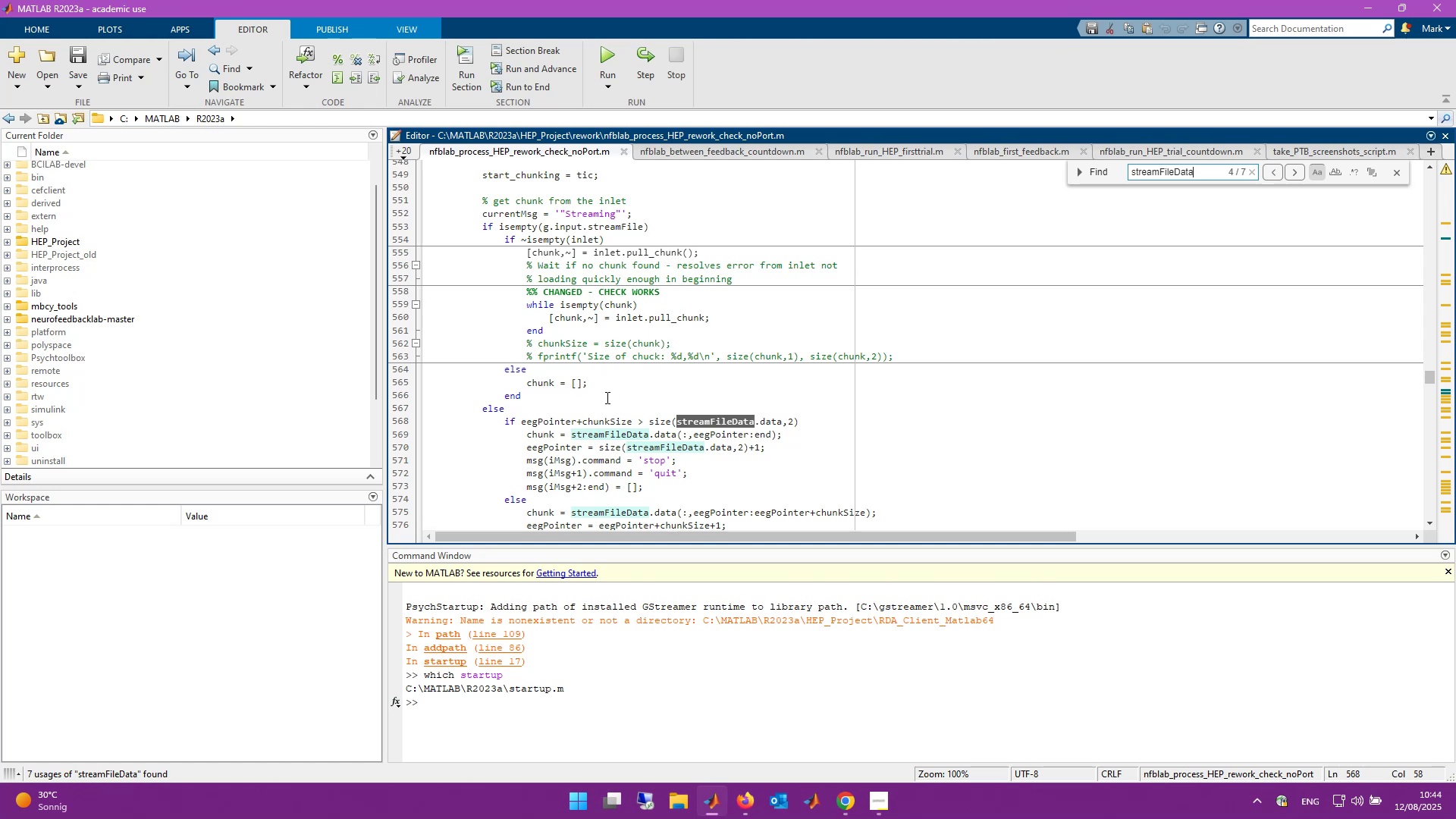 
scroll: coordinate [778, 424], scroll_direction: down, amount: 2.0
 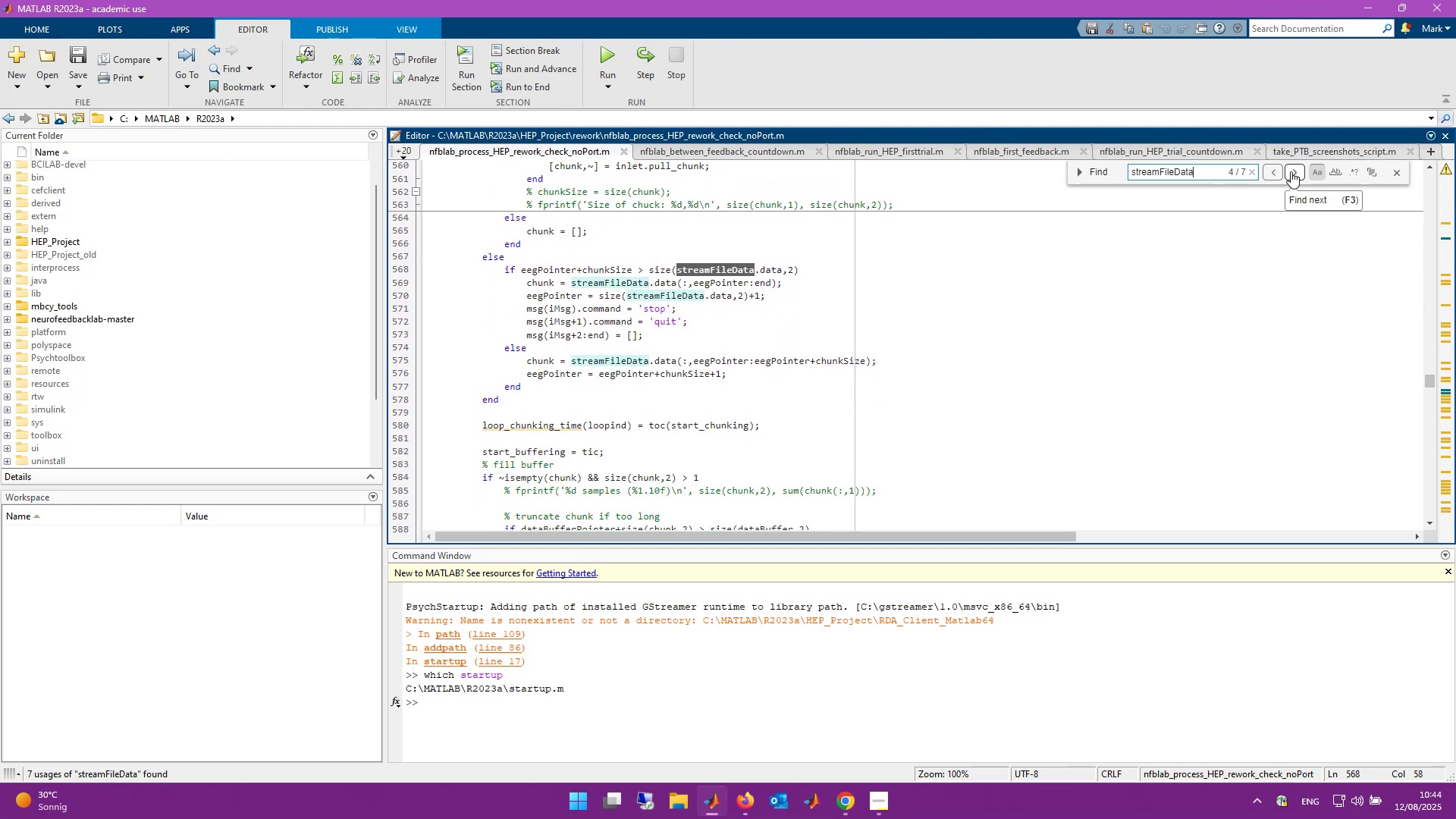 
left_click([1291, 171])
 